 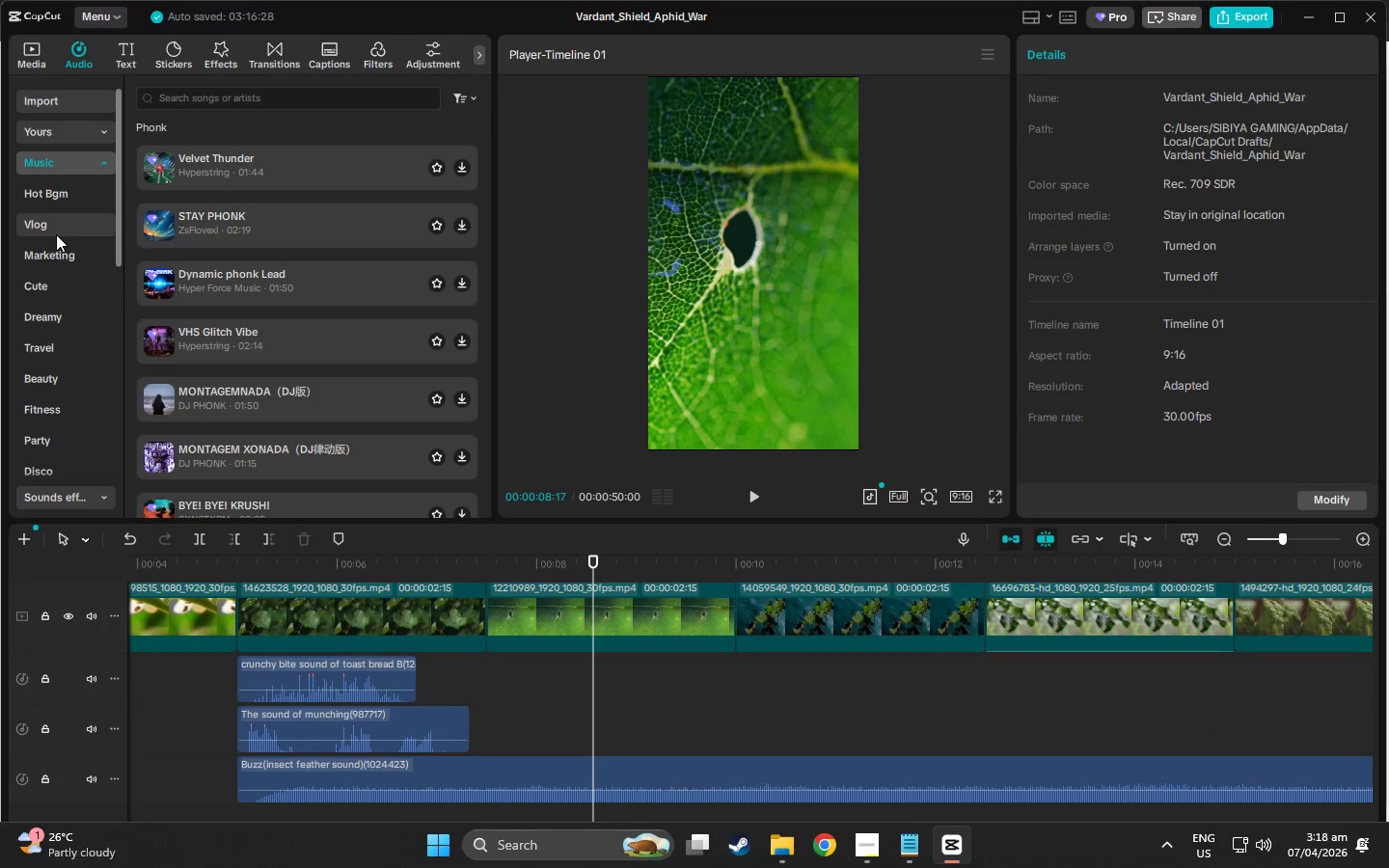 
key(Alt+Tab)
 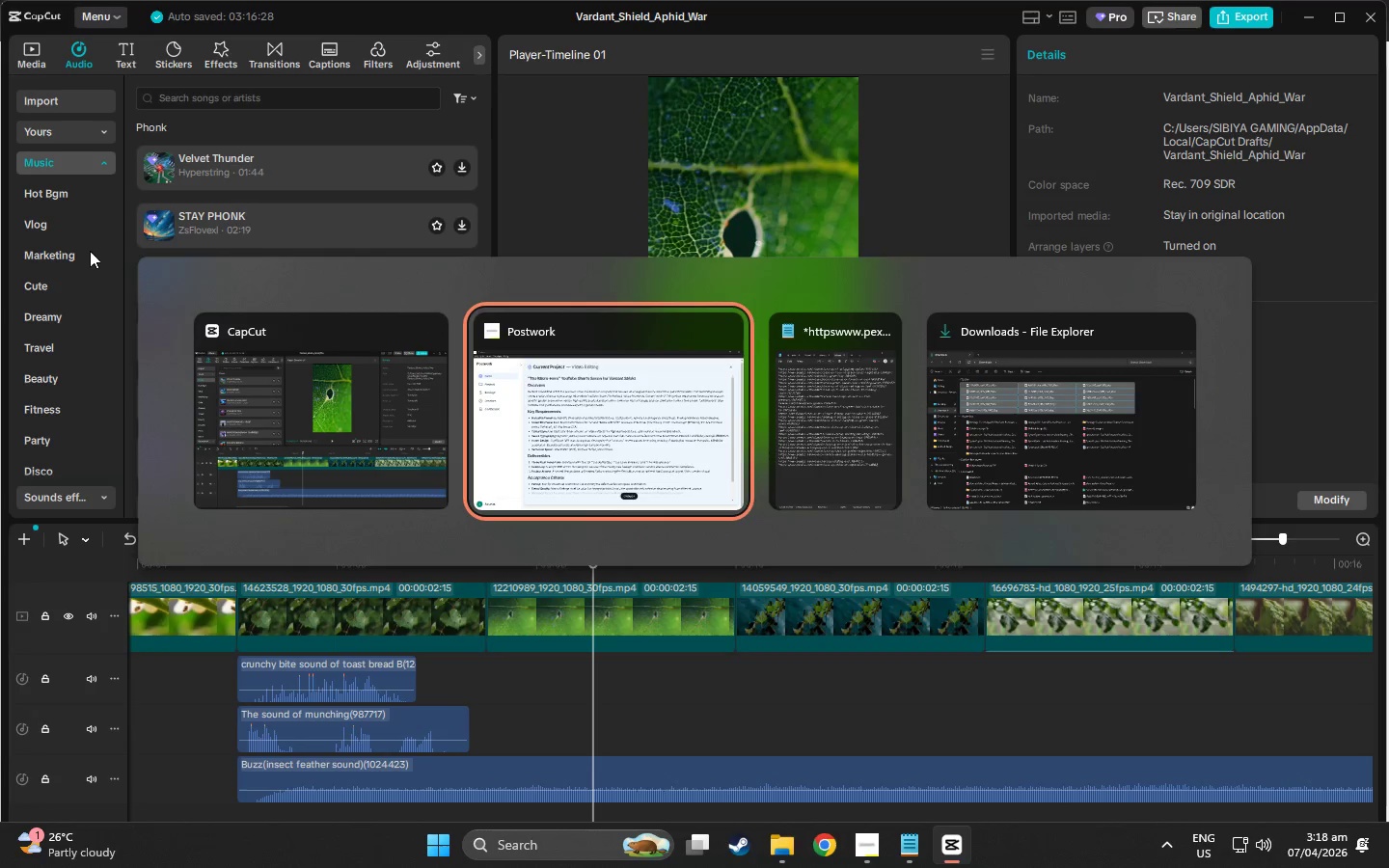 
scroll: coordinate [56, 234], scroll_direction: up, amount: 7.0
 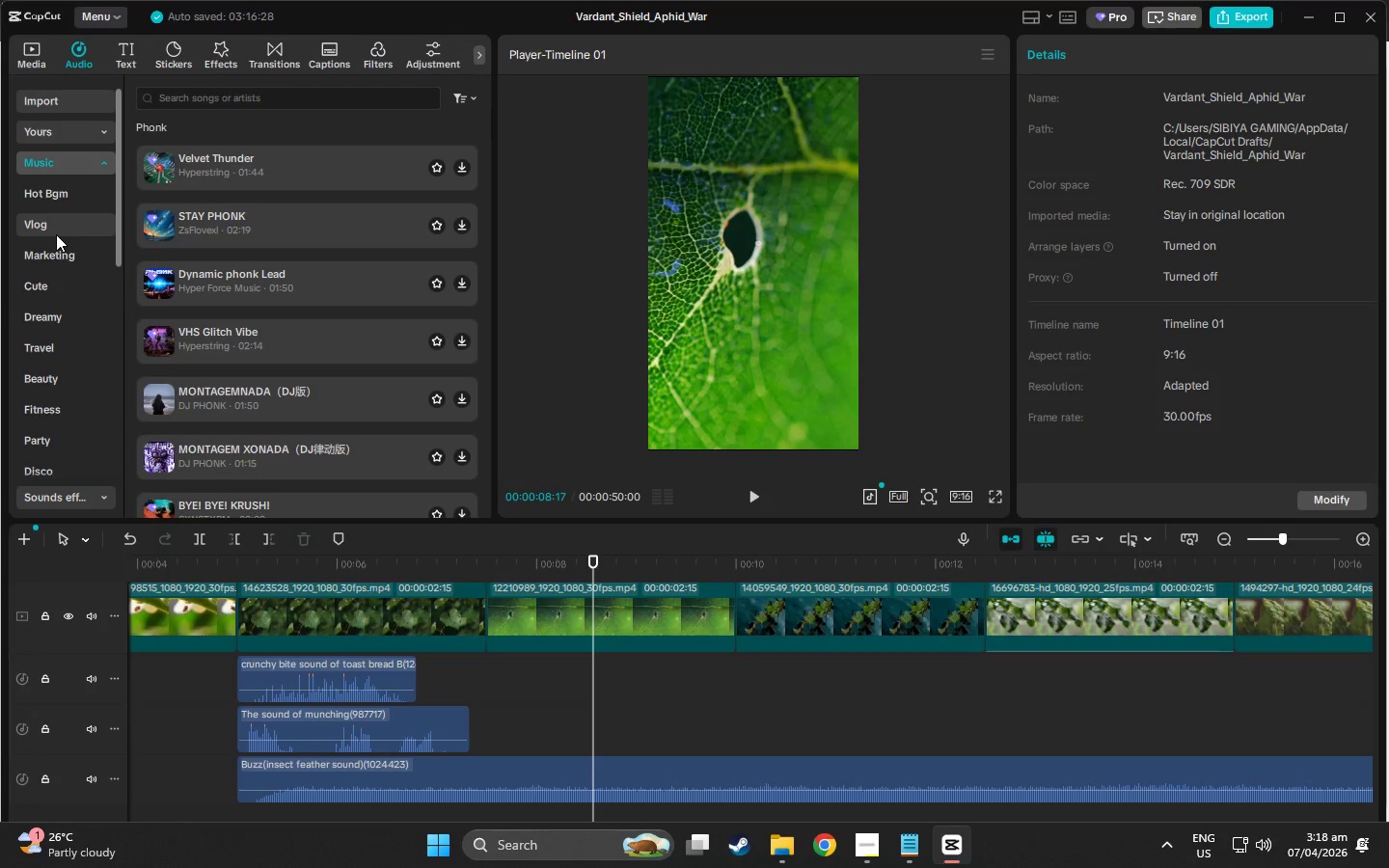 
key(Alt+Tab)
 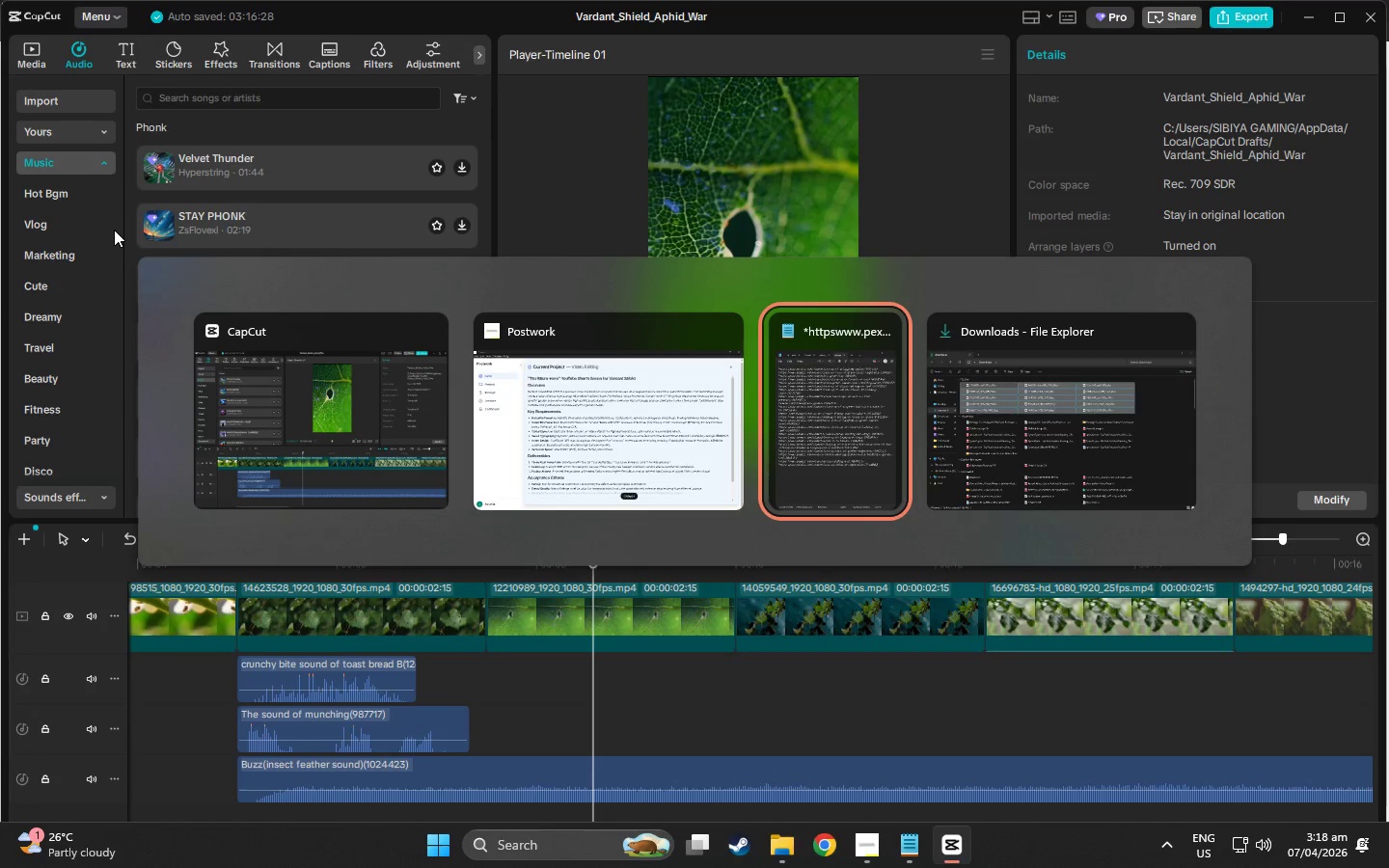 
key(Alt+Tab)
 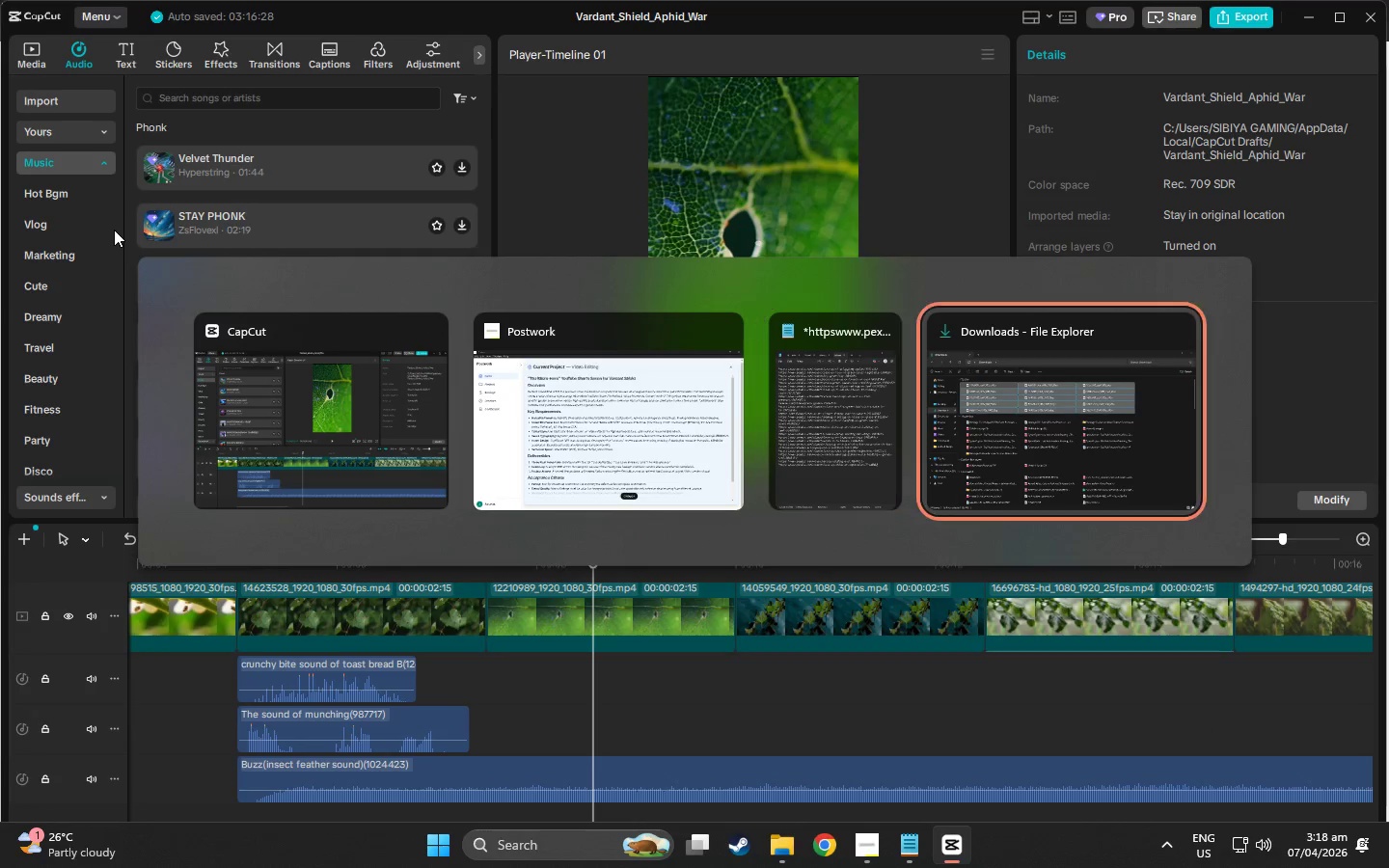 
key(Alt+Tab)
 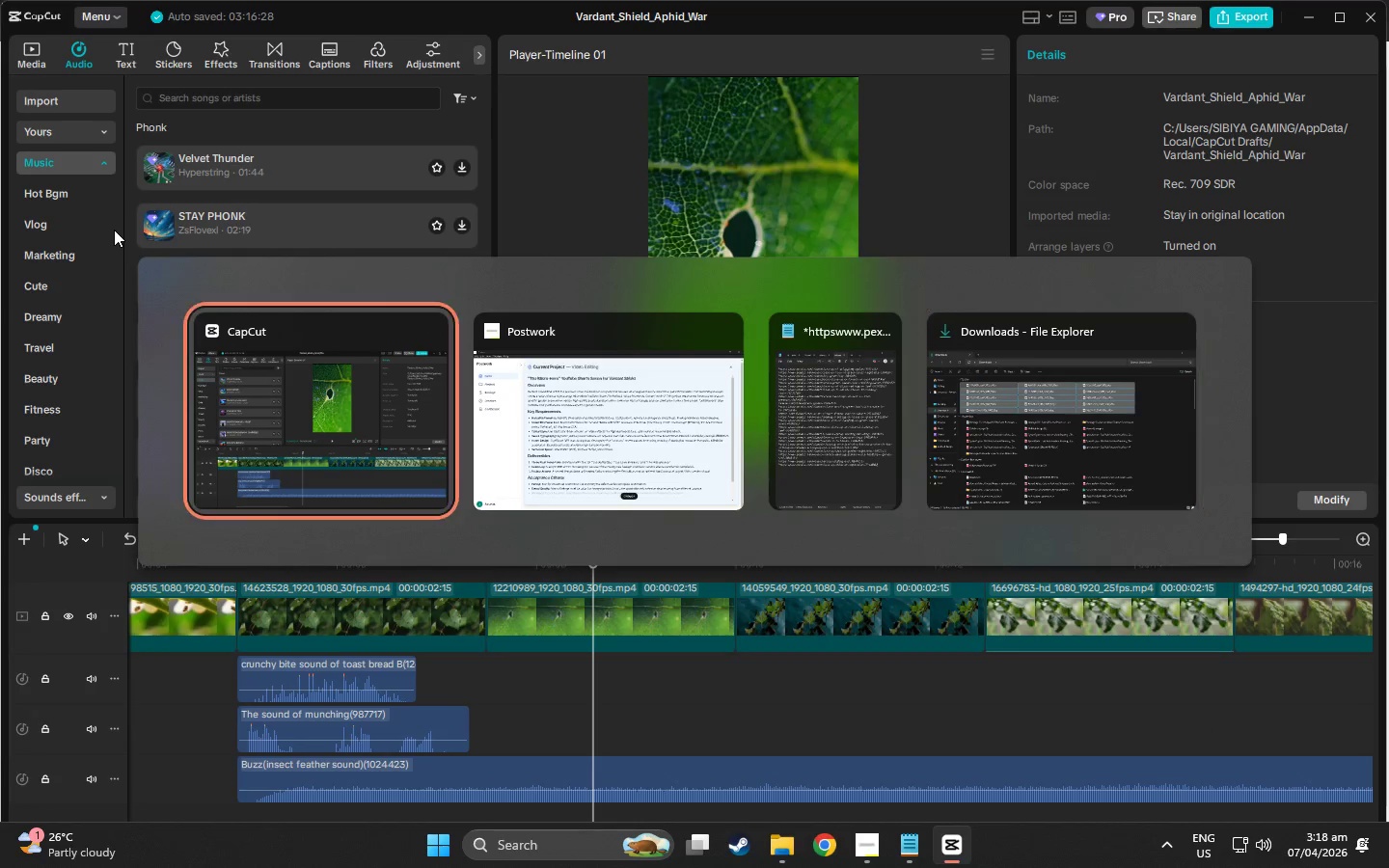 
key(Alt+Tab)
 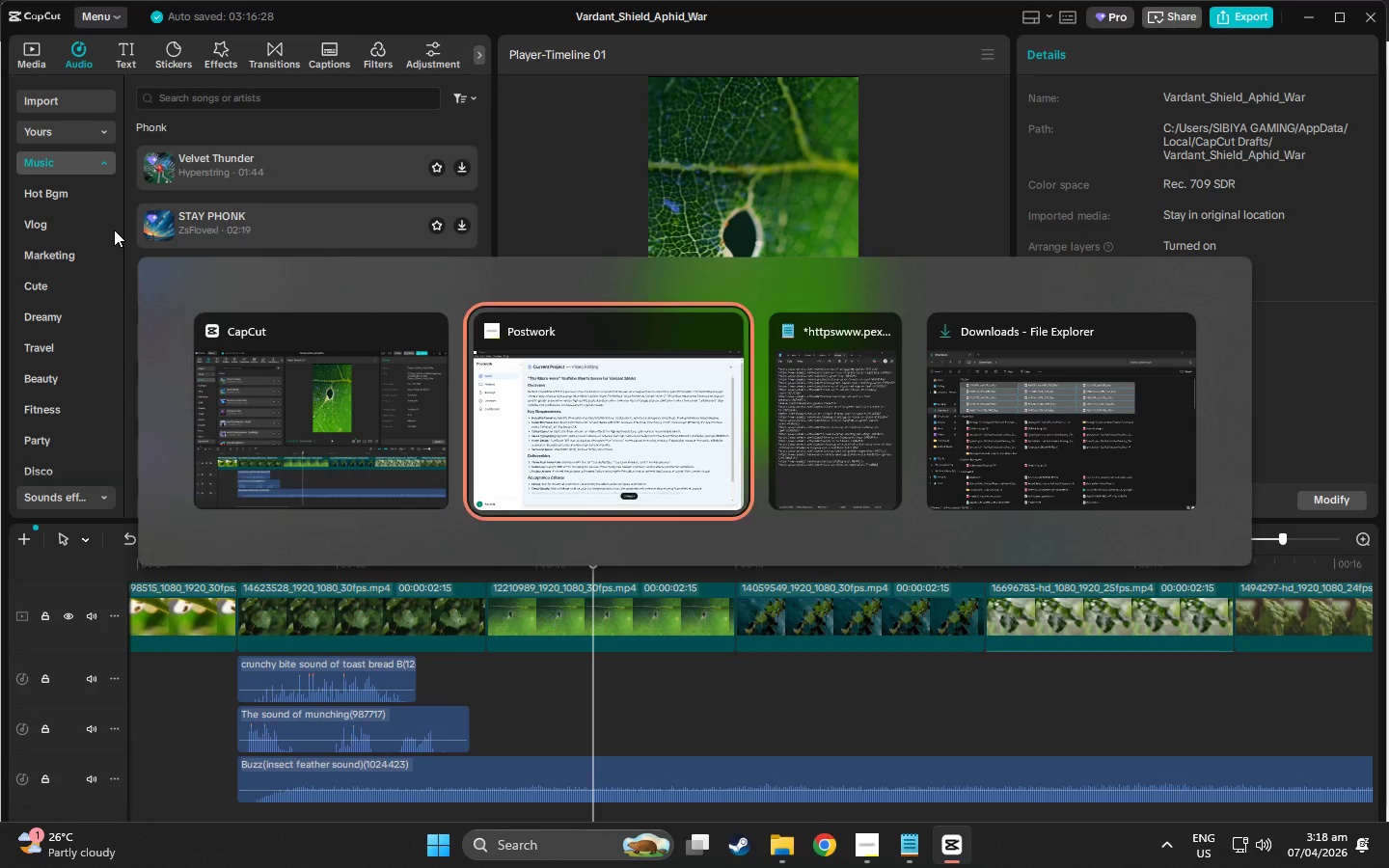 
key(Alt+Tab)
 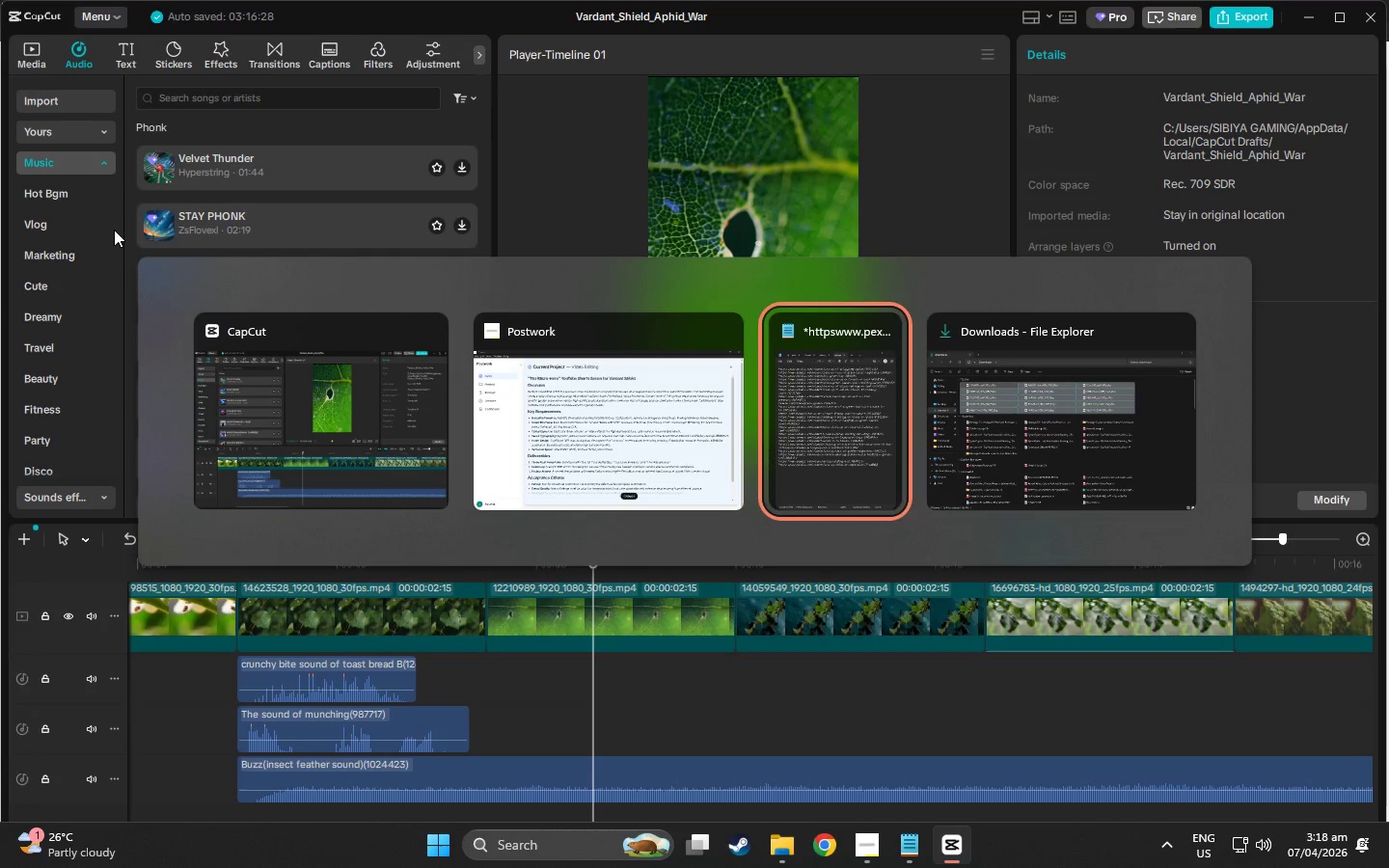 
key(Alt+Tab)
 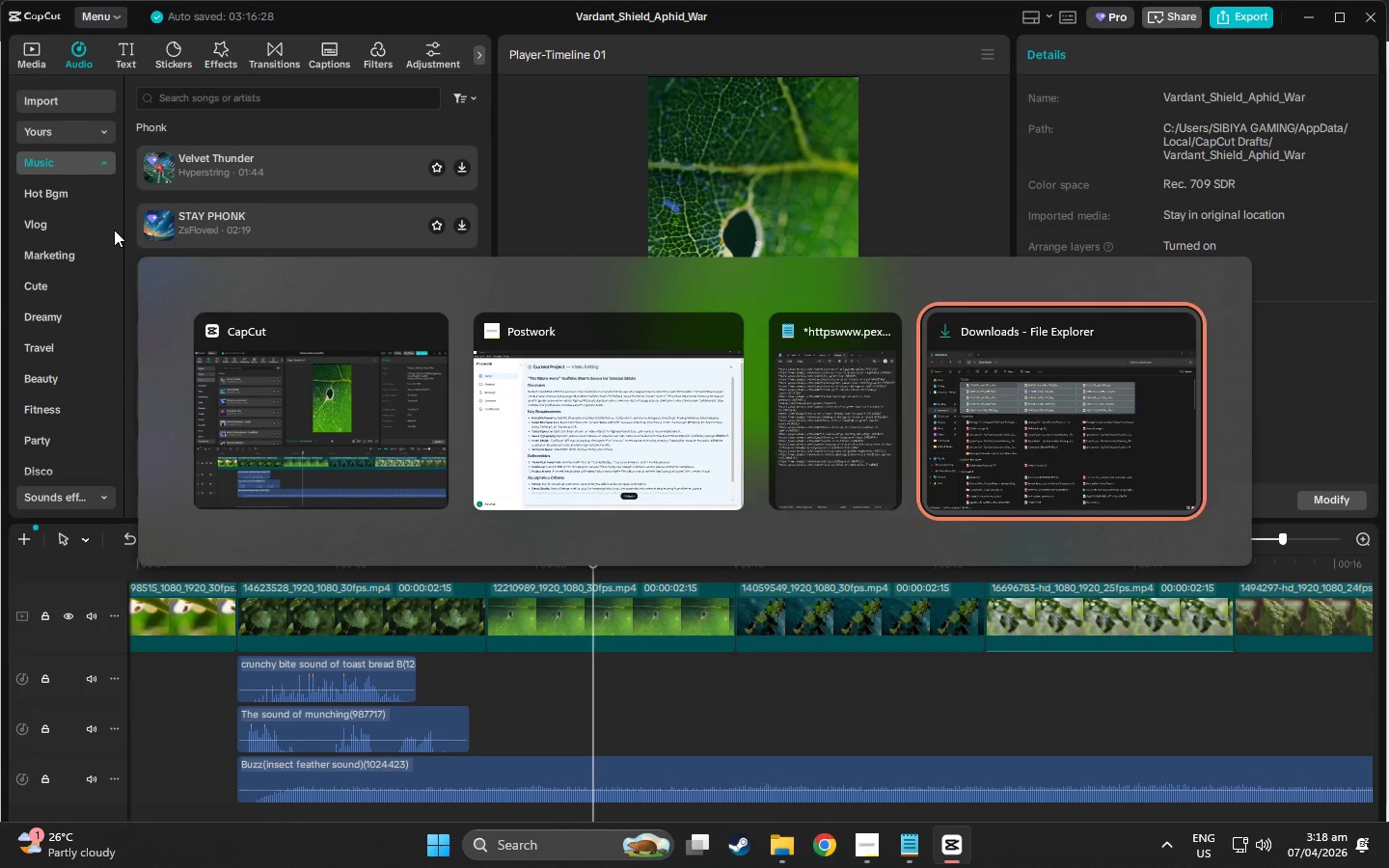 
key(Alt+Tab)
 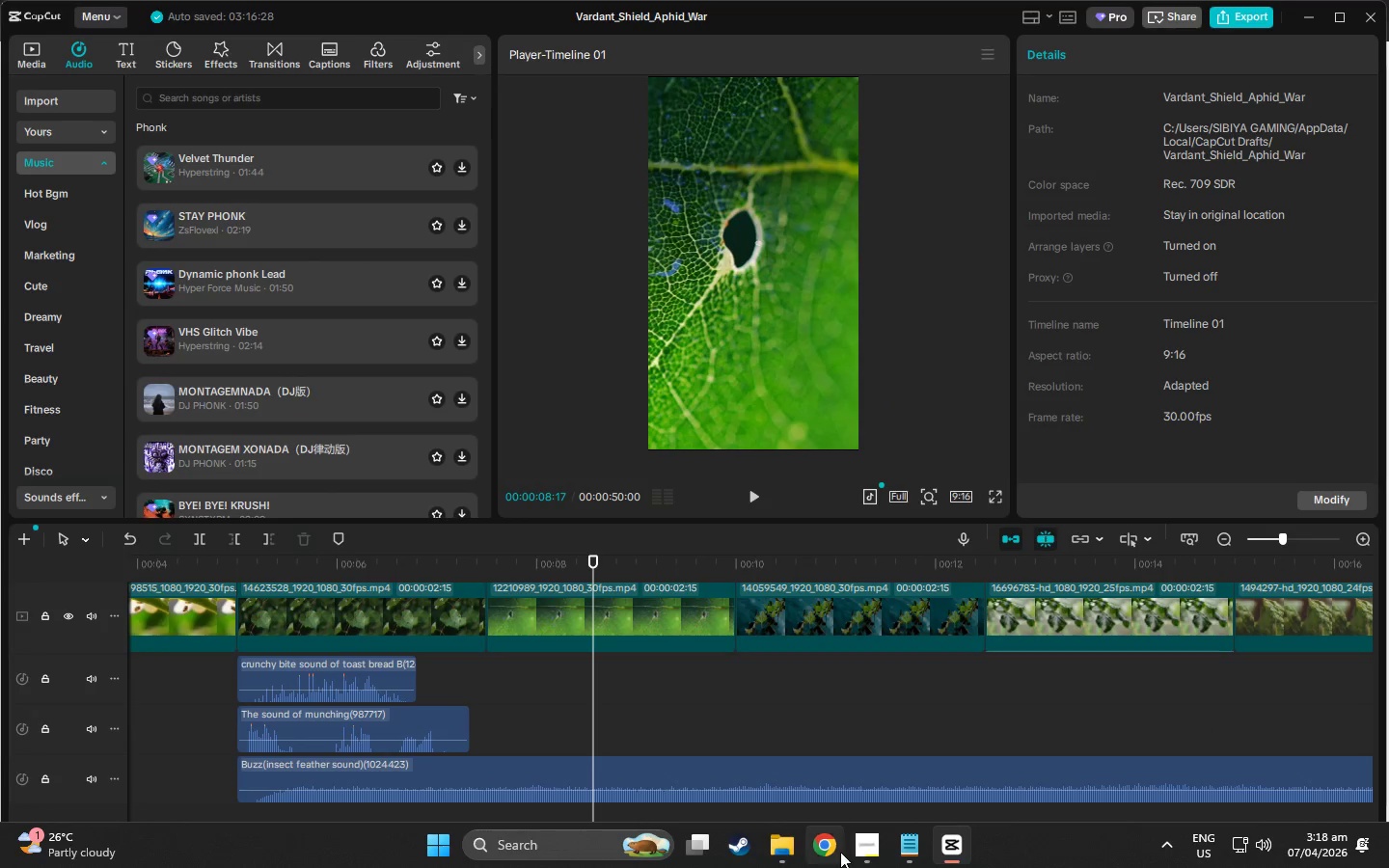 
left_click([832, 849])
 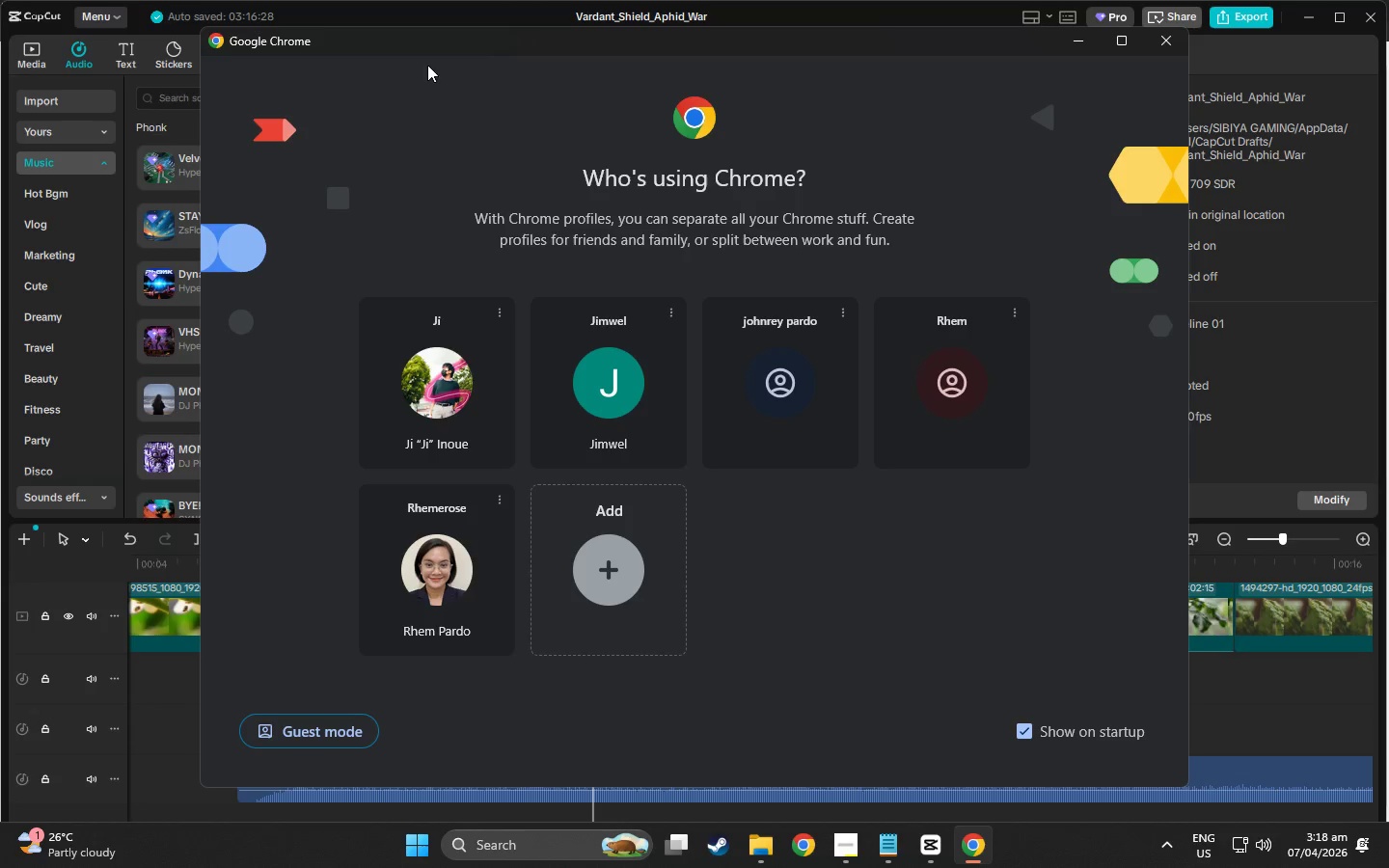 
left_click([557, 417])
 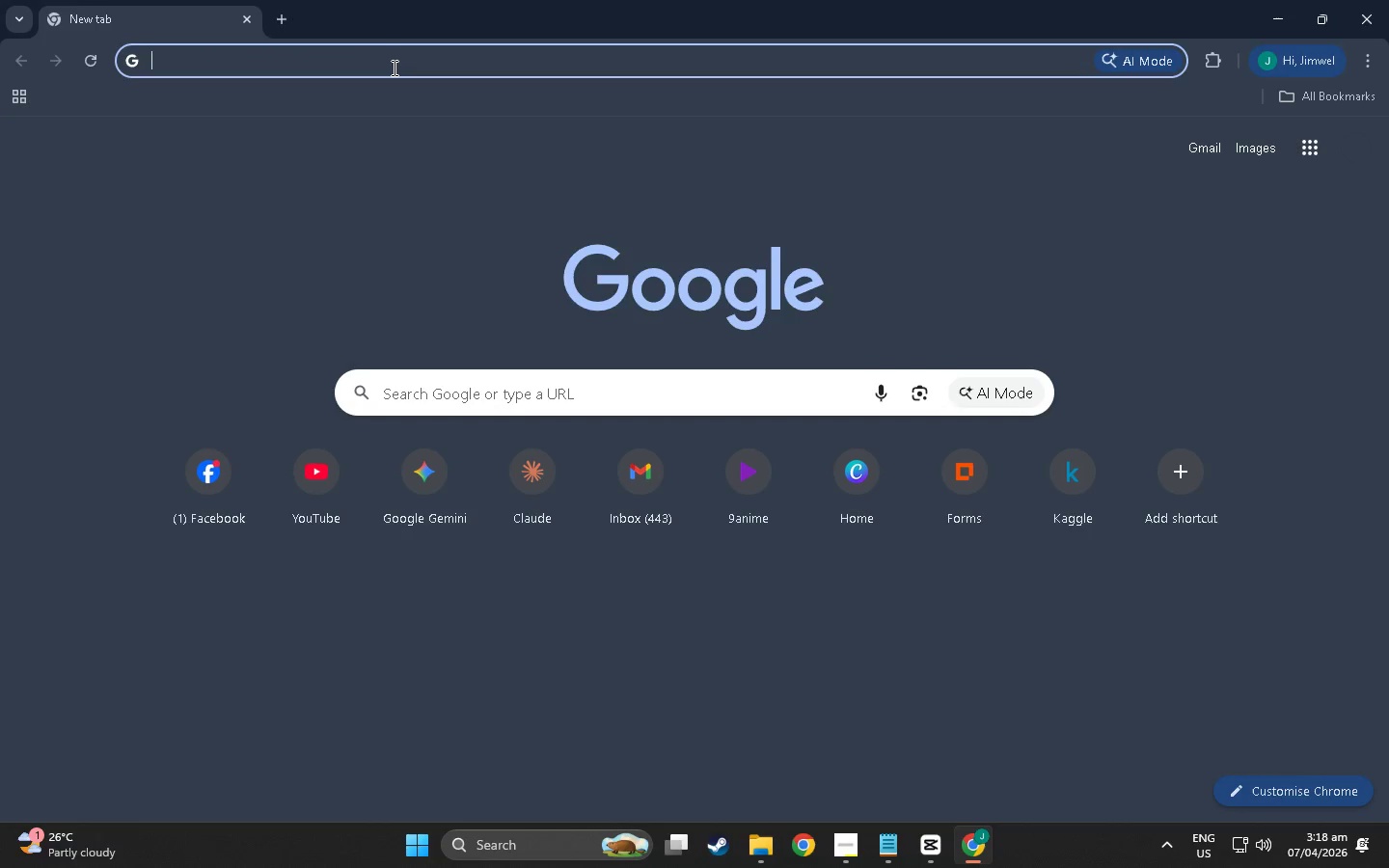 
type(ghh)
key(Backspace)
key(Backspace)
key(Backspace)
type(hh)
key(Backspace)
type(igh ye)
key(Backspace)
key(Backspace)
type(tempo cinematic)
 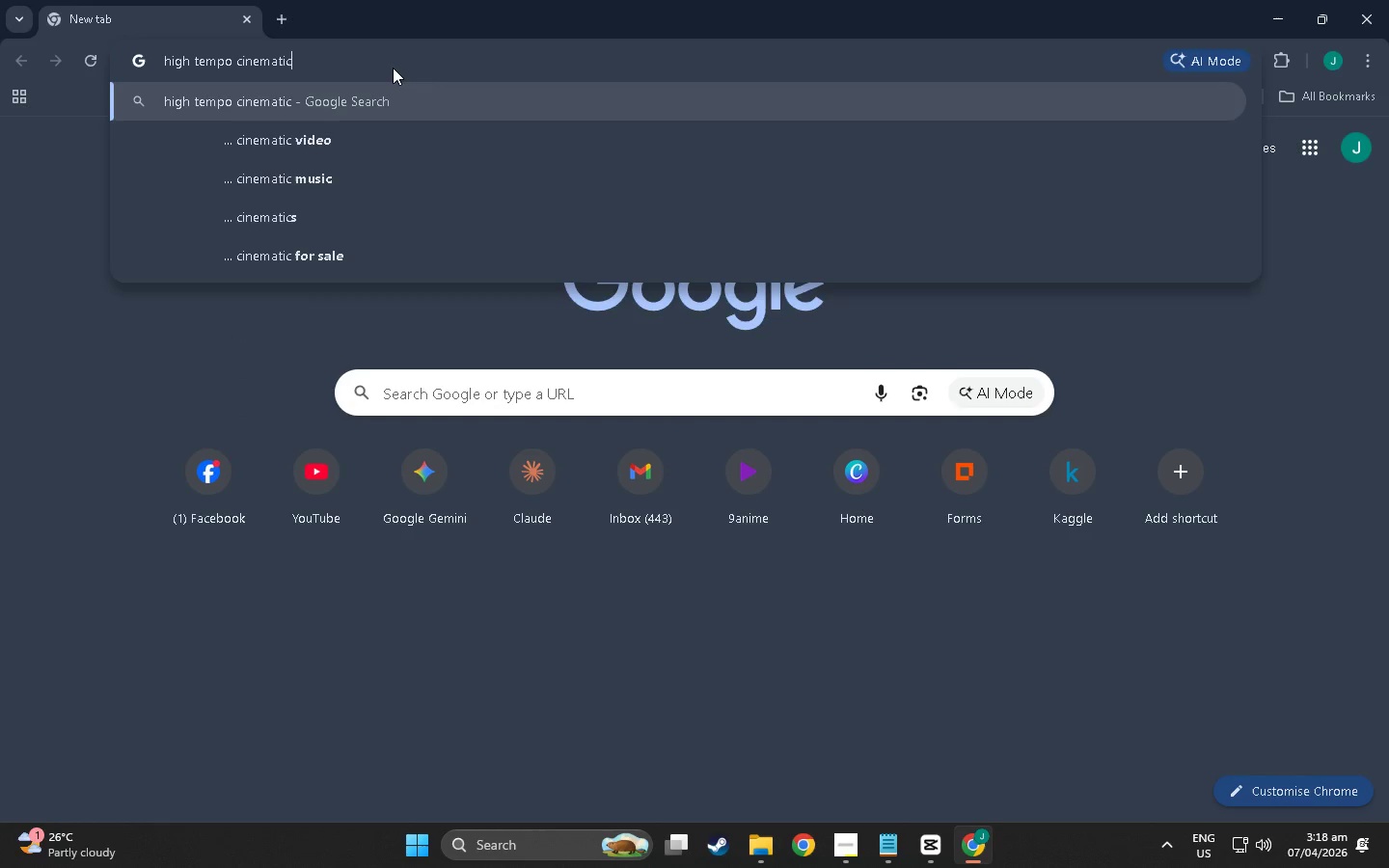 
key(Enter)
 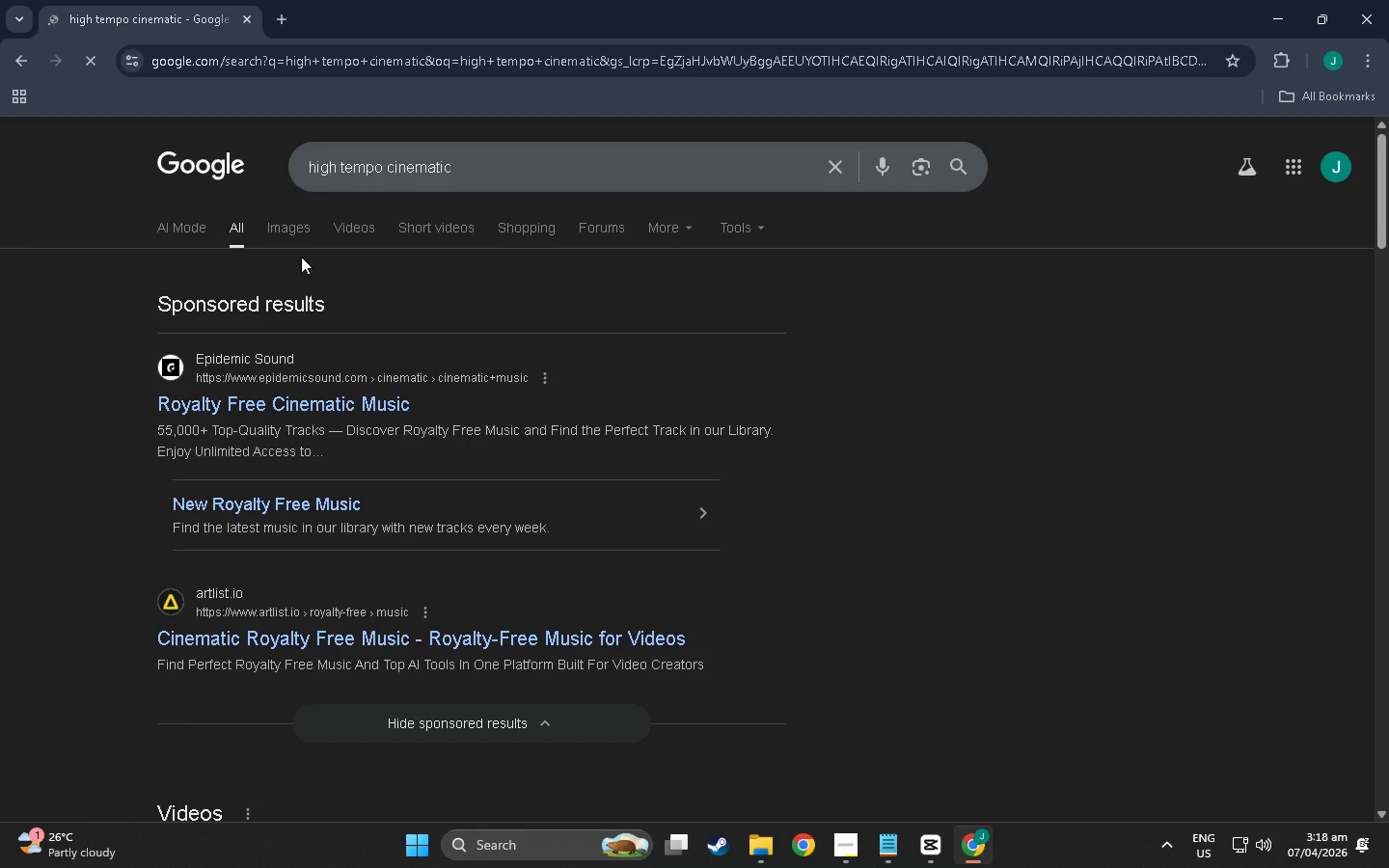 
left_click([584, 158])
 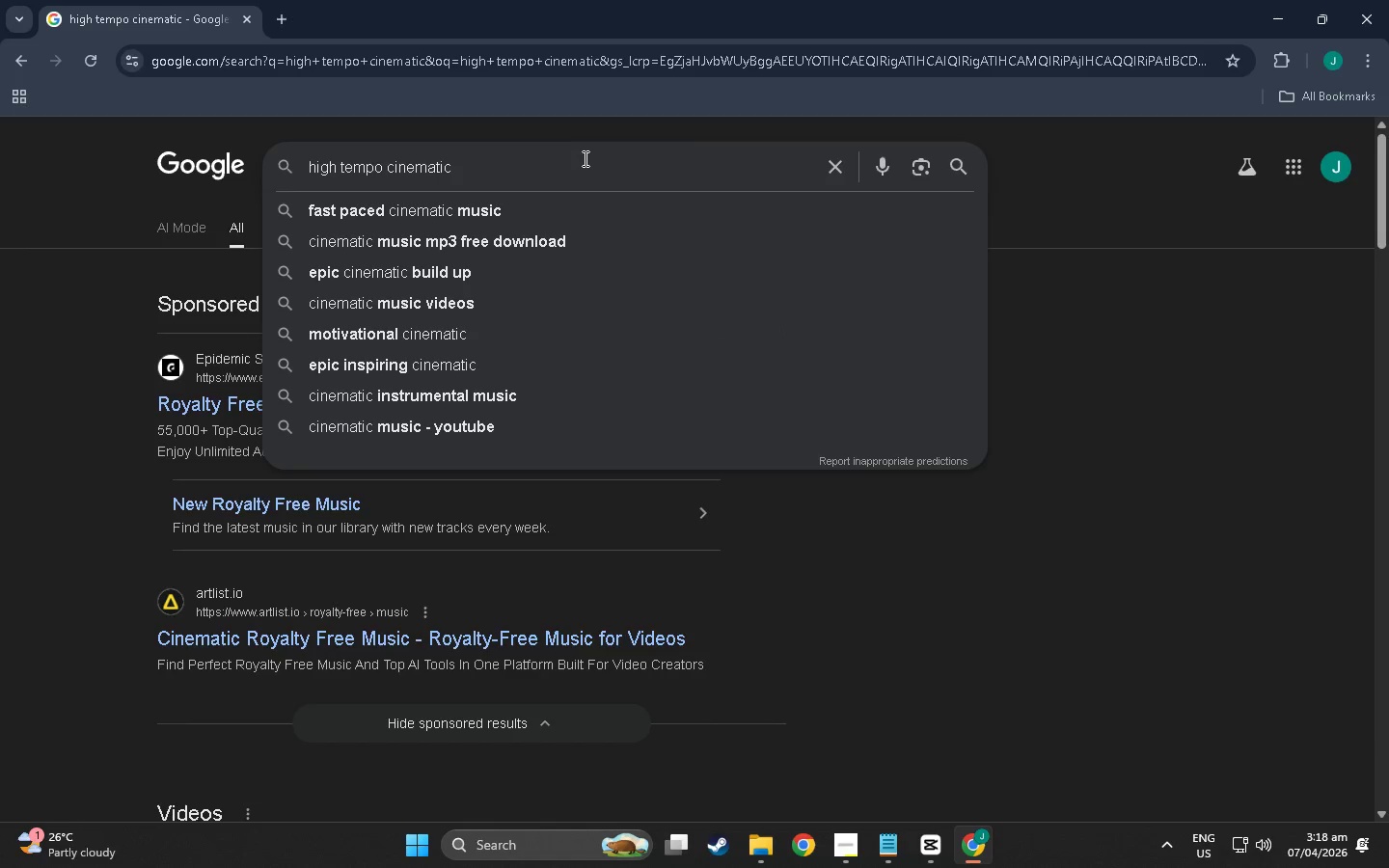 
type( i)
key(Backspace)
key(Backspace)
type(/)
key(Backspace)
key(Backspace)
type(/  cinematic on v)
key(Backspace)
type(canp)
key(Backspace)
key(Backspace)
type(pcut)
 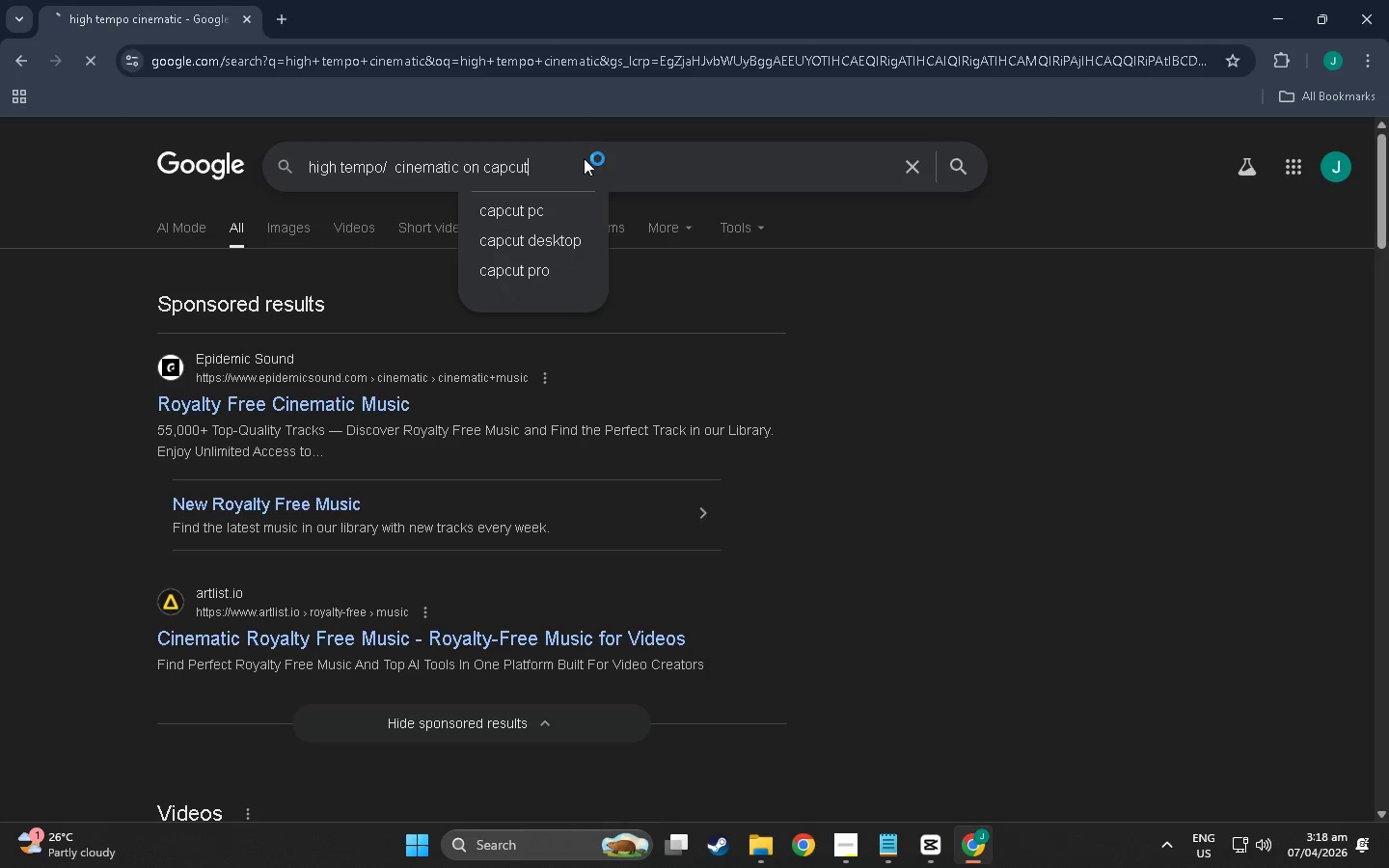 
key(Enter)
 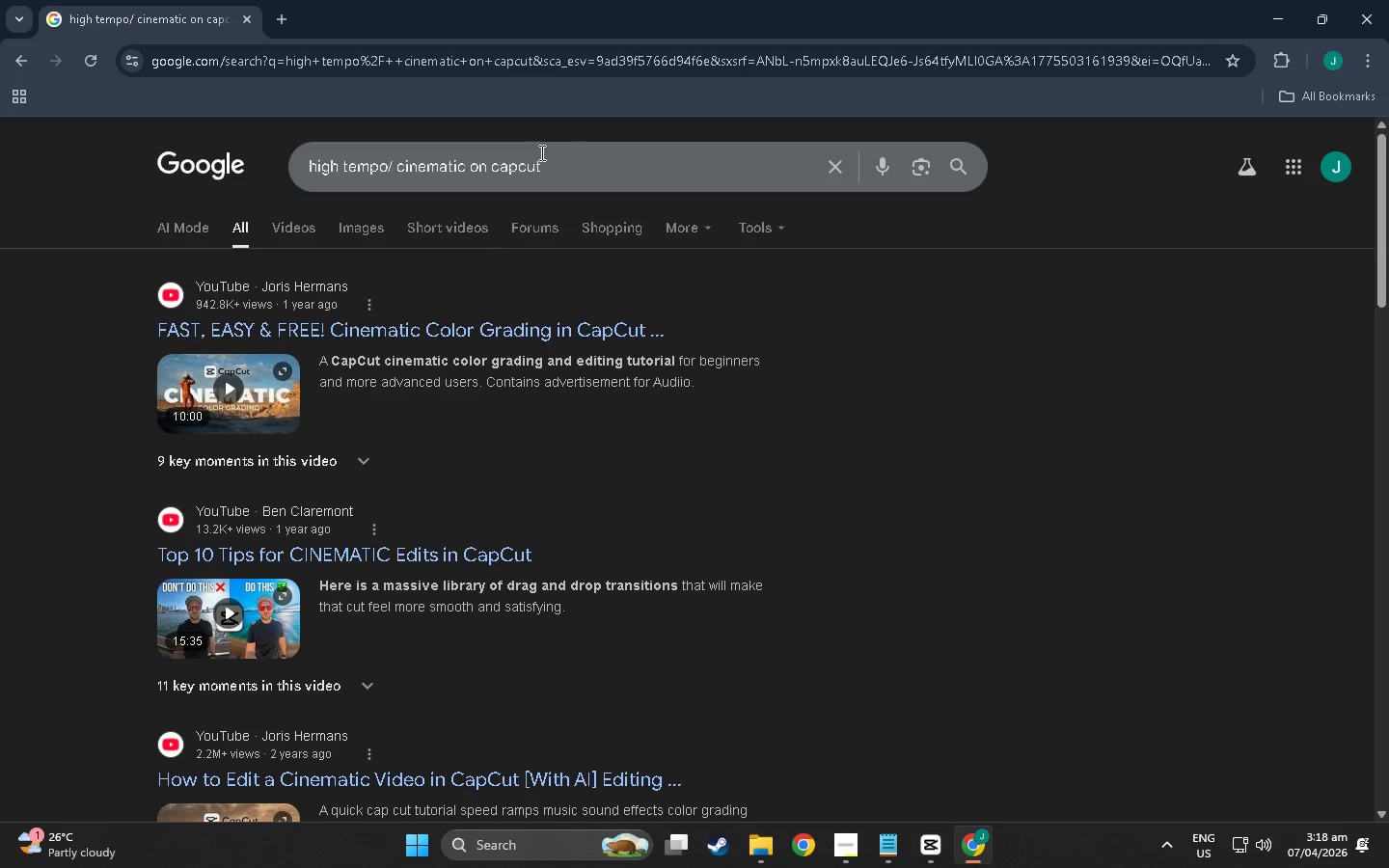 
scroll: coordinate [374, 268], scroll_direction: none, amount: 0.0
 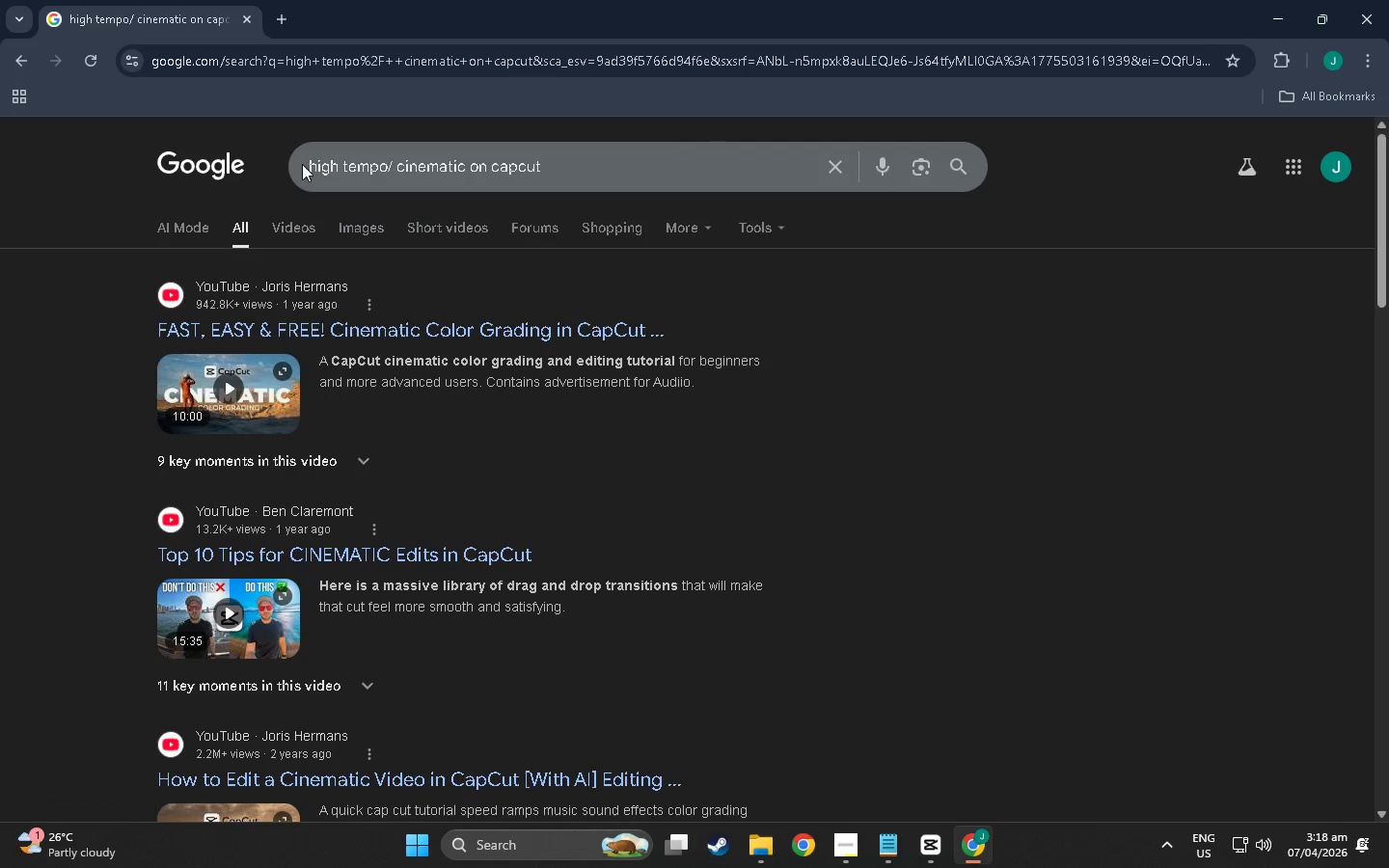 
left_click([310, 169])
 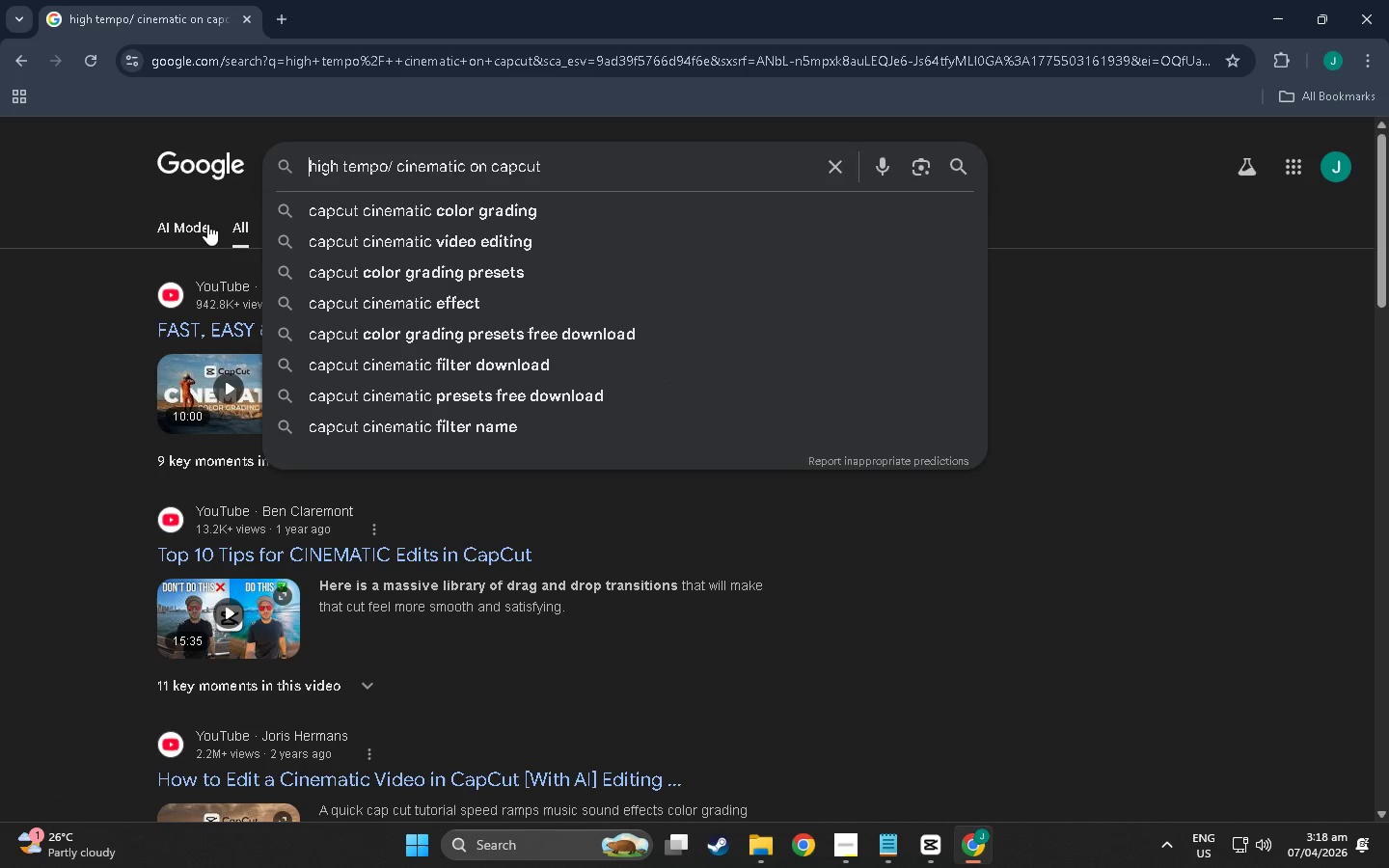 
left_click([192, 225])
 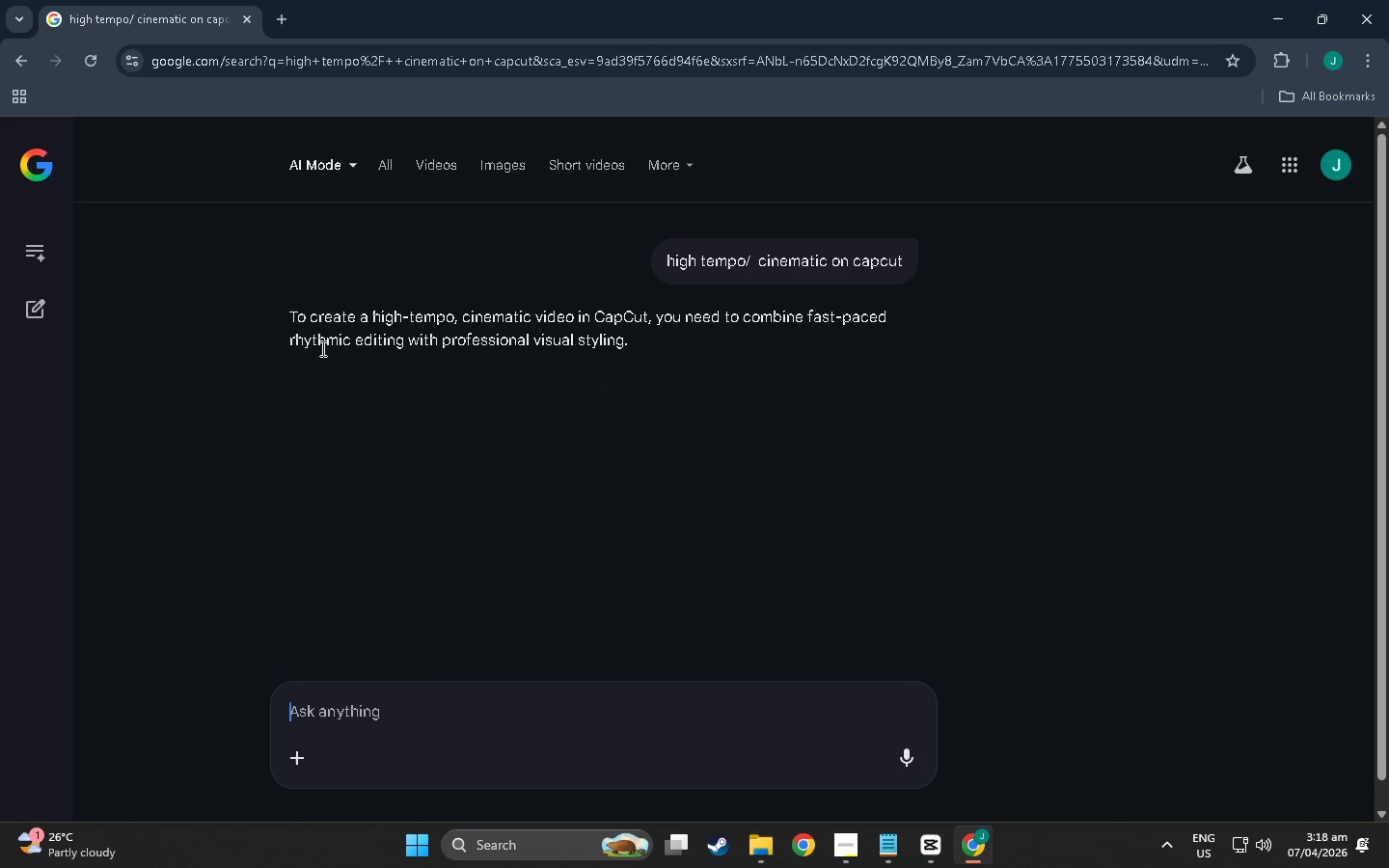 
scroll: coordinate [490, 421], scroll_direction: down, amount: 9.0
 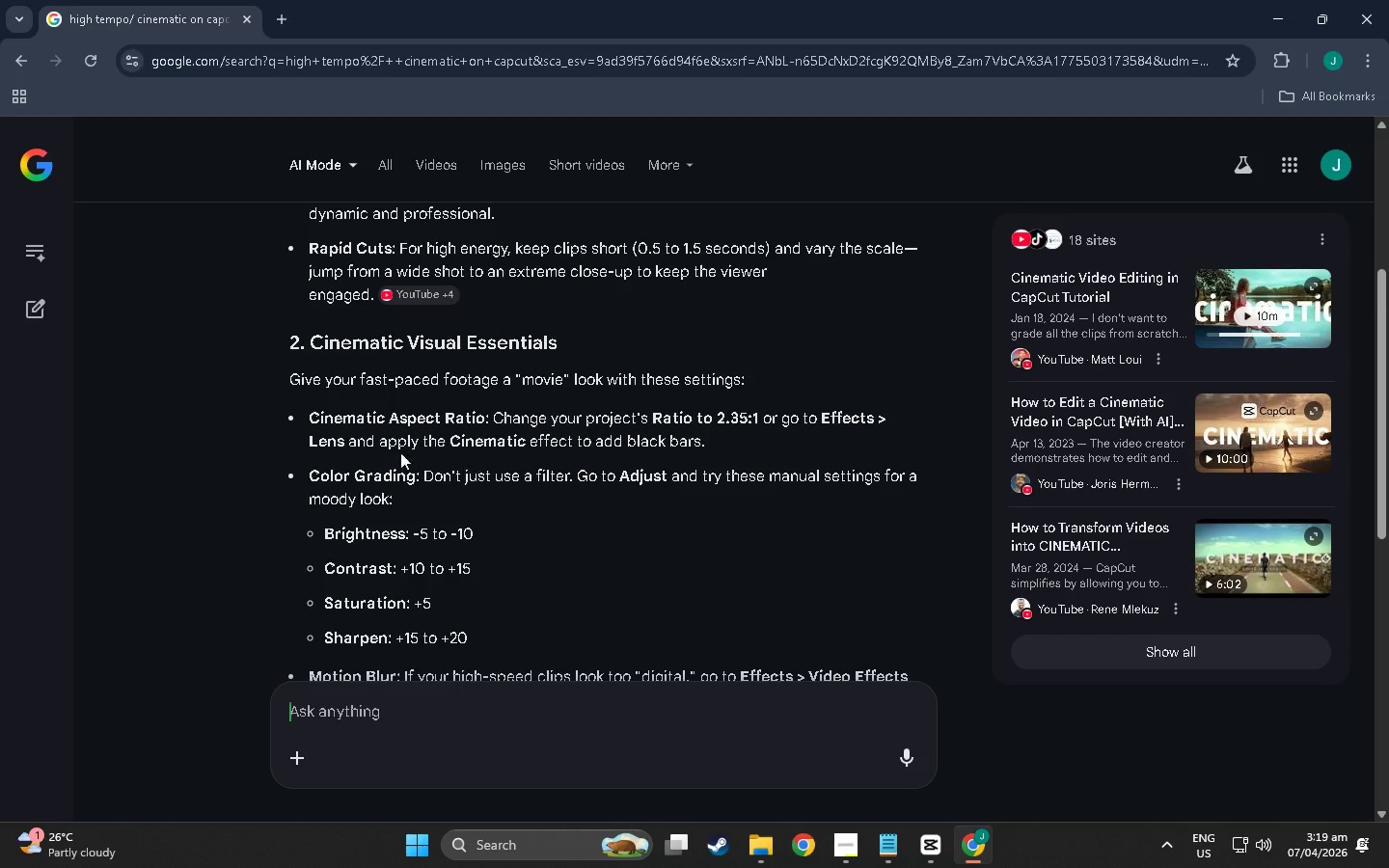 
scroll: coordinate [718, 262], scroll_direction: up, amount: 15.0
 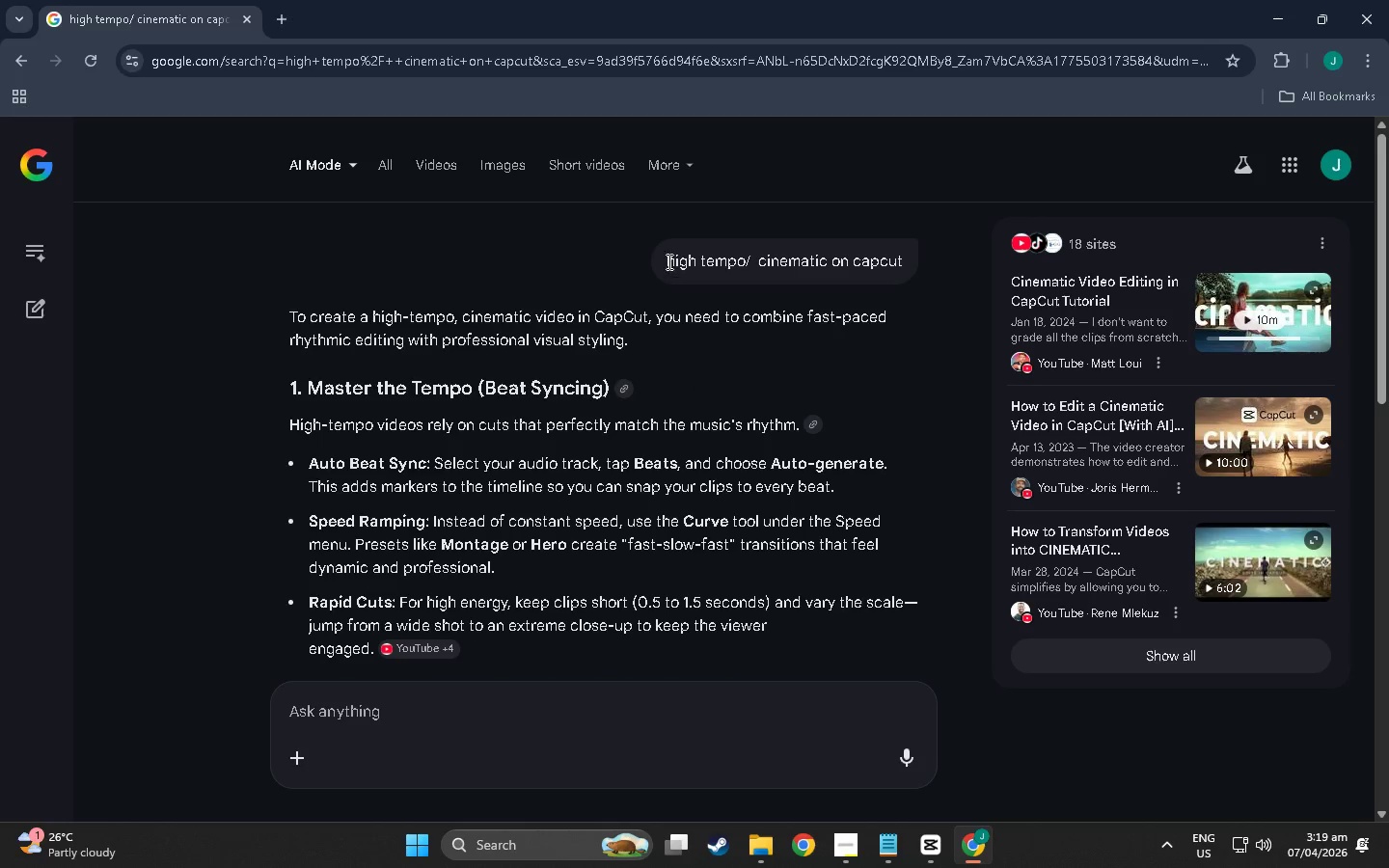 
left_click([671, 263])
 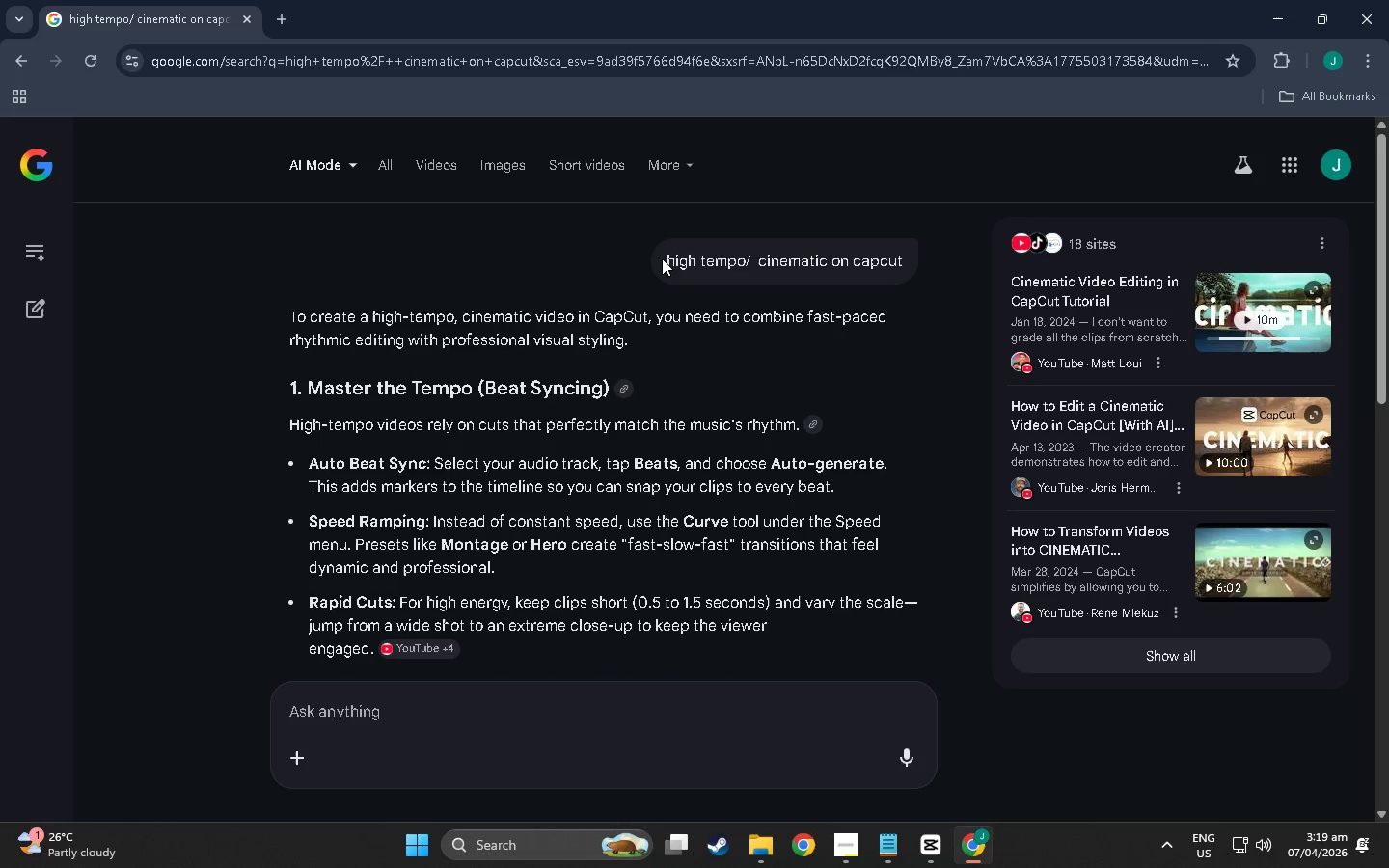 
left_click_drag(start_coordinate=[663, 258], to_coordinate=[930, 261])
 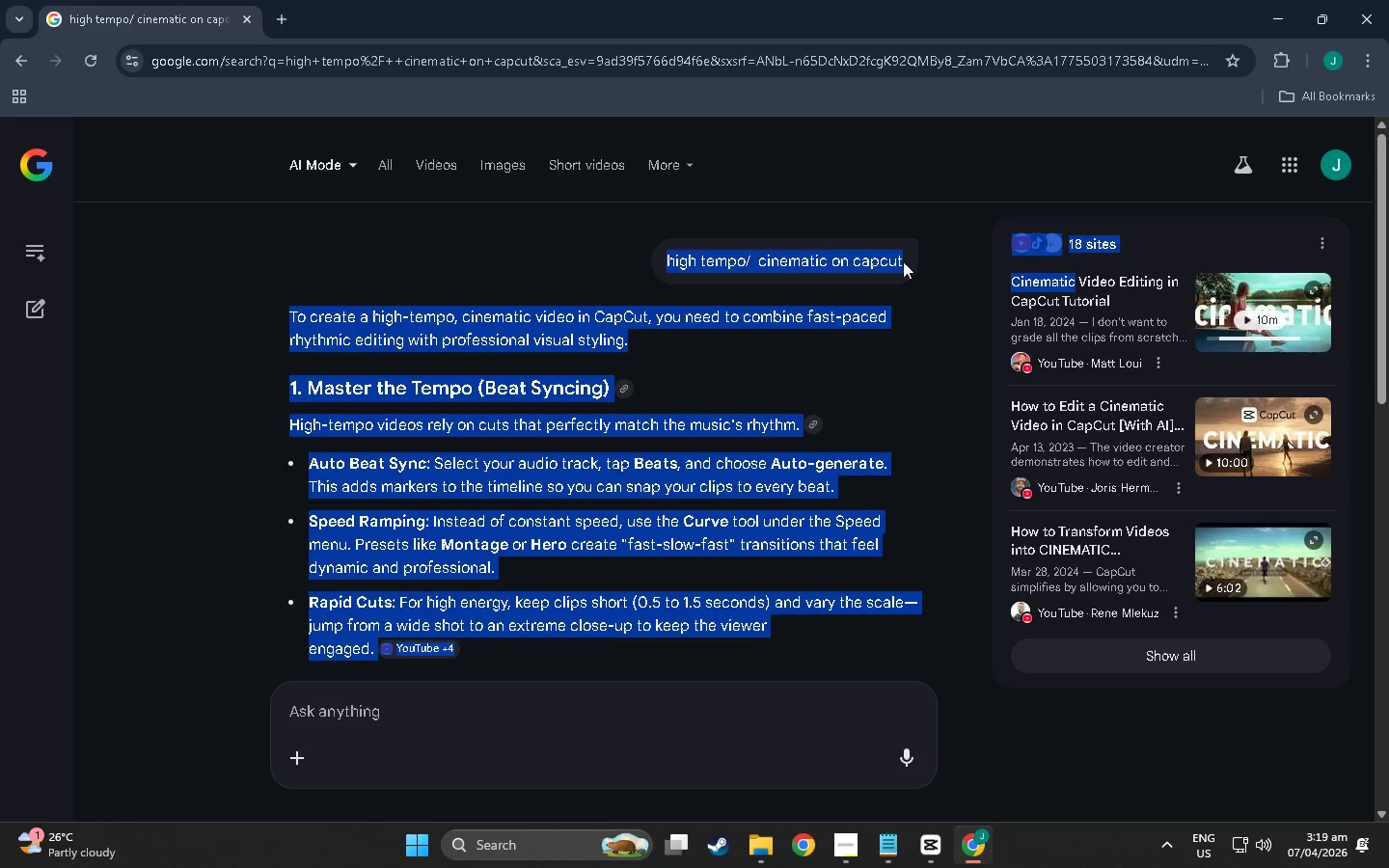 
left_click([901, 261])
 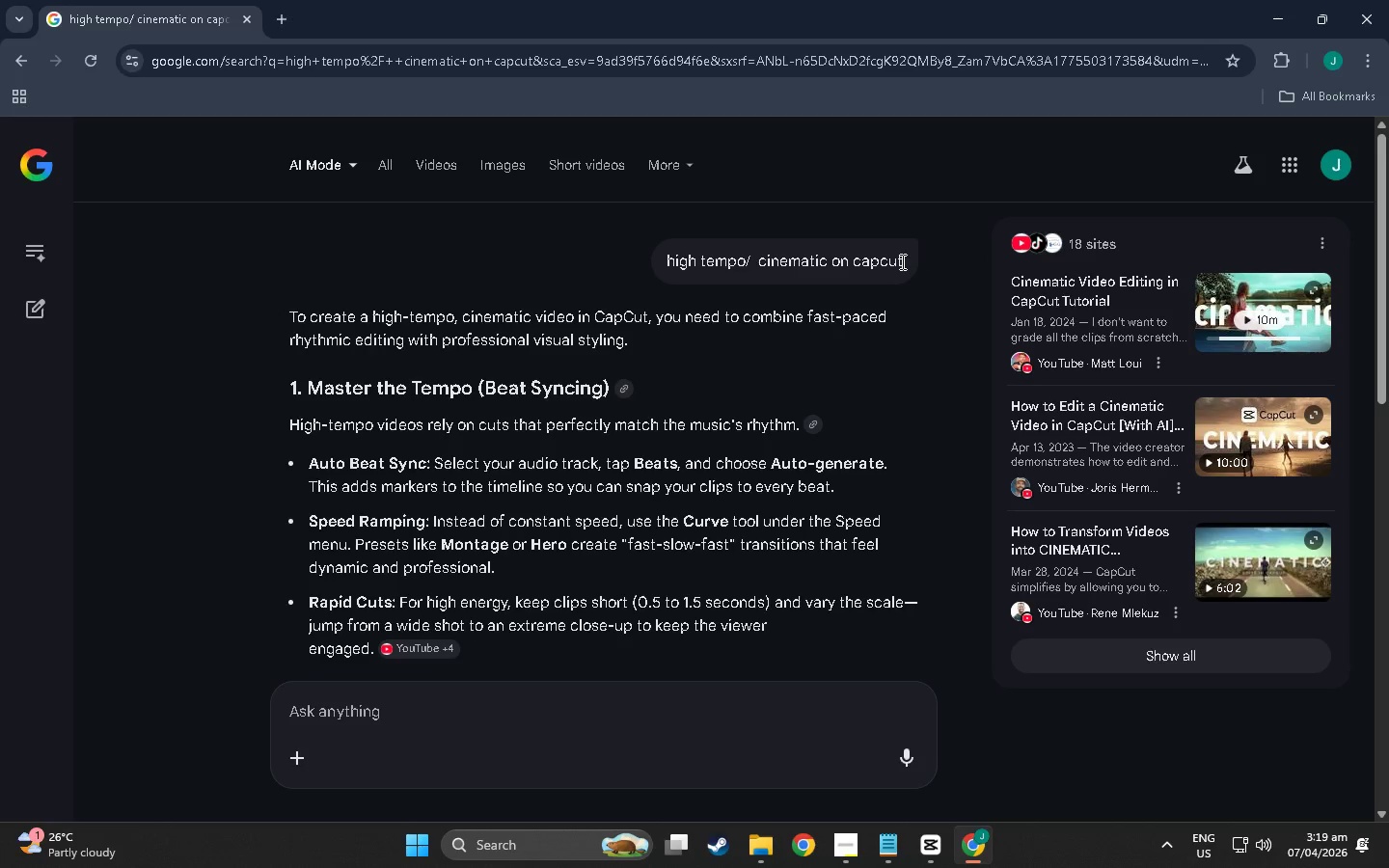 
left_click_drag(start_coordinate=[901, 261], to_coordinate=[684, 255])
 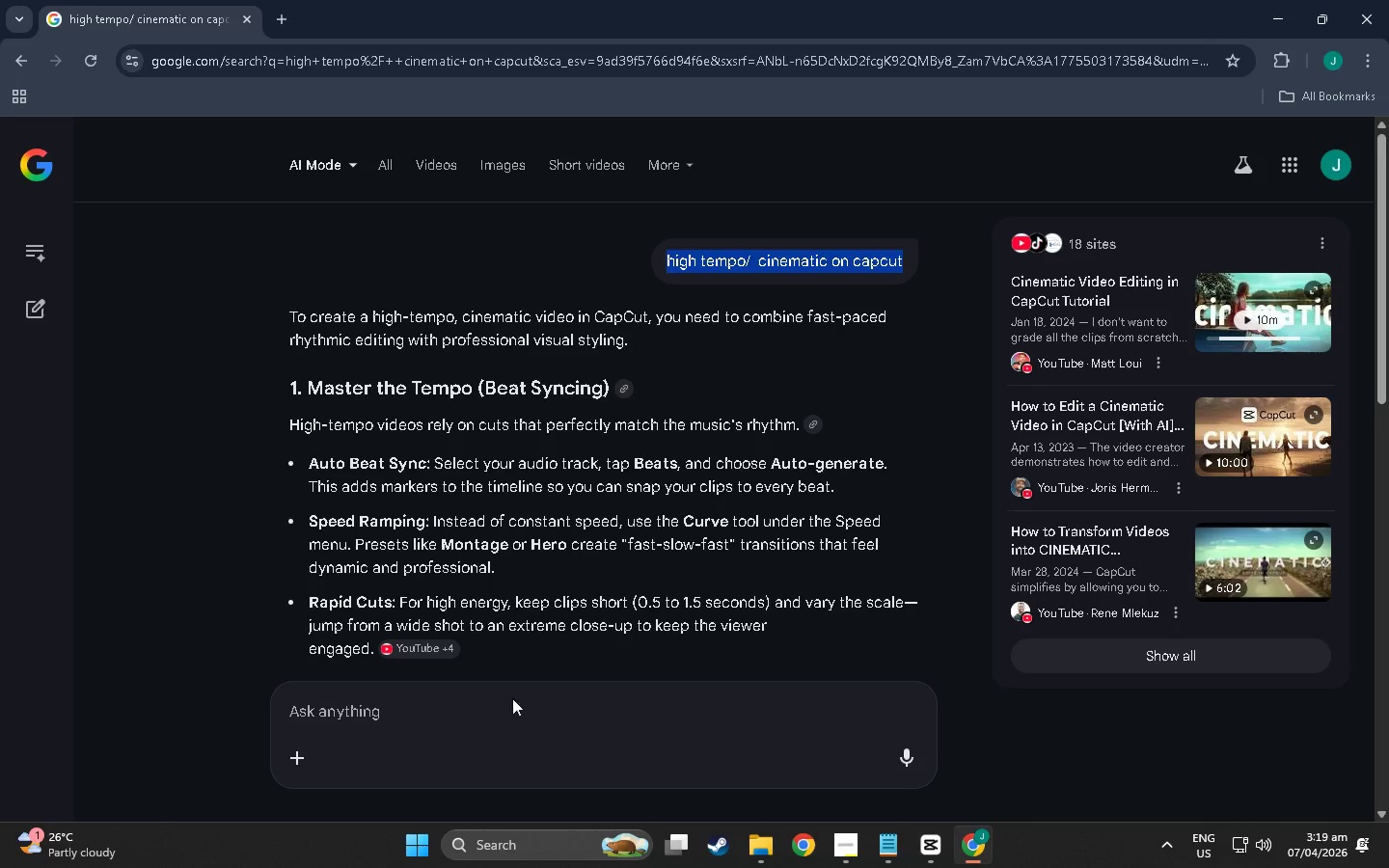 
key(Control+C)
 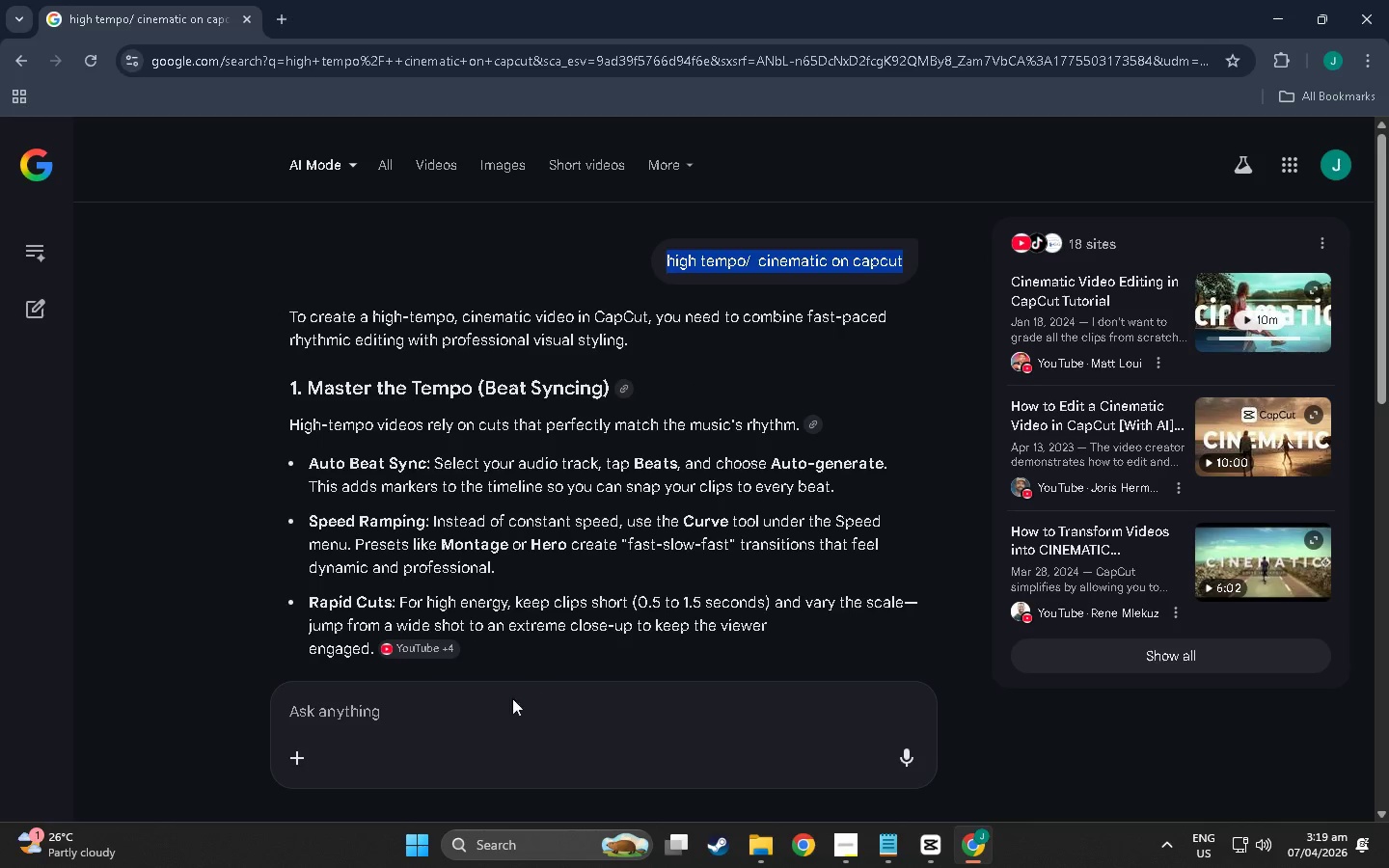 
left_click([484, 712])
 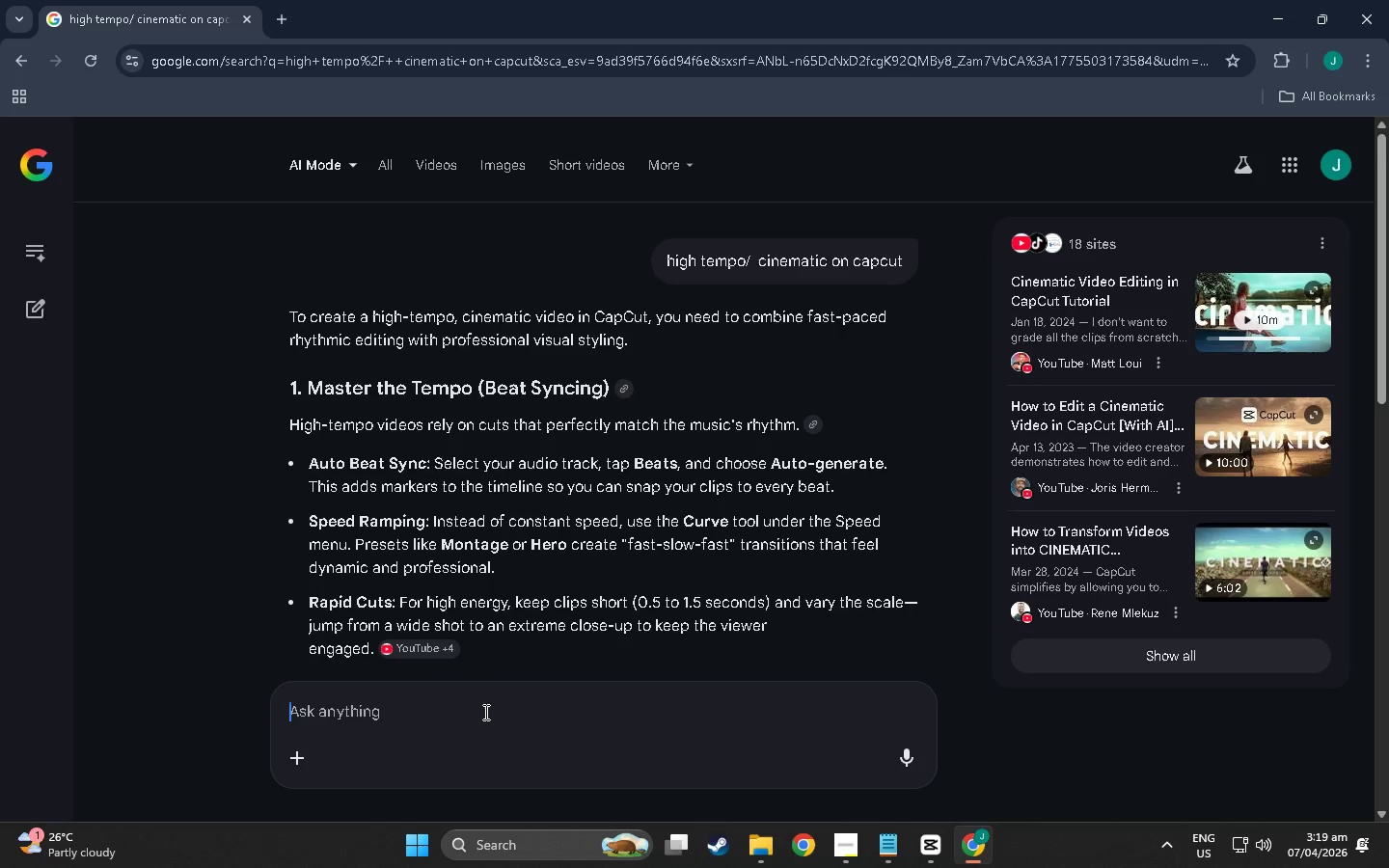 
key(Control+ControlLeft)
 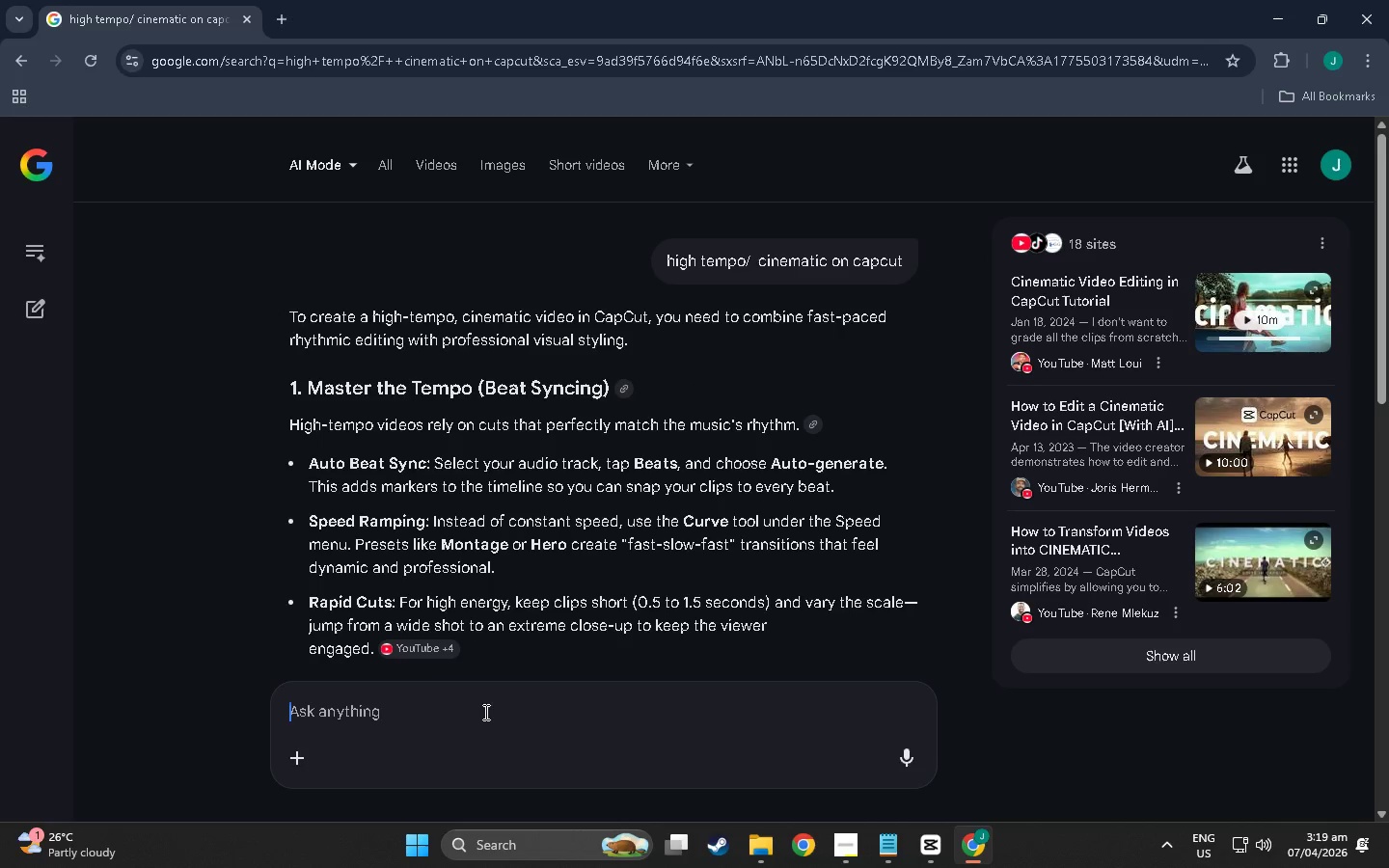 
key(Control+V)
 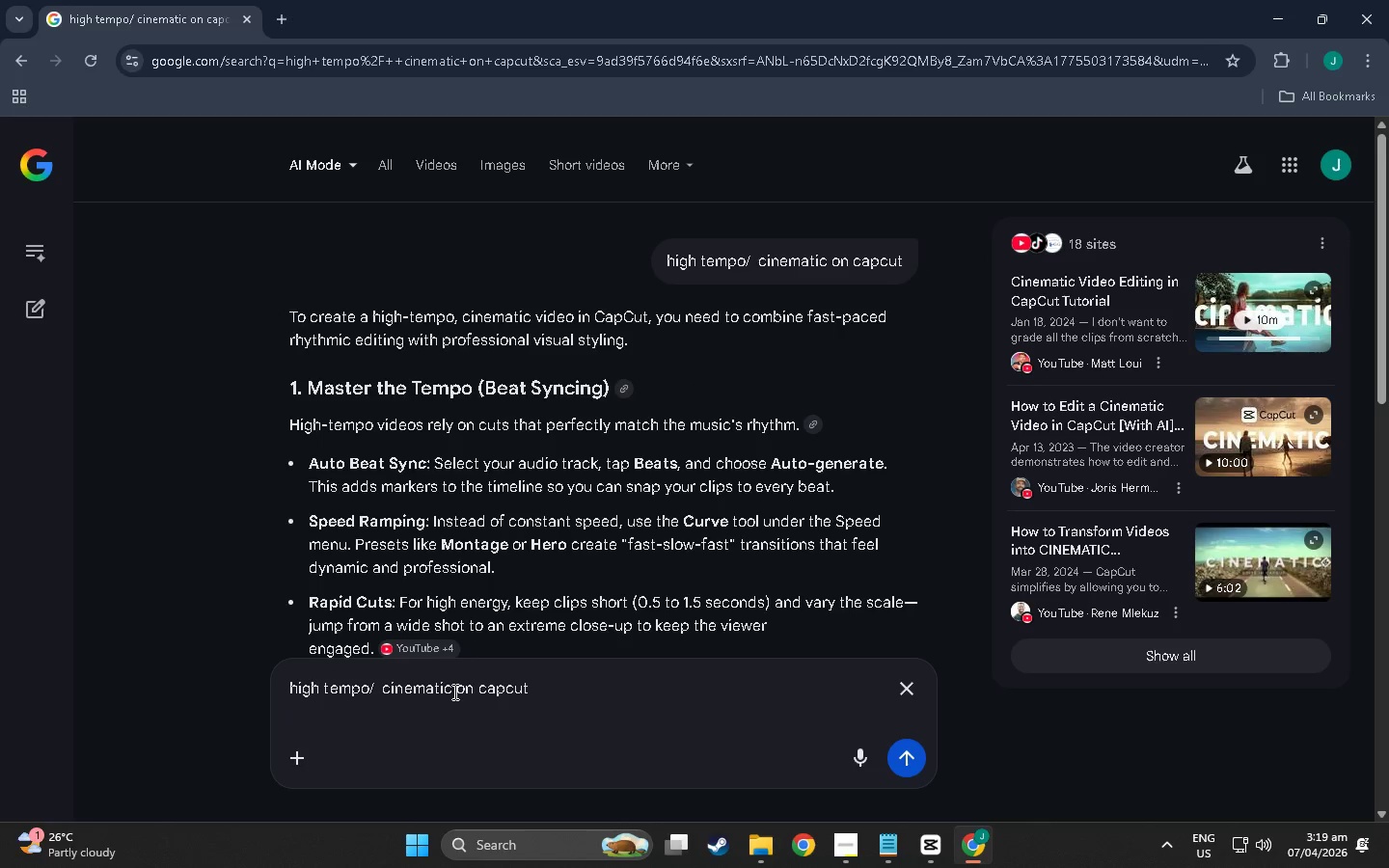 
left_click([453, 692])
 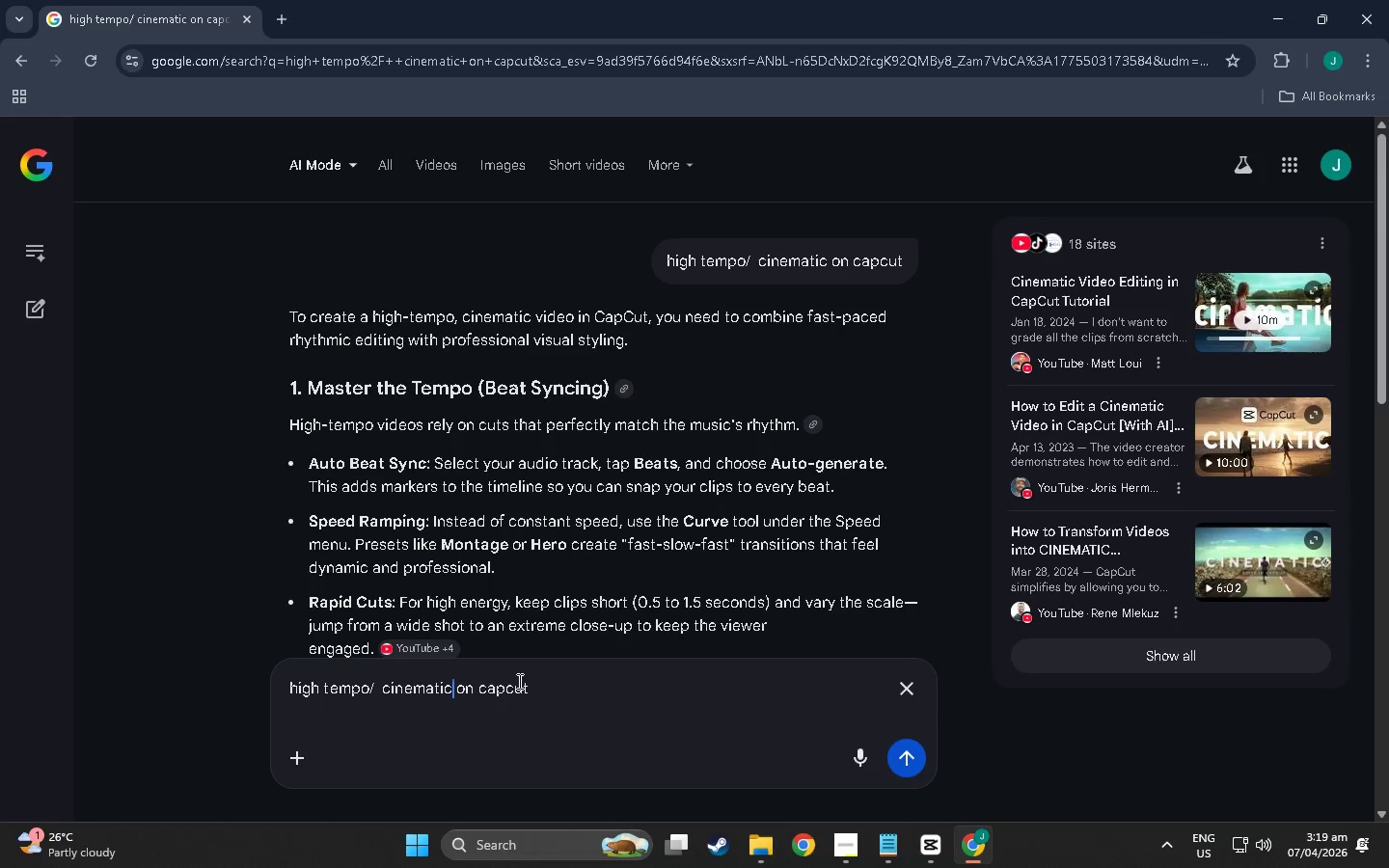 
type( music)
 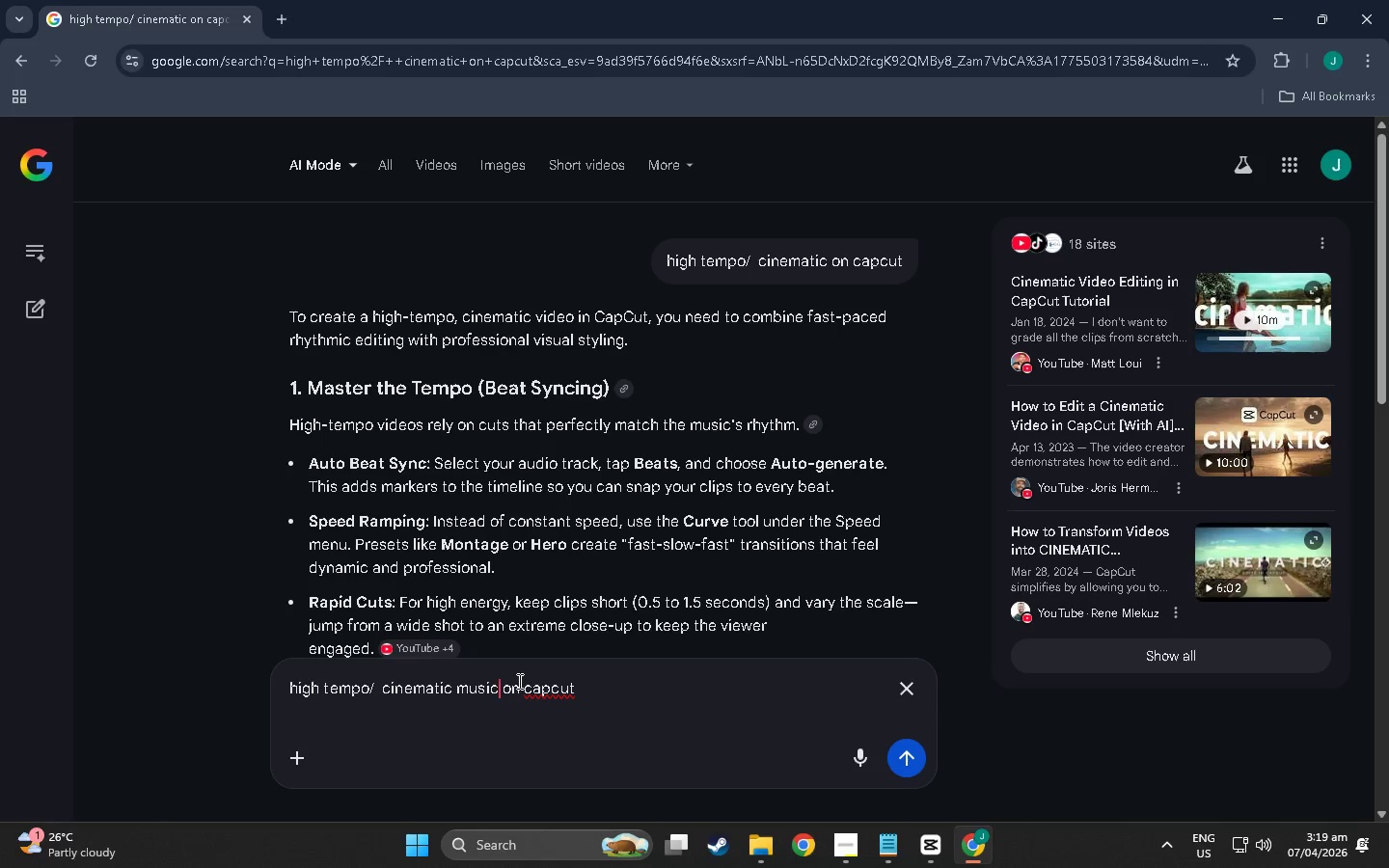 
left_click([532, 683])
 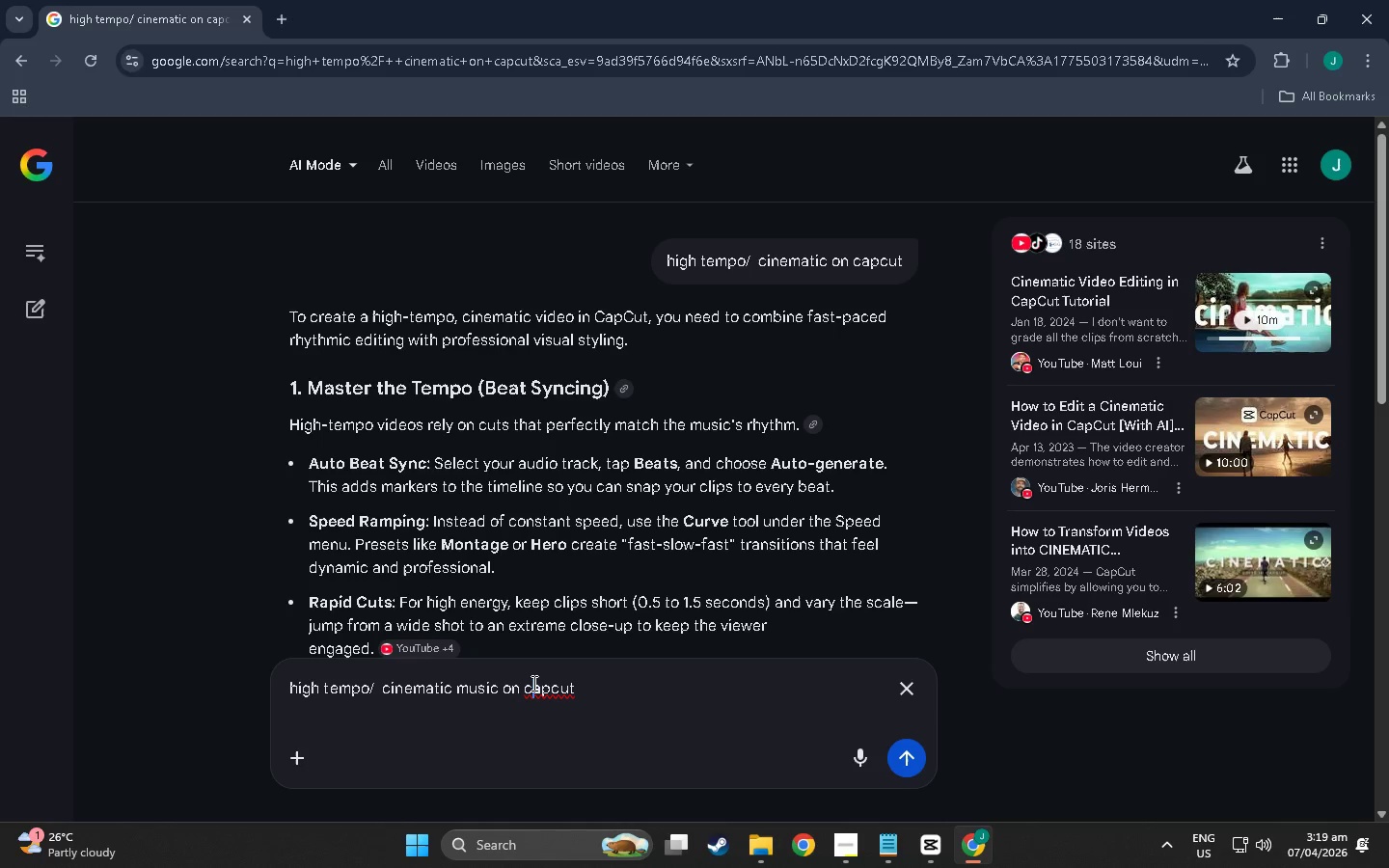 
key(Shift+Backspace)
 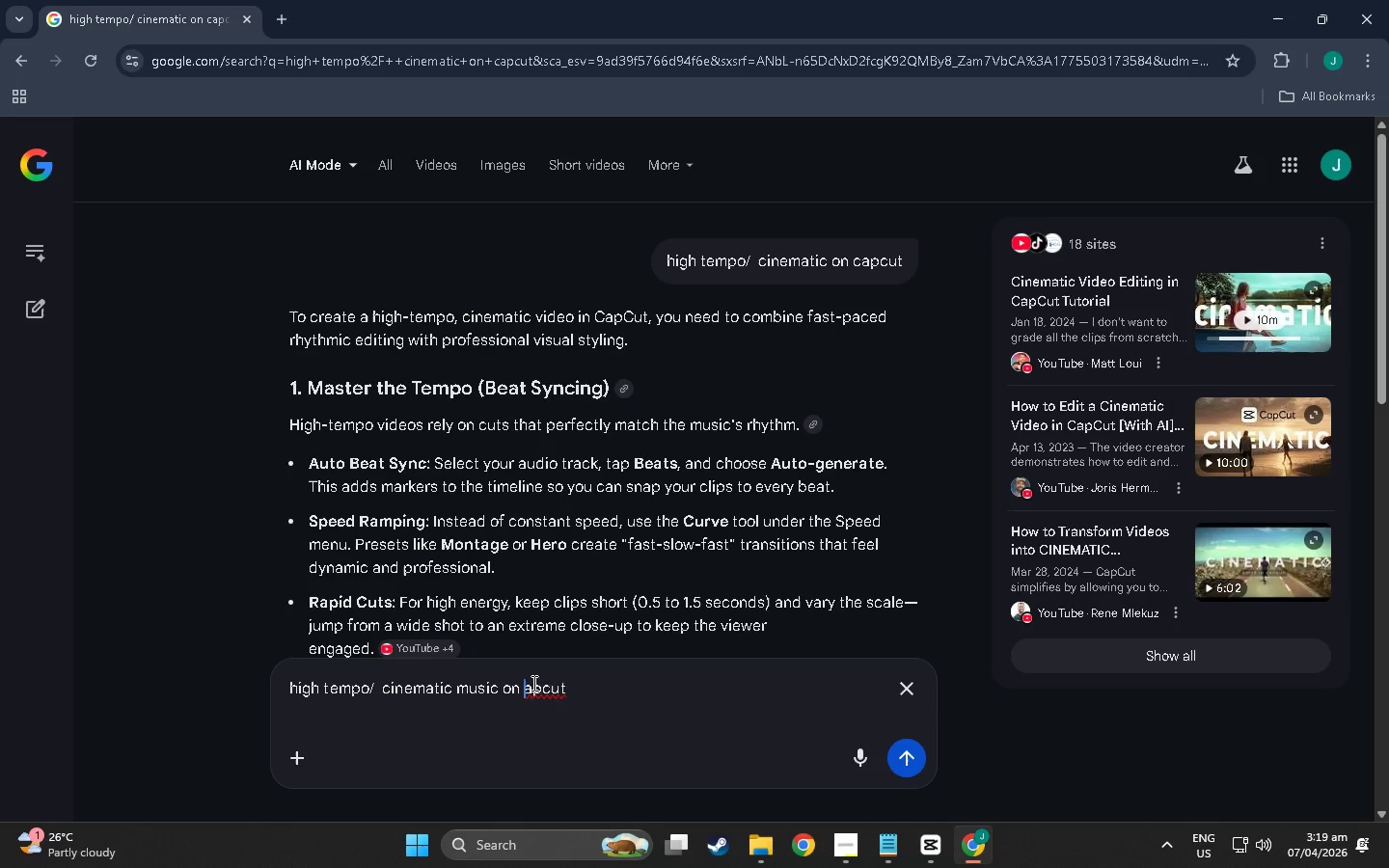 
key(Shift+C)
 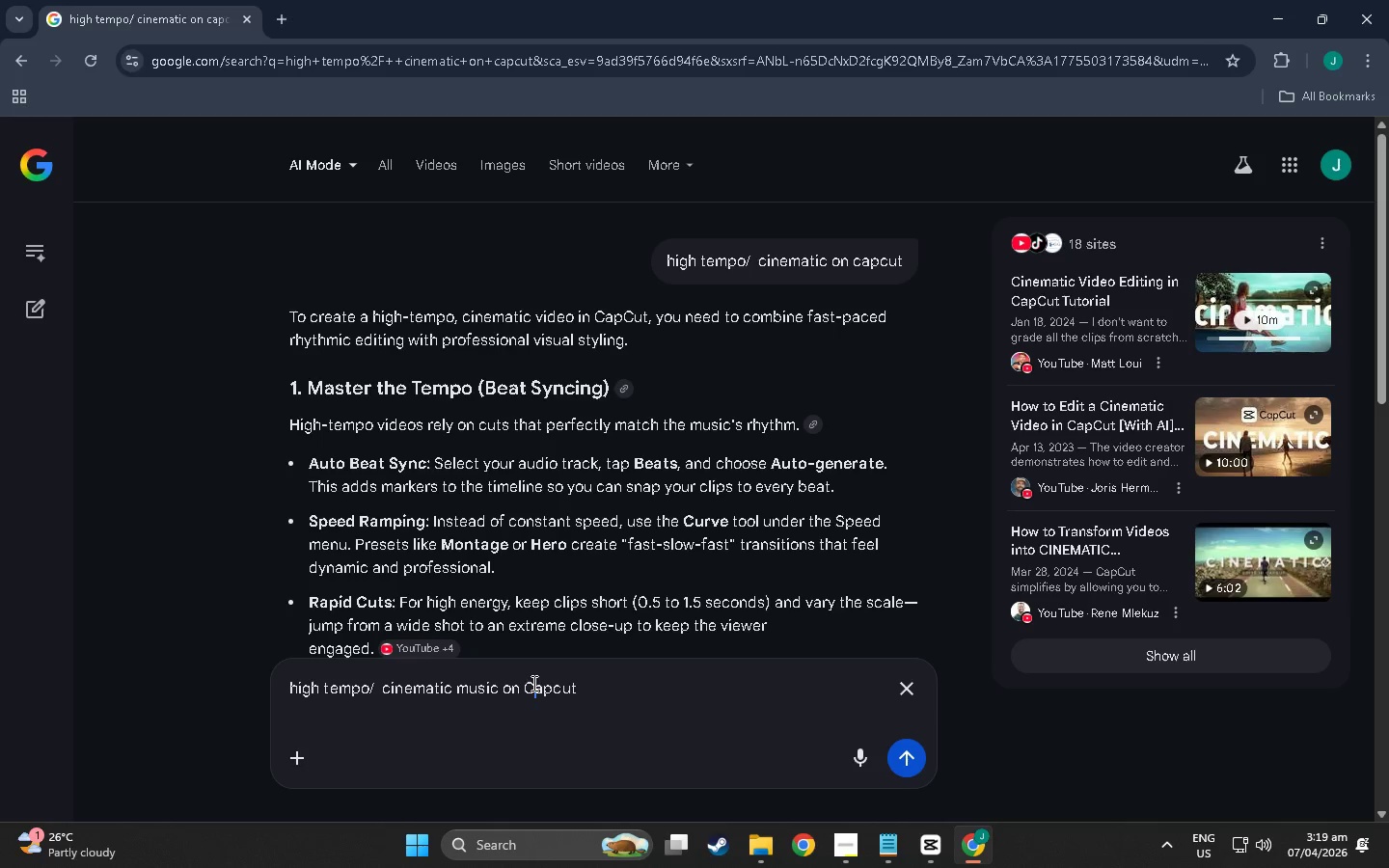 
key(Enter)
 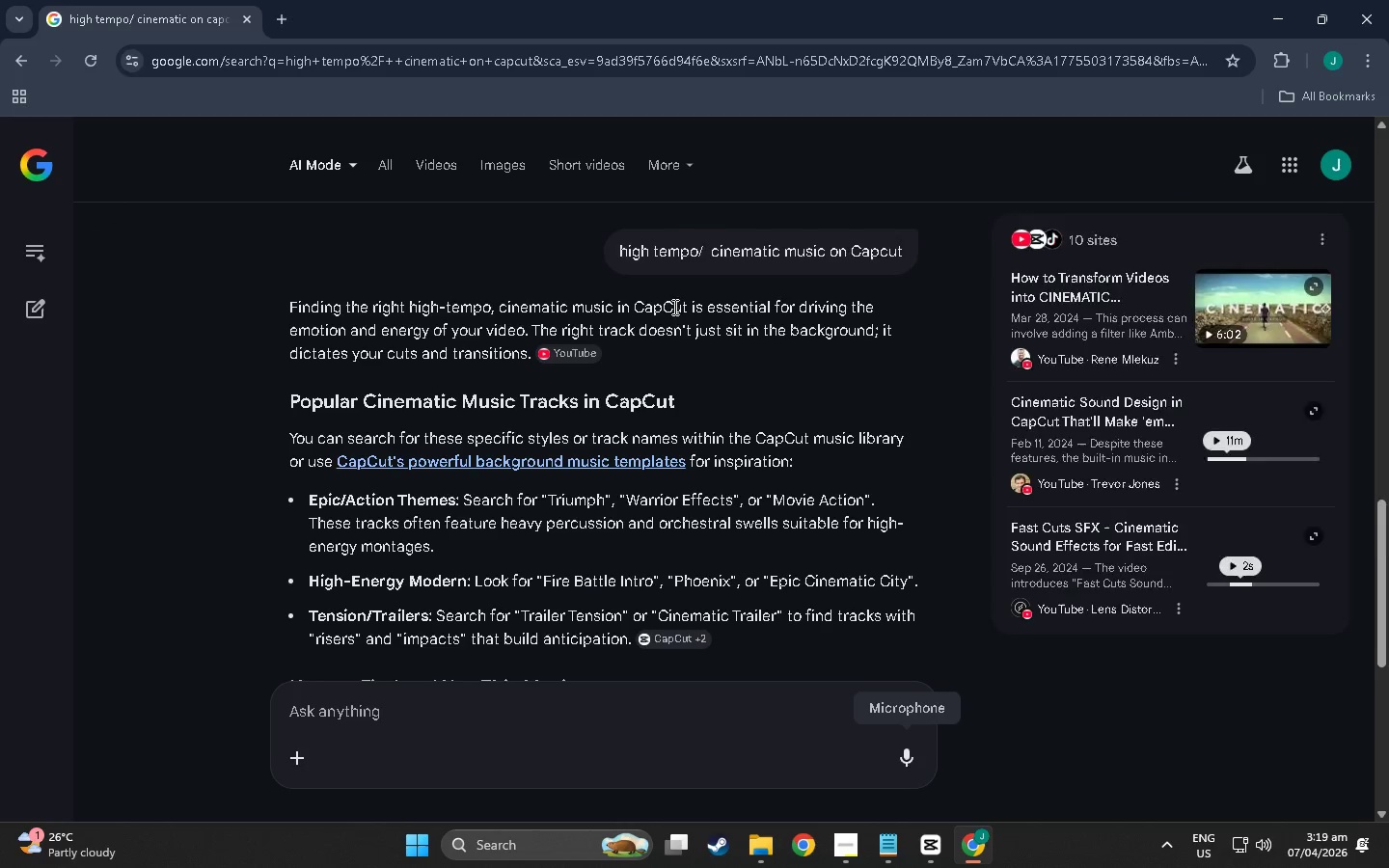 
wait(7.17)
 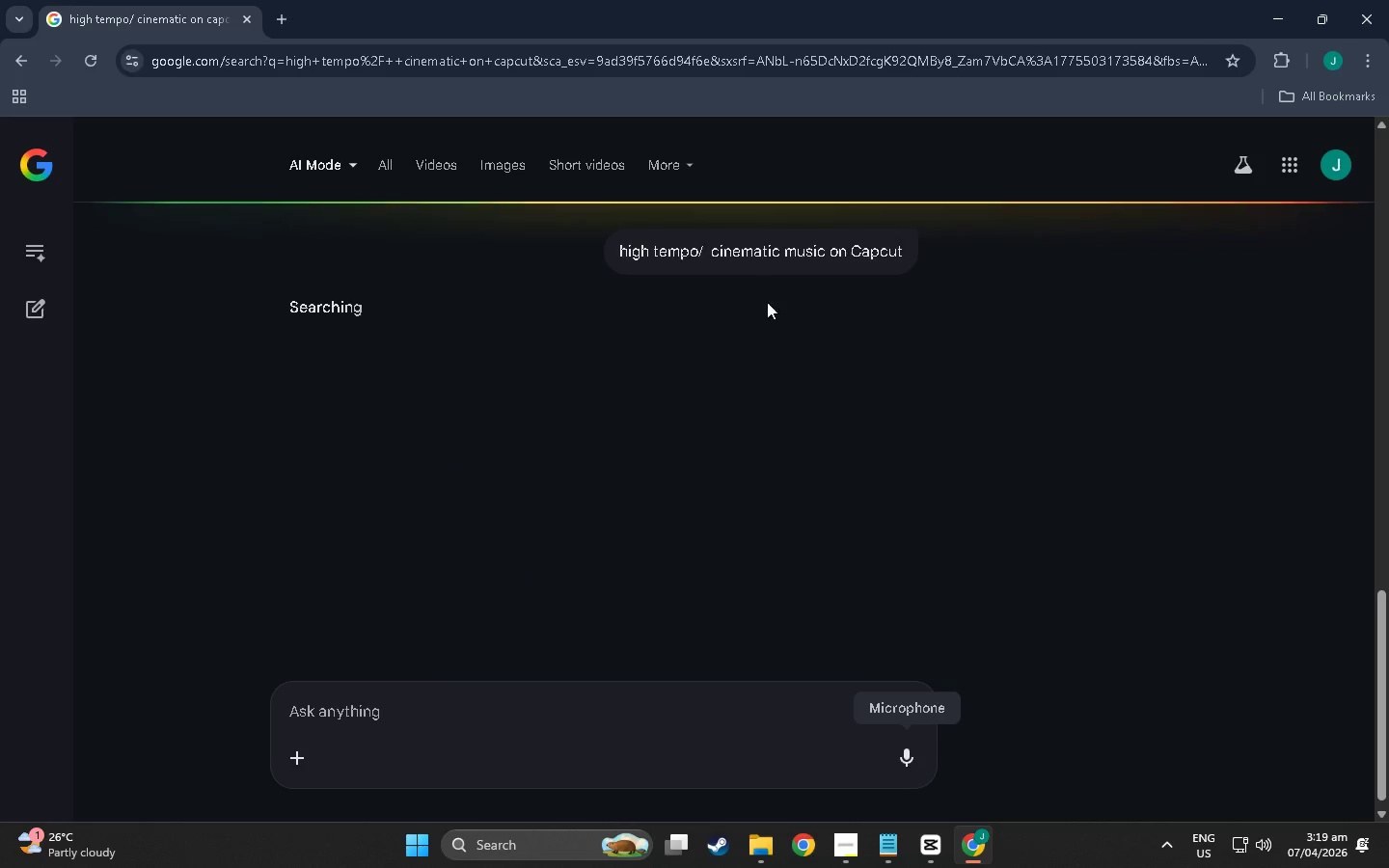 
scroll: coordinate [380, 361], scroll_direction: down, amount: 6.0
 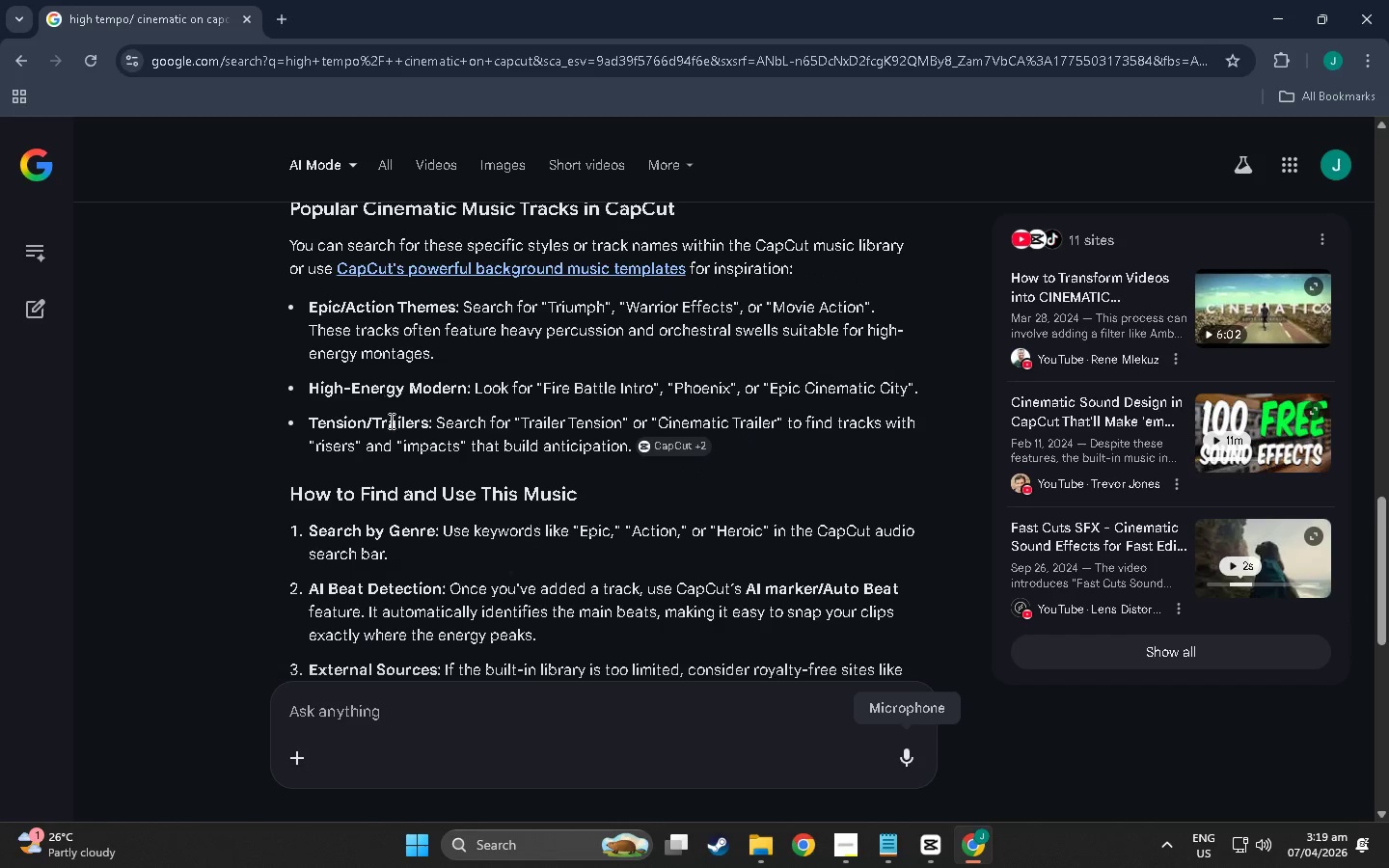 
scroll: coordinate [784, 284], scroll_direction: down, amount: 9.0
 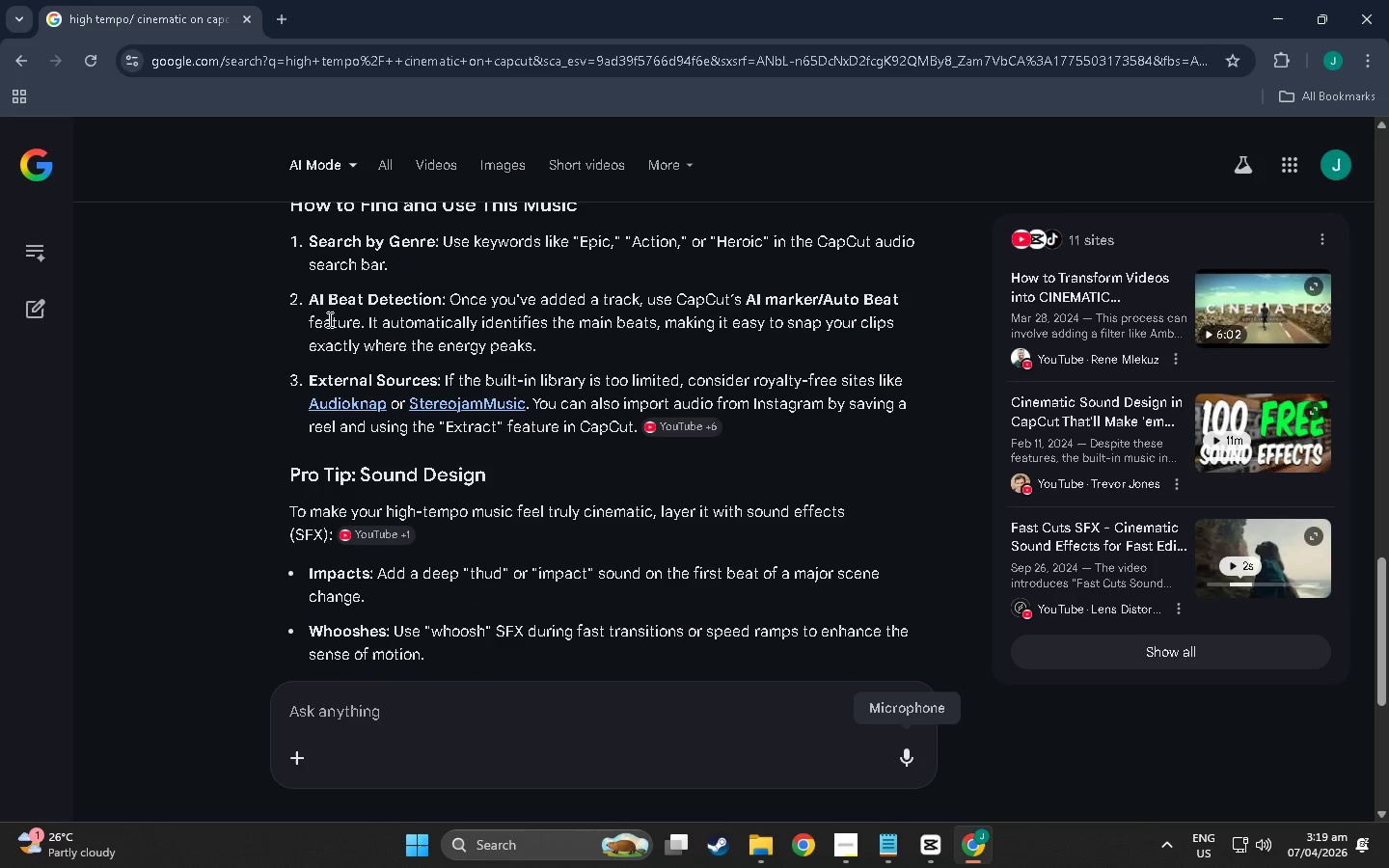 
scroll: coordinate [265, 365], scroll_direction: down, amount: 8.0
 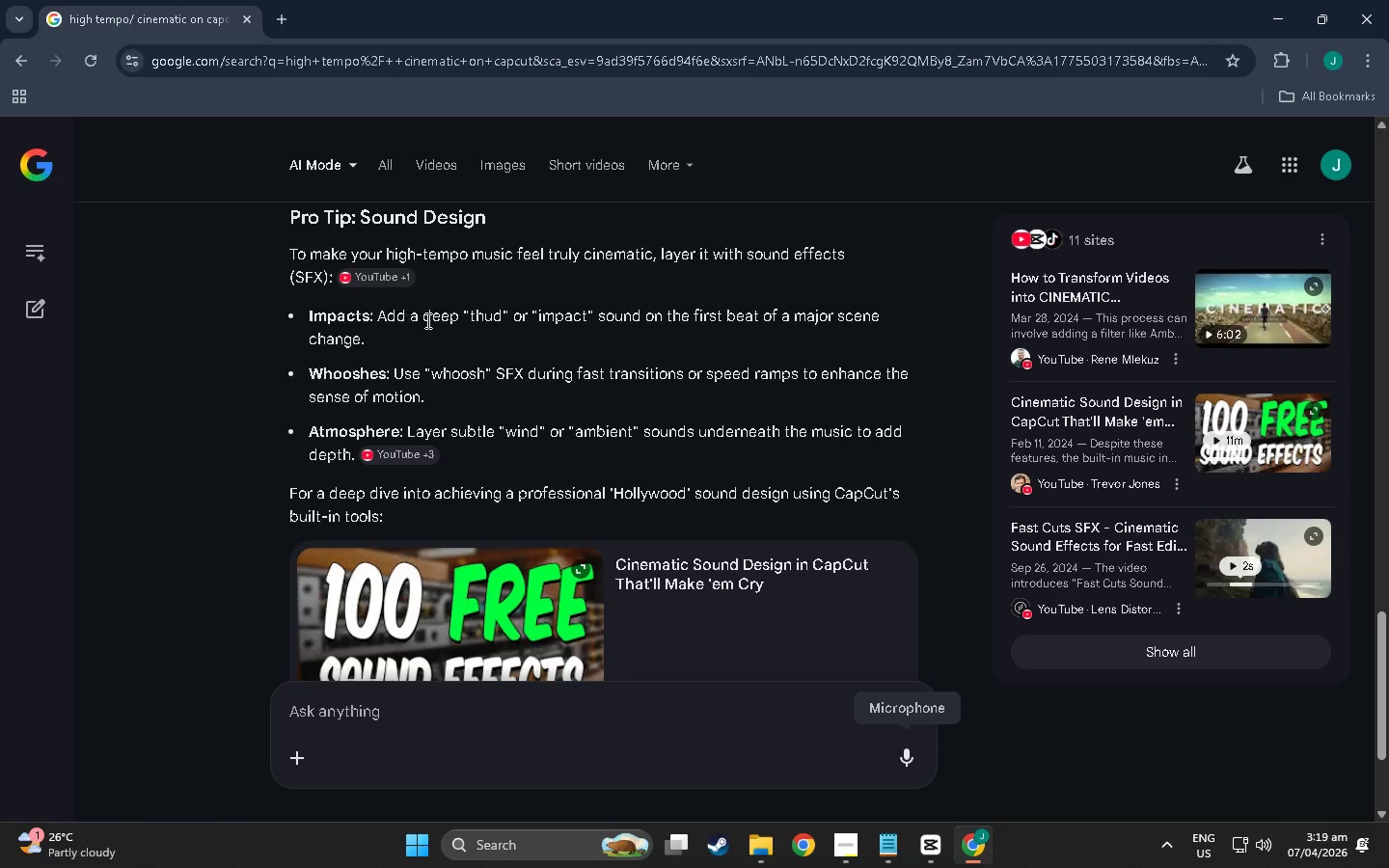 
scroll: coordinate [399, 429], scroll_direction: up, amount: 15.0
 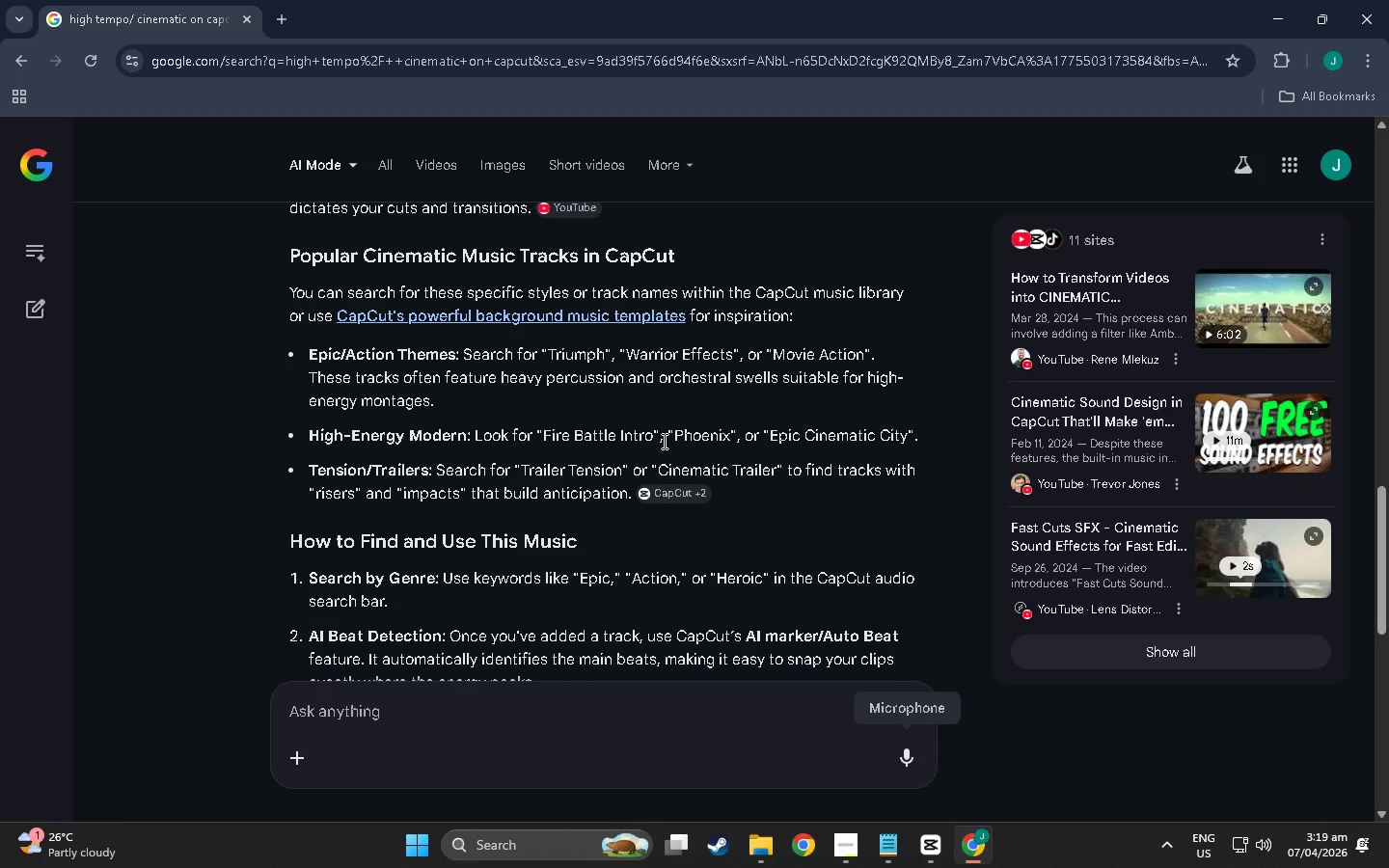 
left_click_drag(start_coordinate=[652, 437], to_coordinate=[546, 432])
 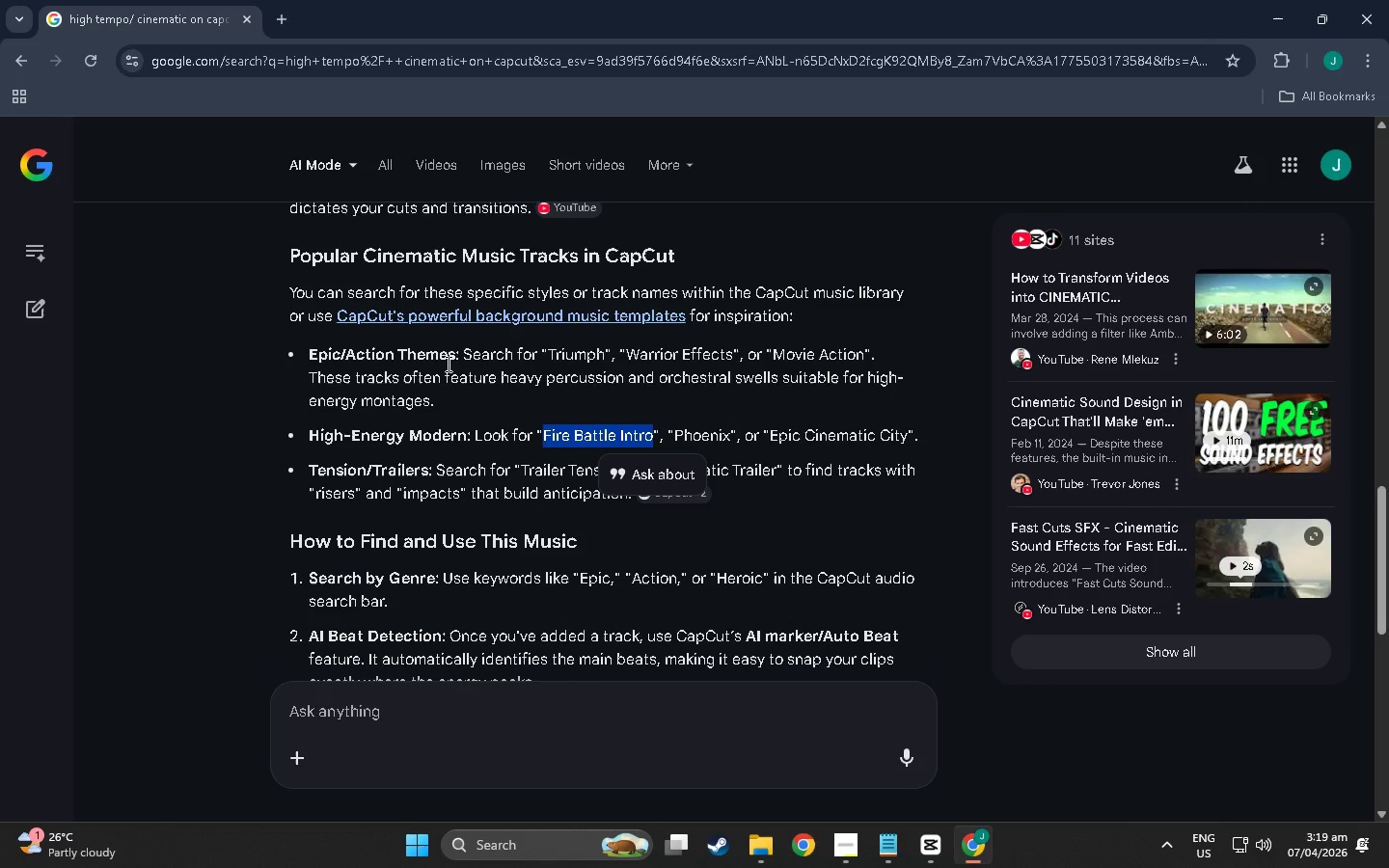 
key(Control+C)
 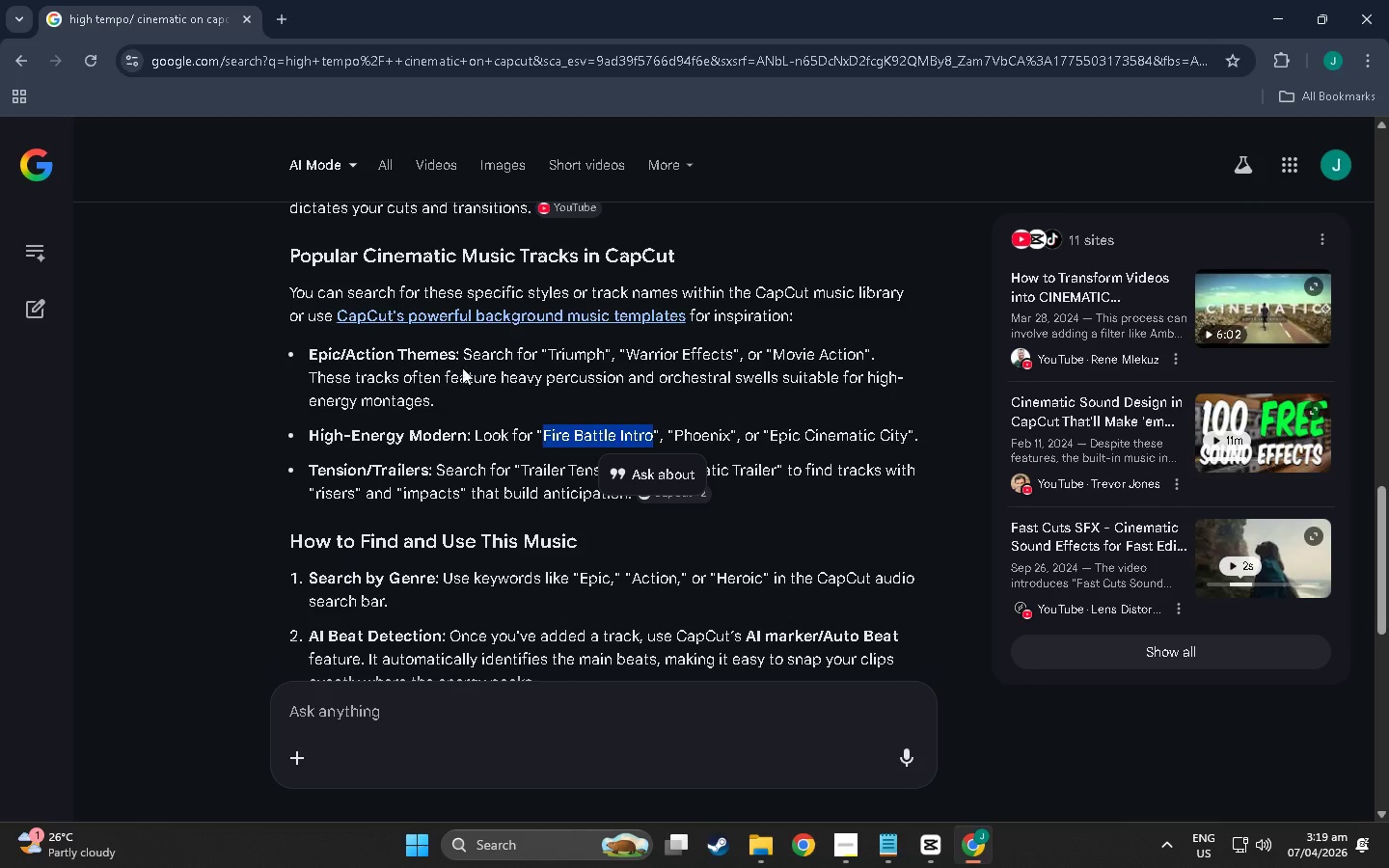 
key(Alt+Tab)
 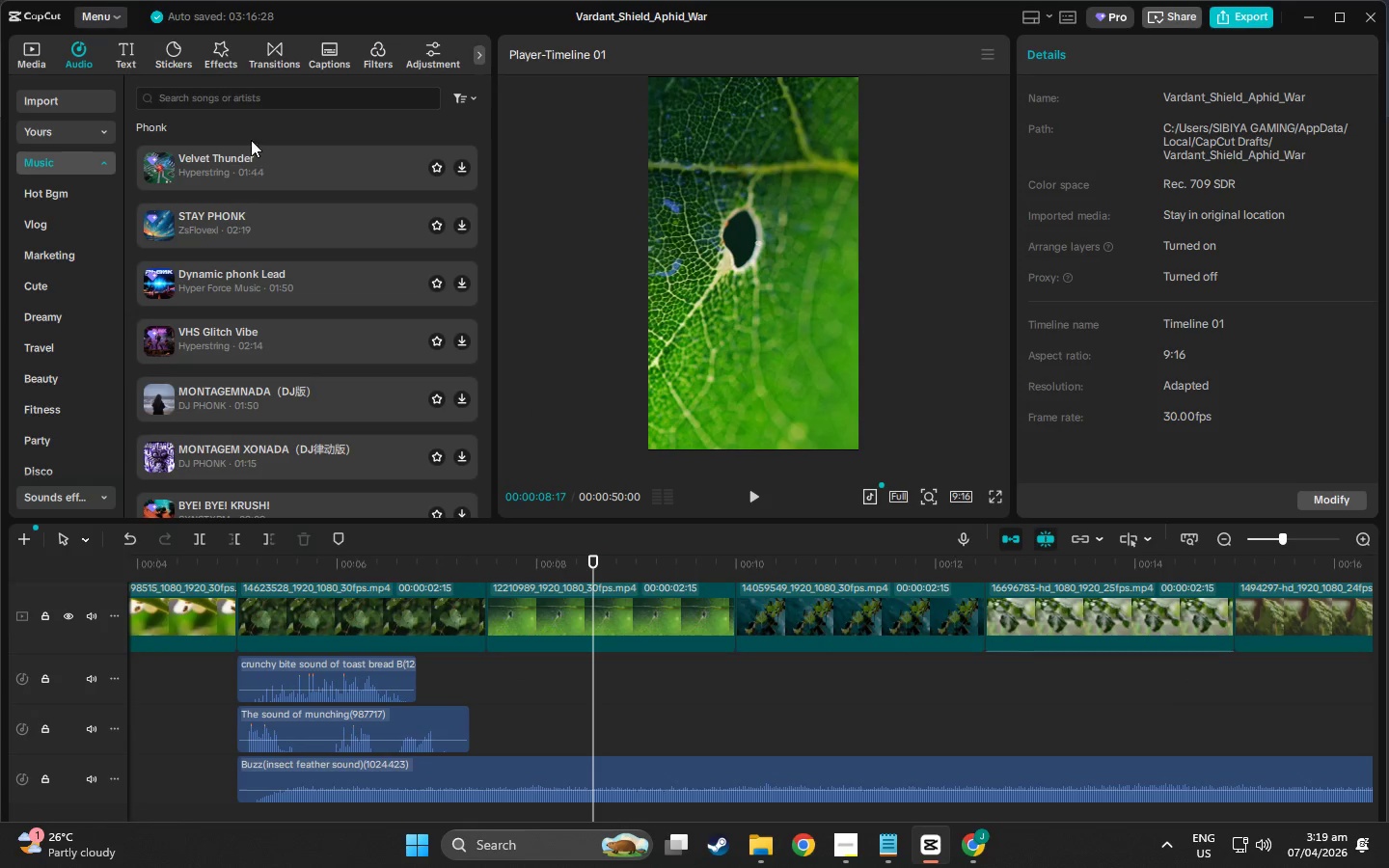 
left_click([244, 101])
 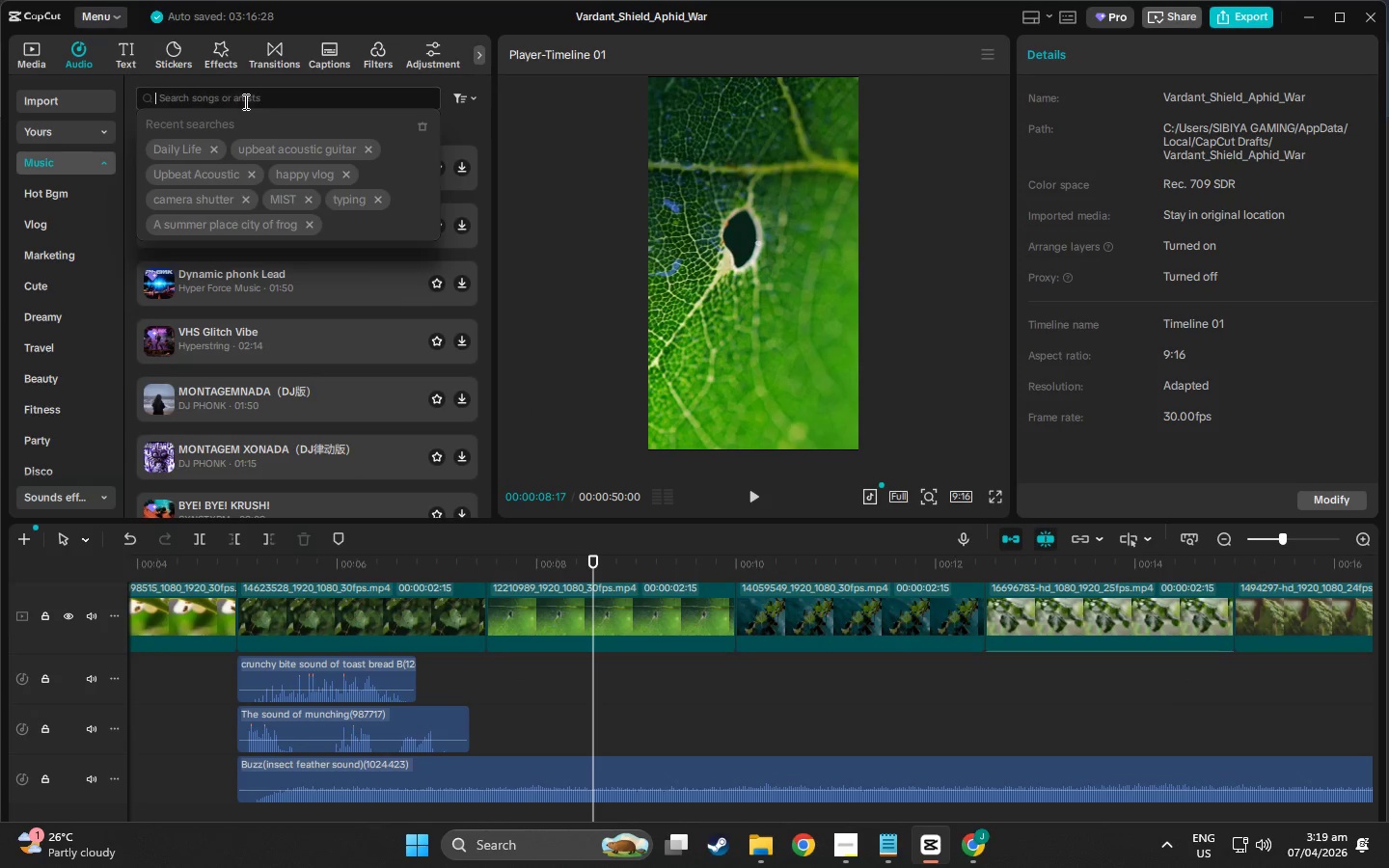 
key(Control+V)
 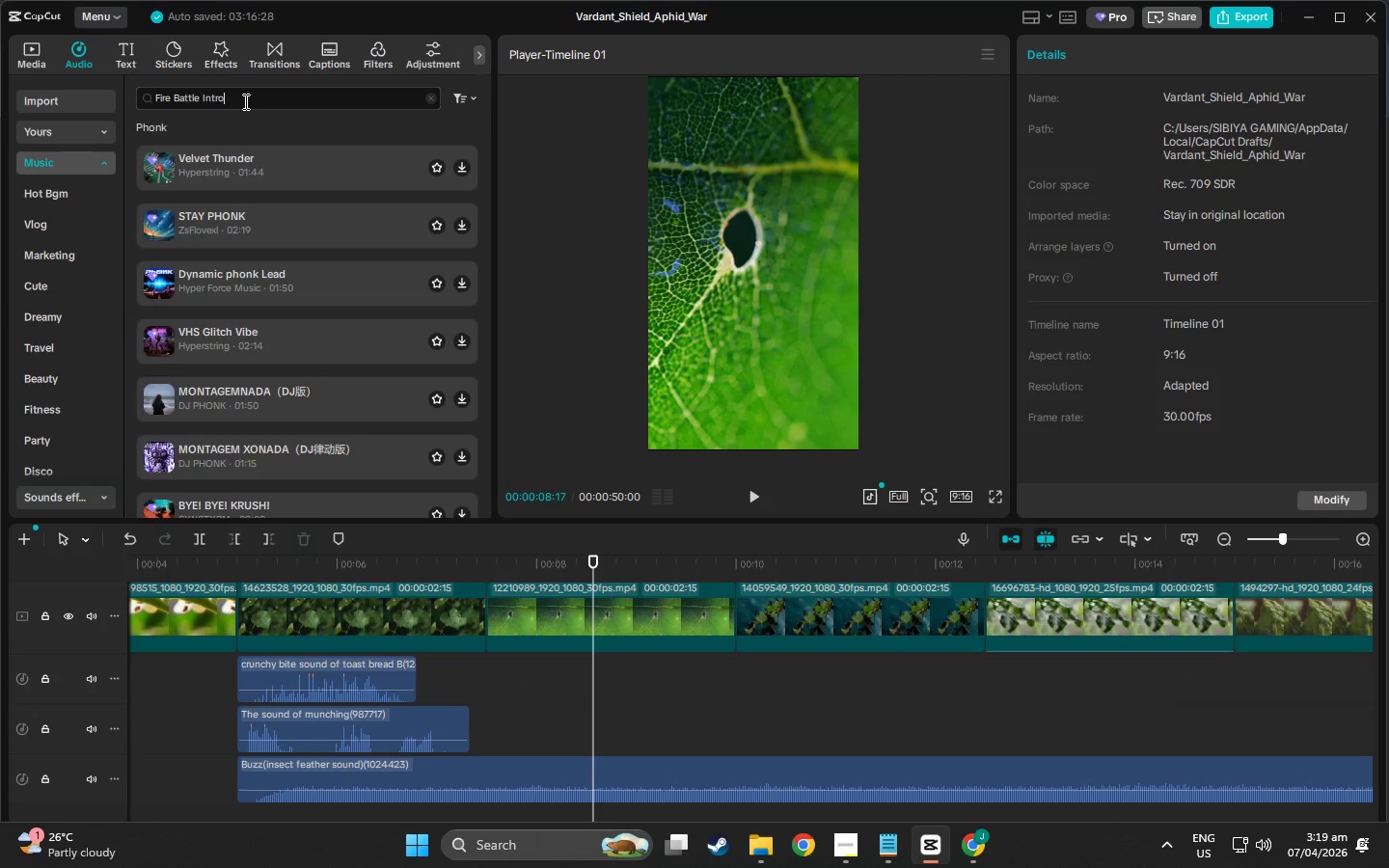 
key(NumpadEnter)
 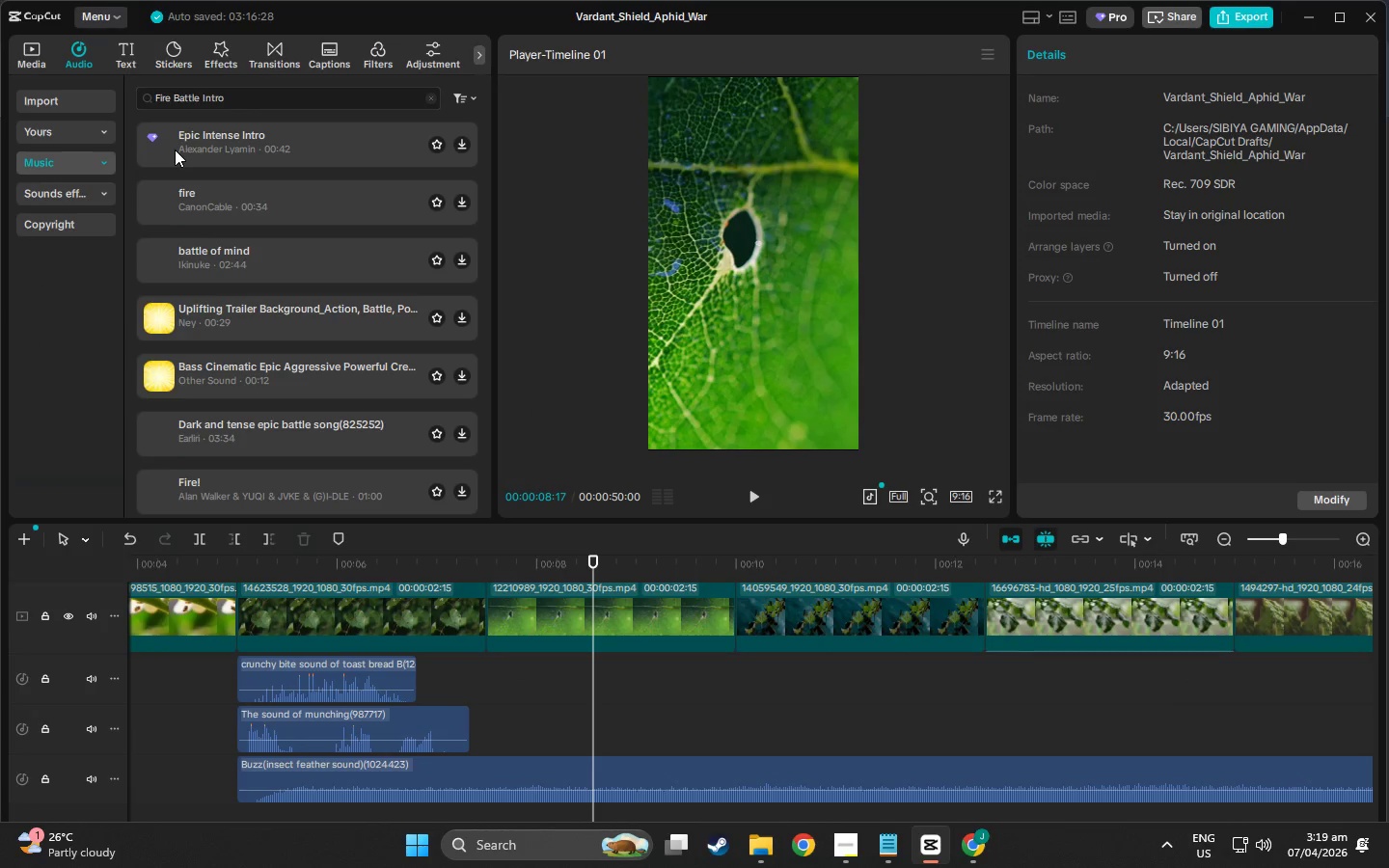 
left_click([269, 221])
 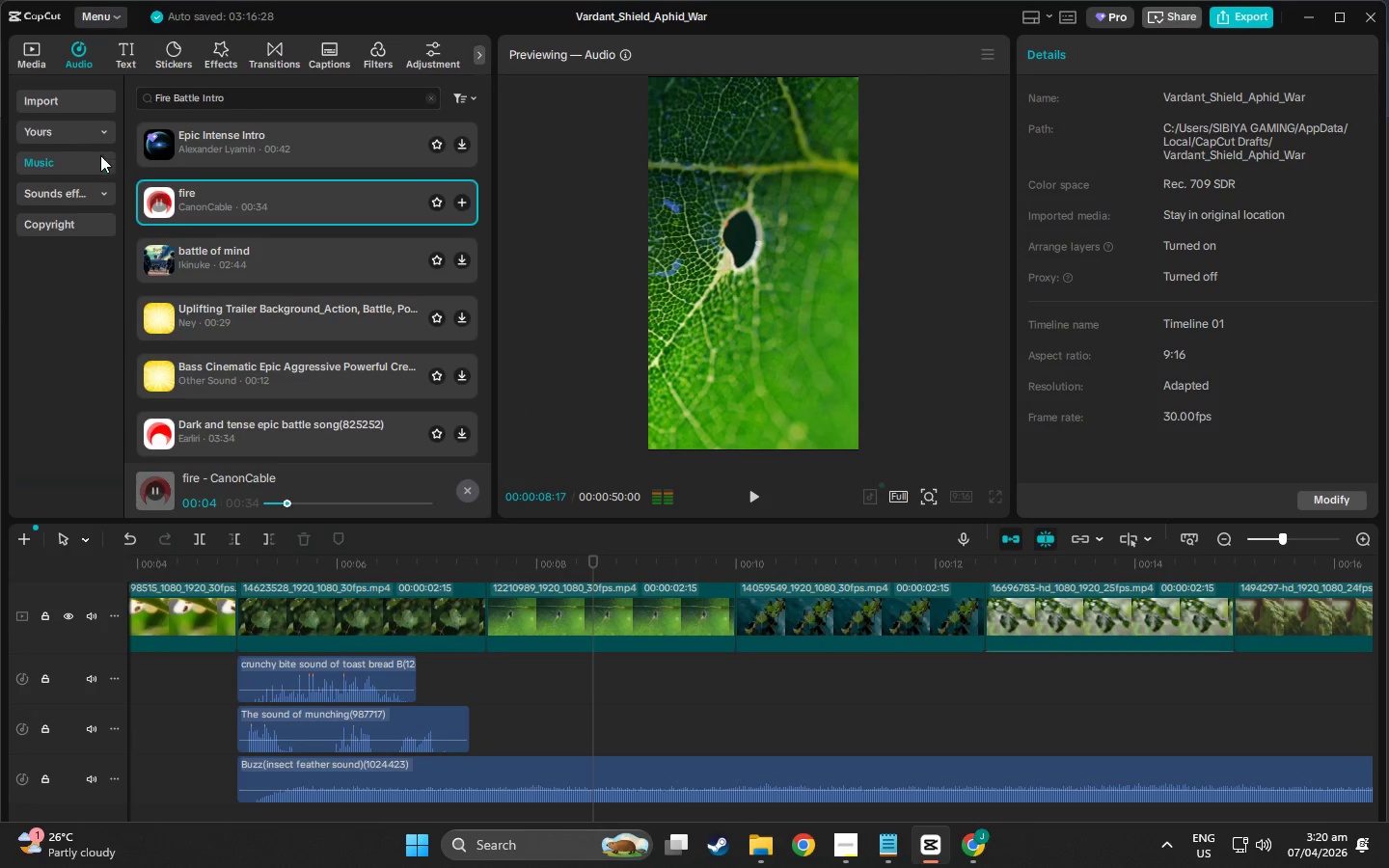 
wait(6.42)
 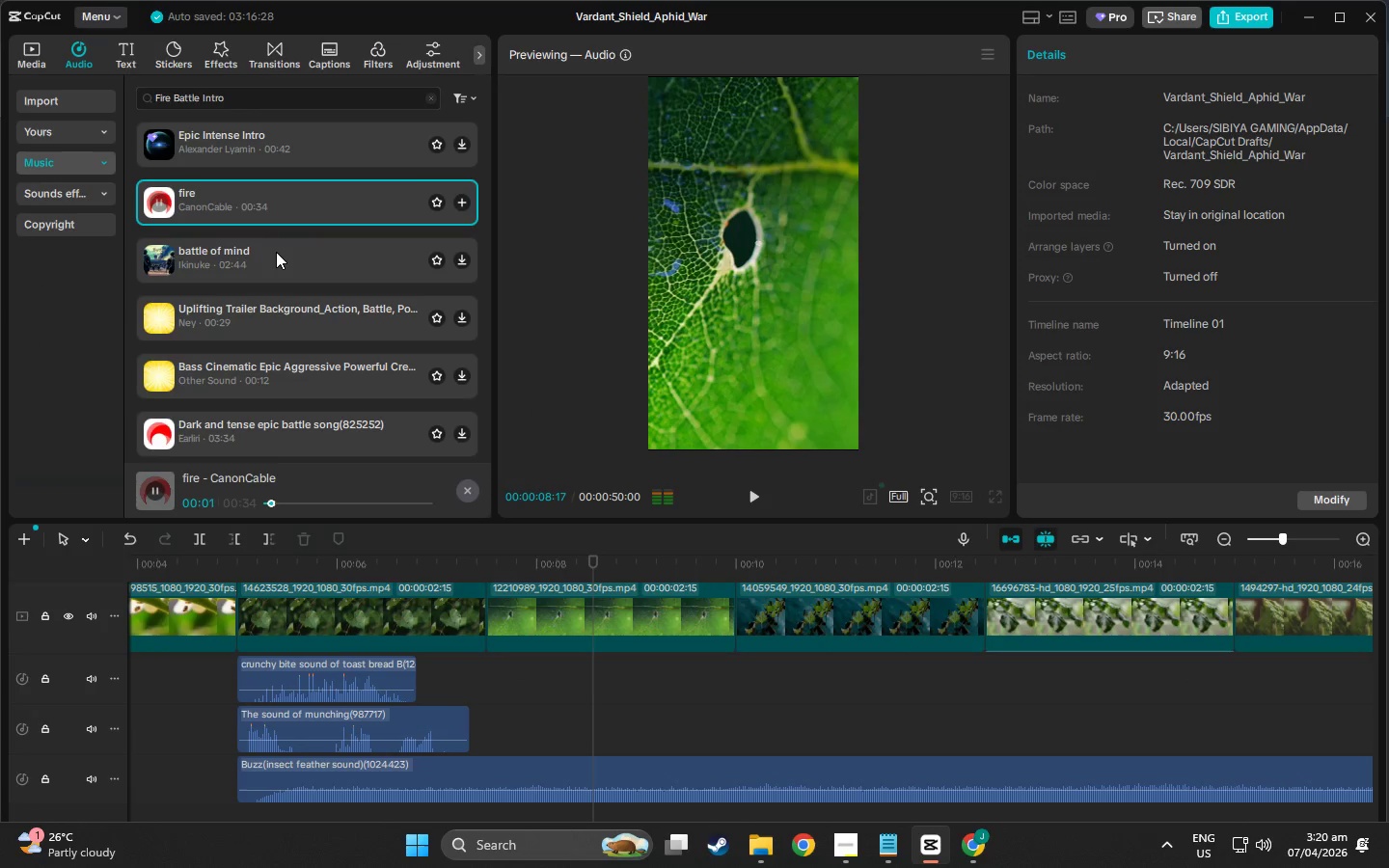 
left_click([241, 251])
 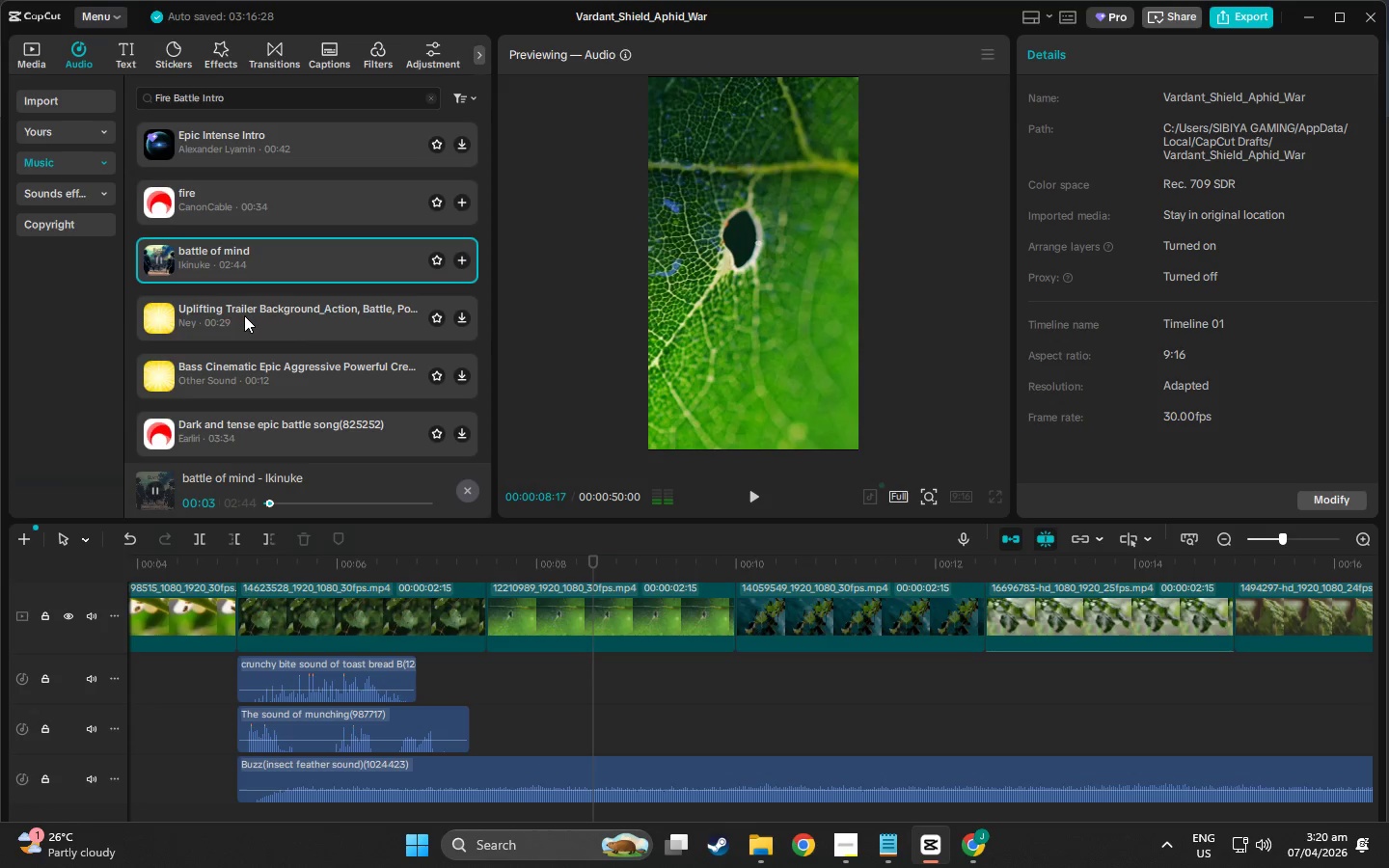 
left_click([244, 315])
 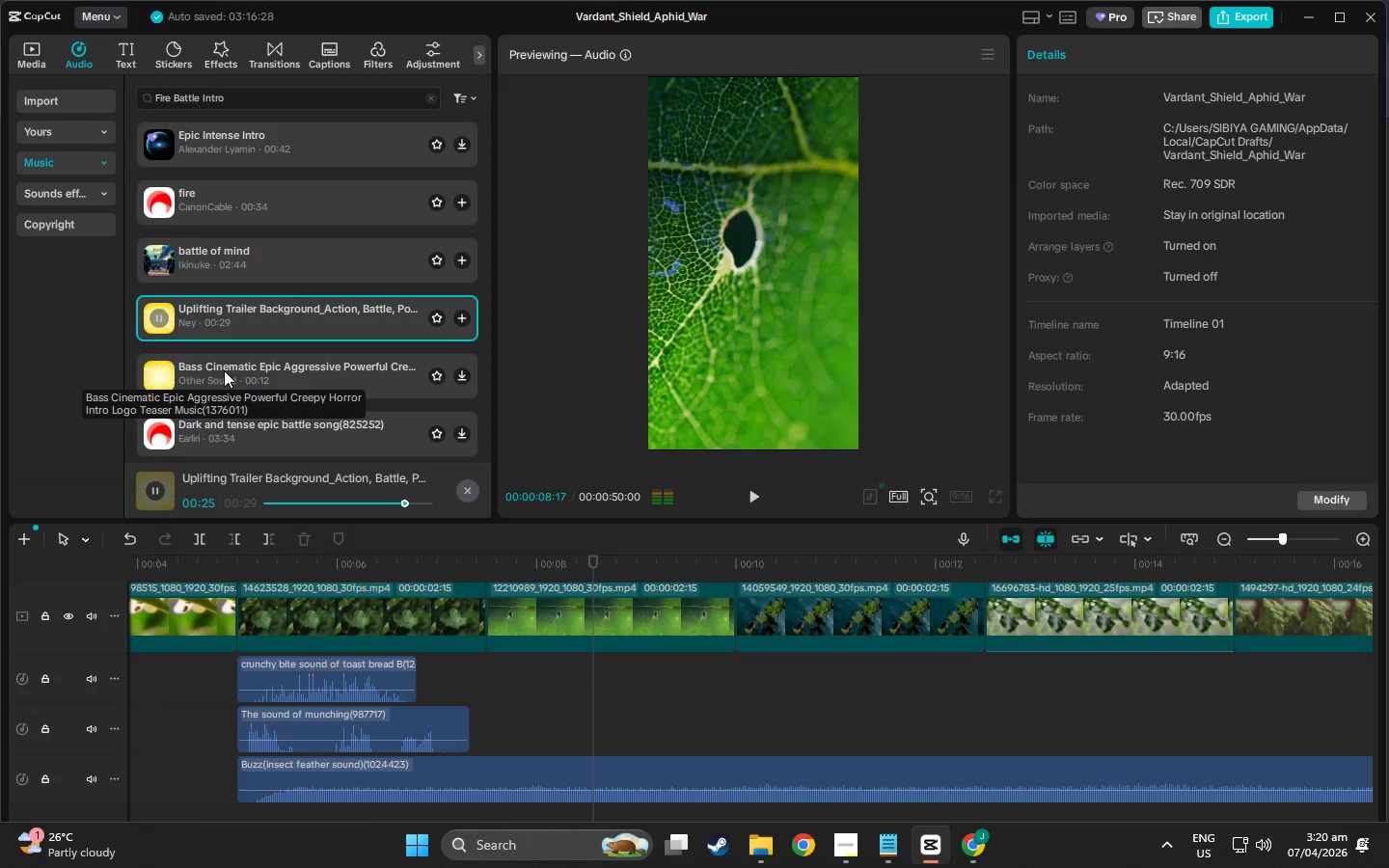 
wait(30.14)
 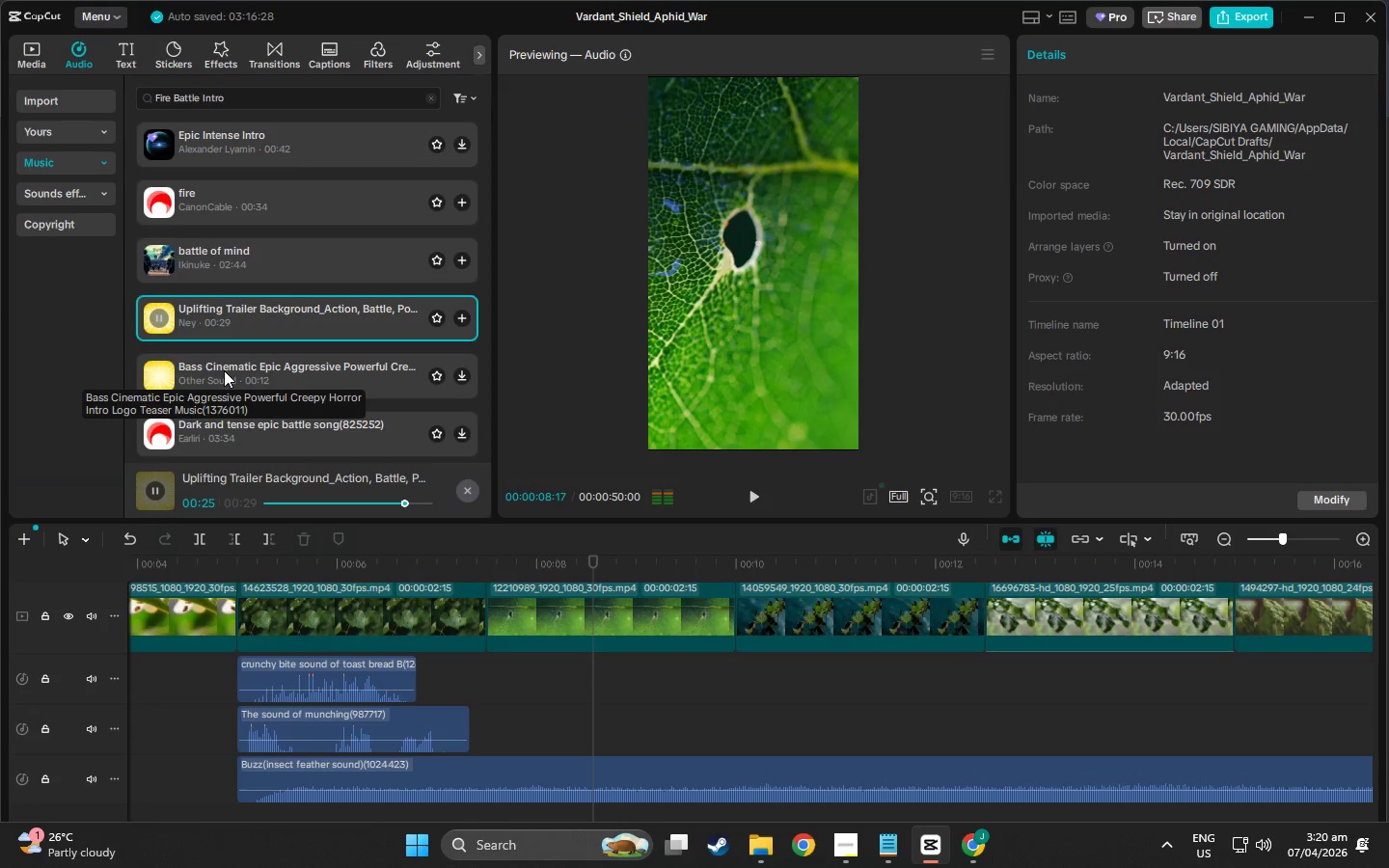 
left_click([224, 370])
 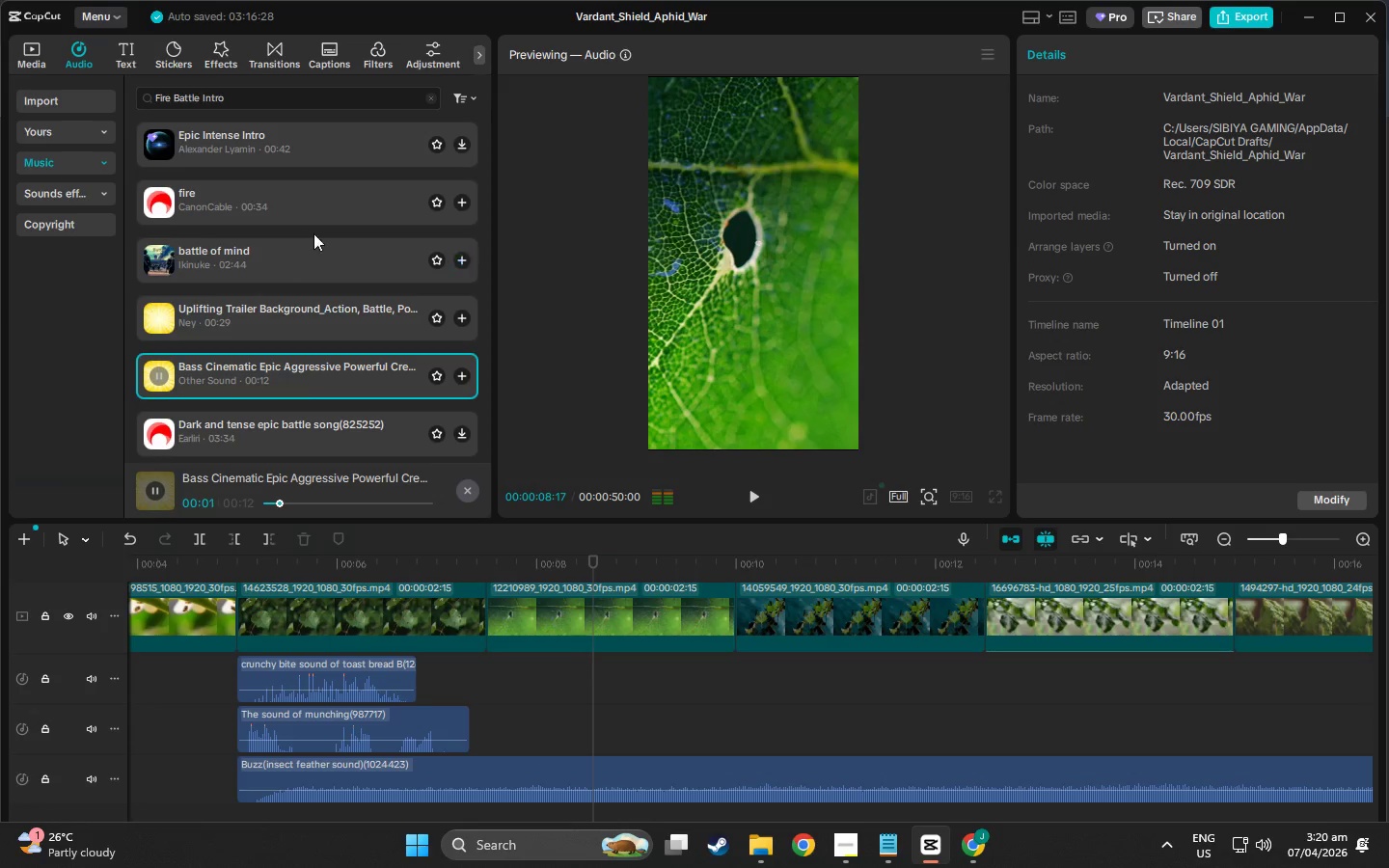 
scroll: coordinate [307, 344], scroll_direction: down, amount: 2.0
 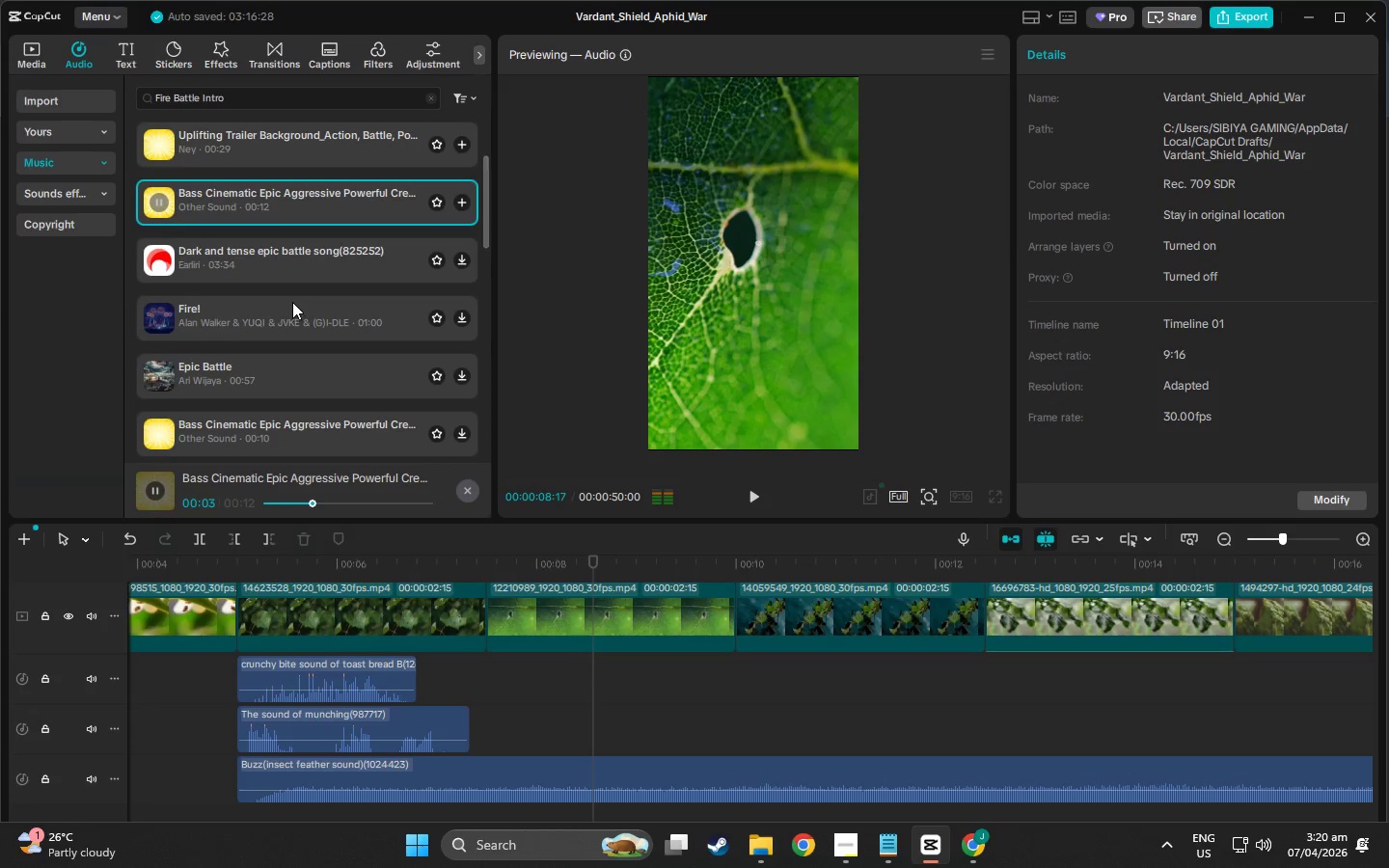 
scroll: coordinate [292, 310], scroll_direction: none, amount: 0.0
 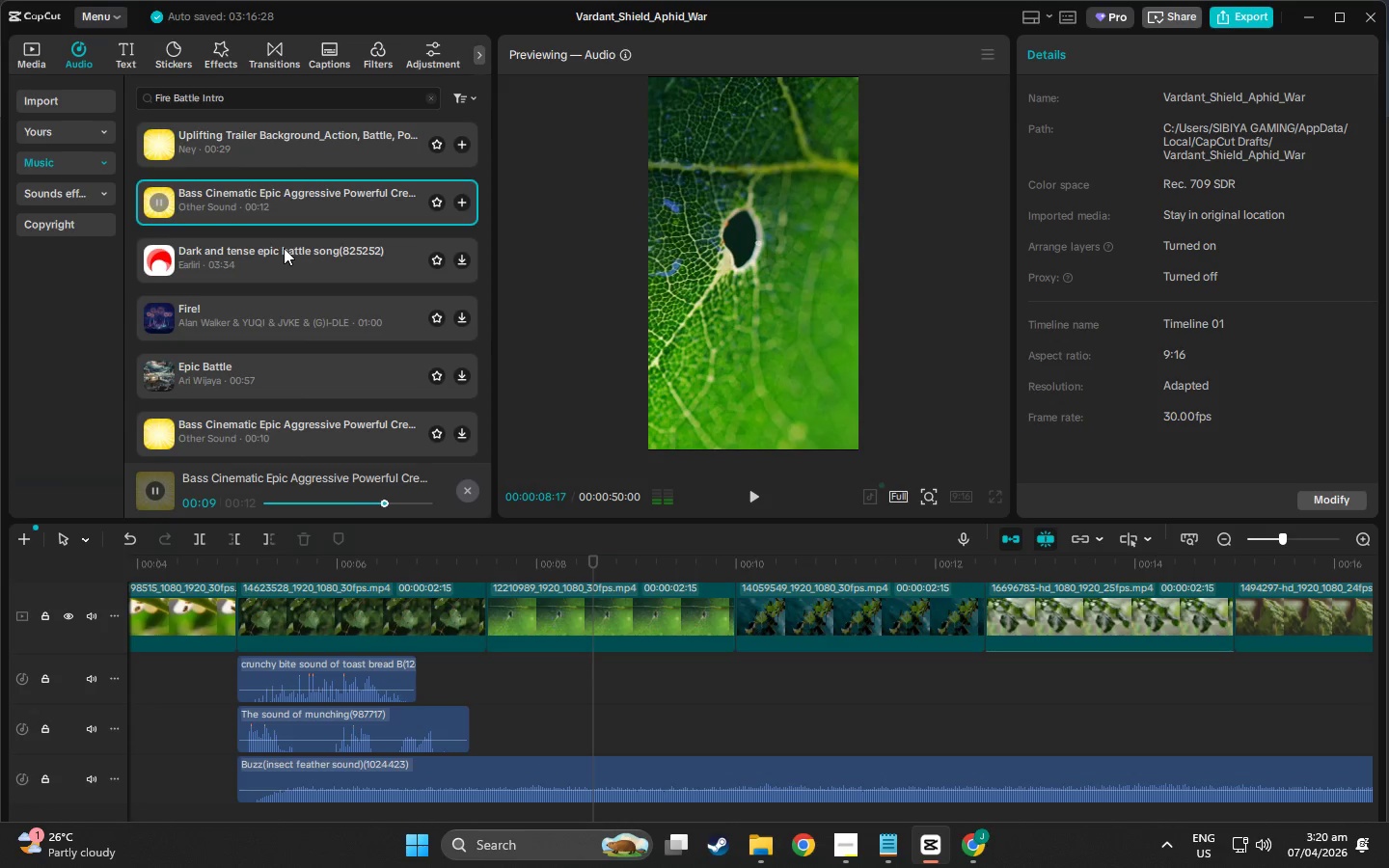 
wait(5.84)
 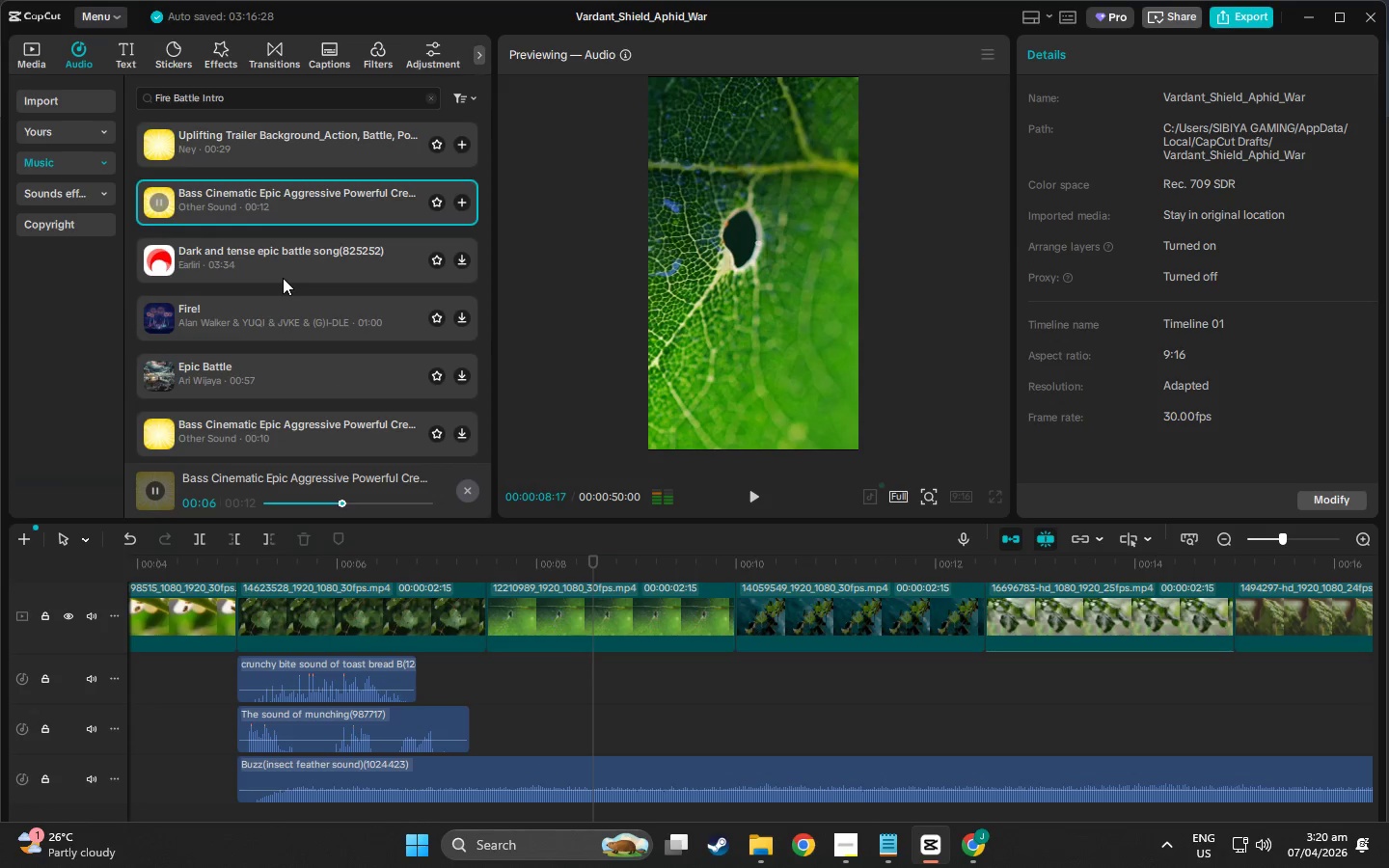 
left_click([355, 256])
 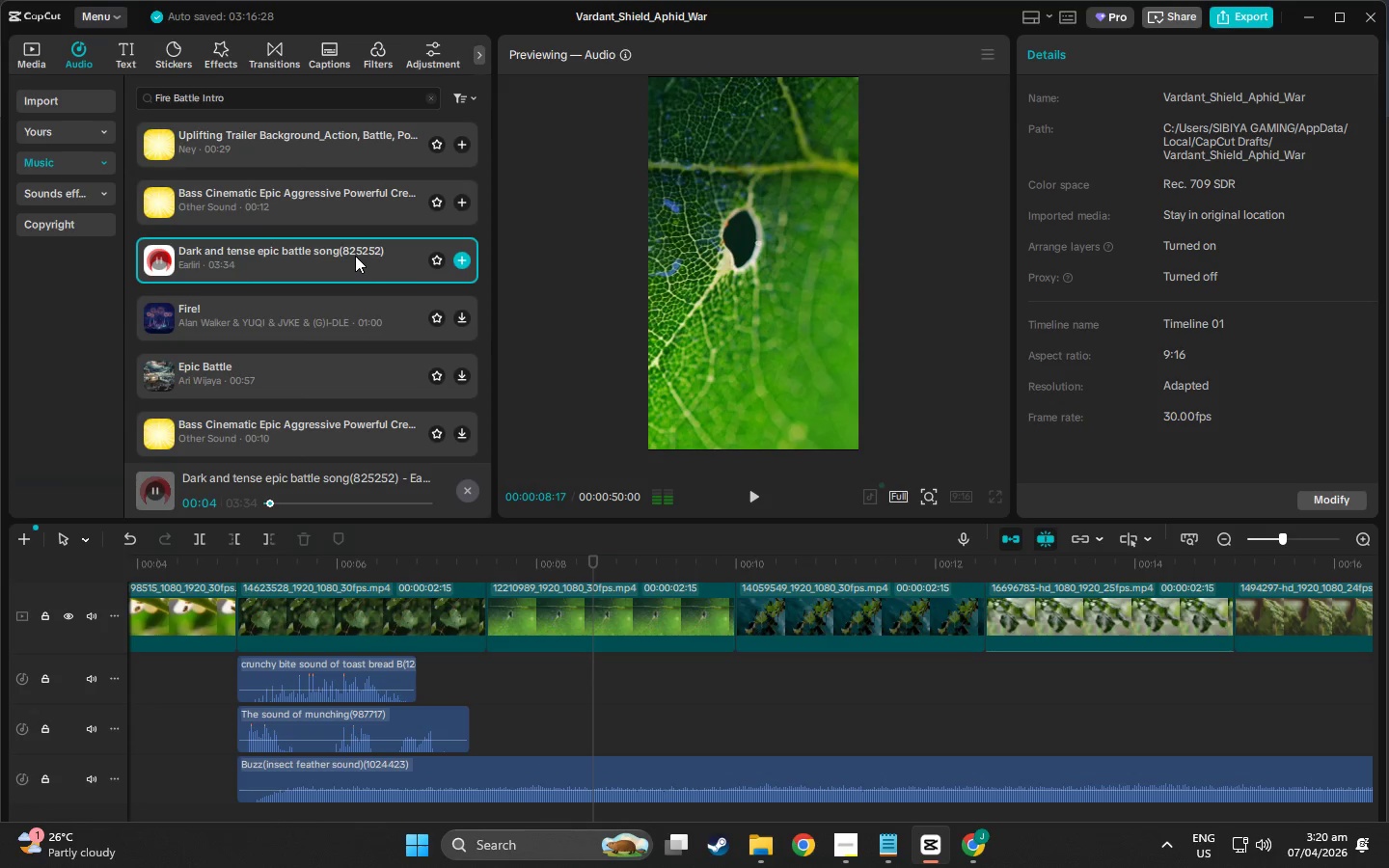 
wait(5.62)
 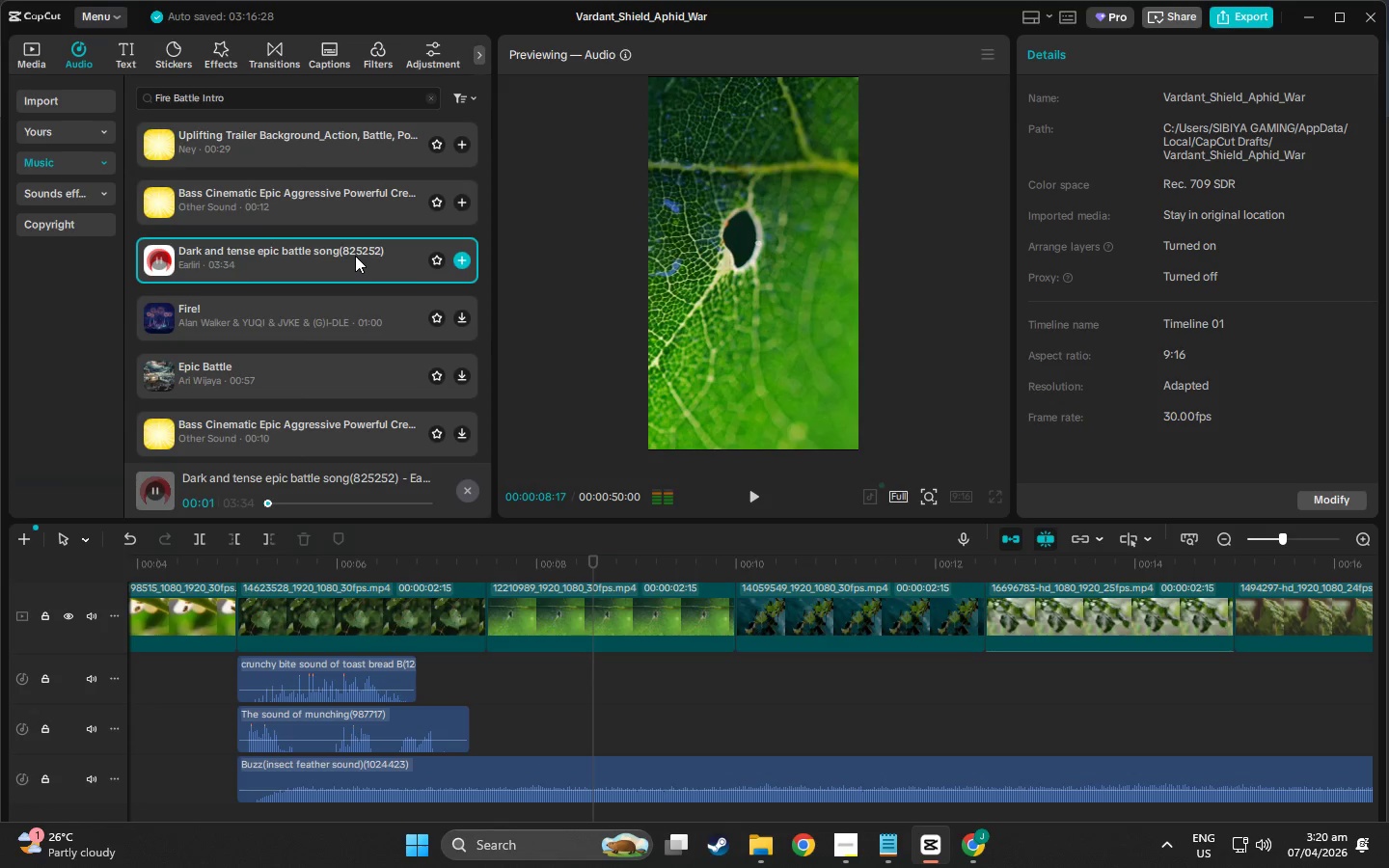 
left_click([343, 333])
 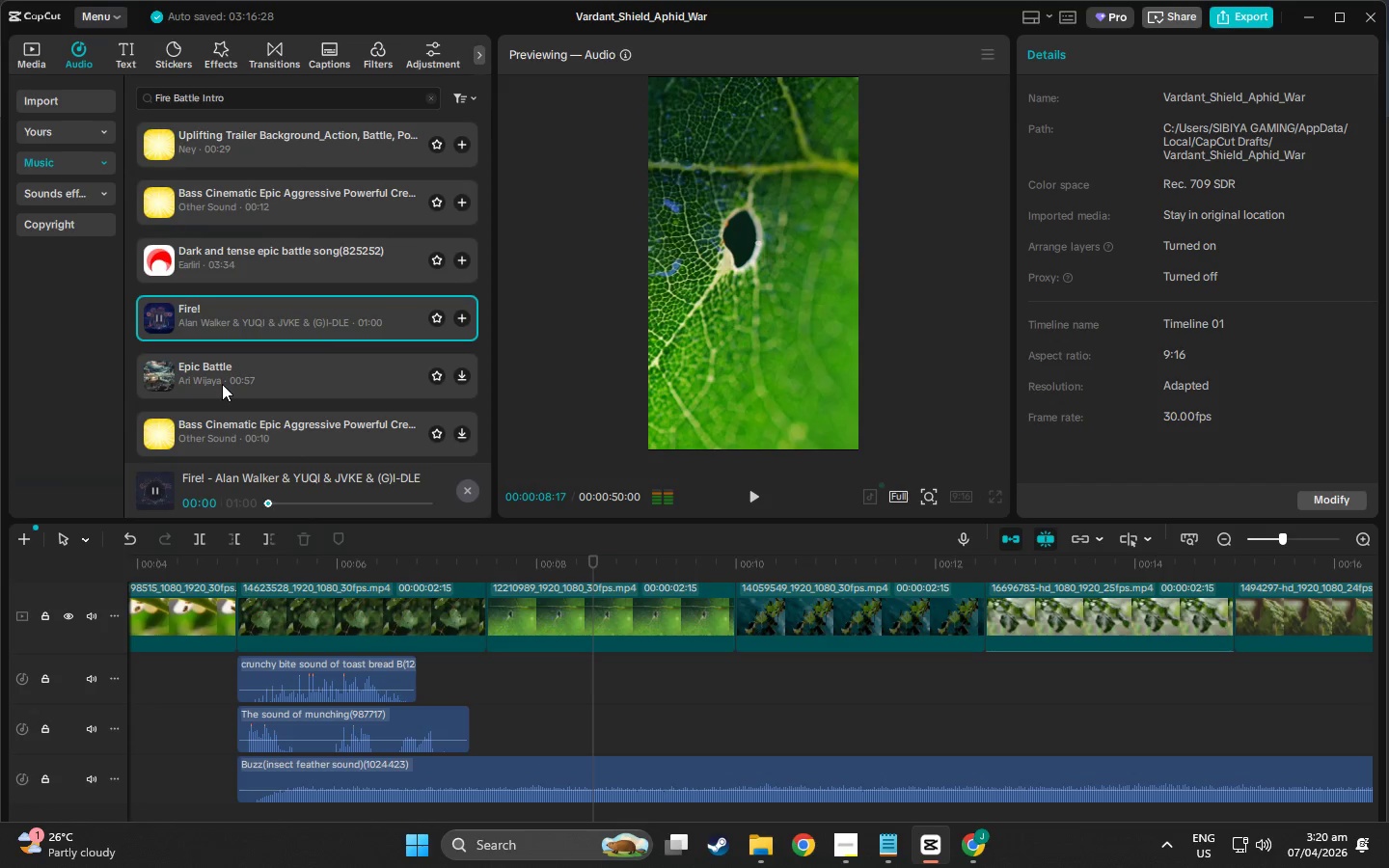 
mouse_move([280, 329])
 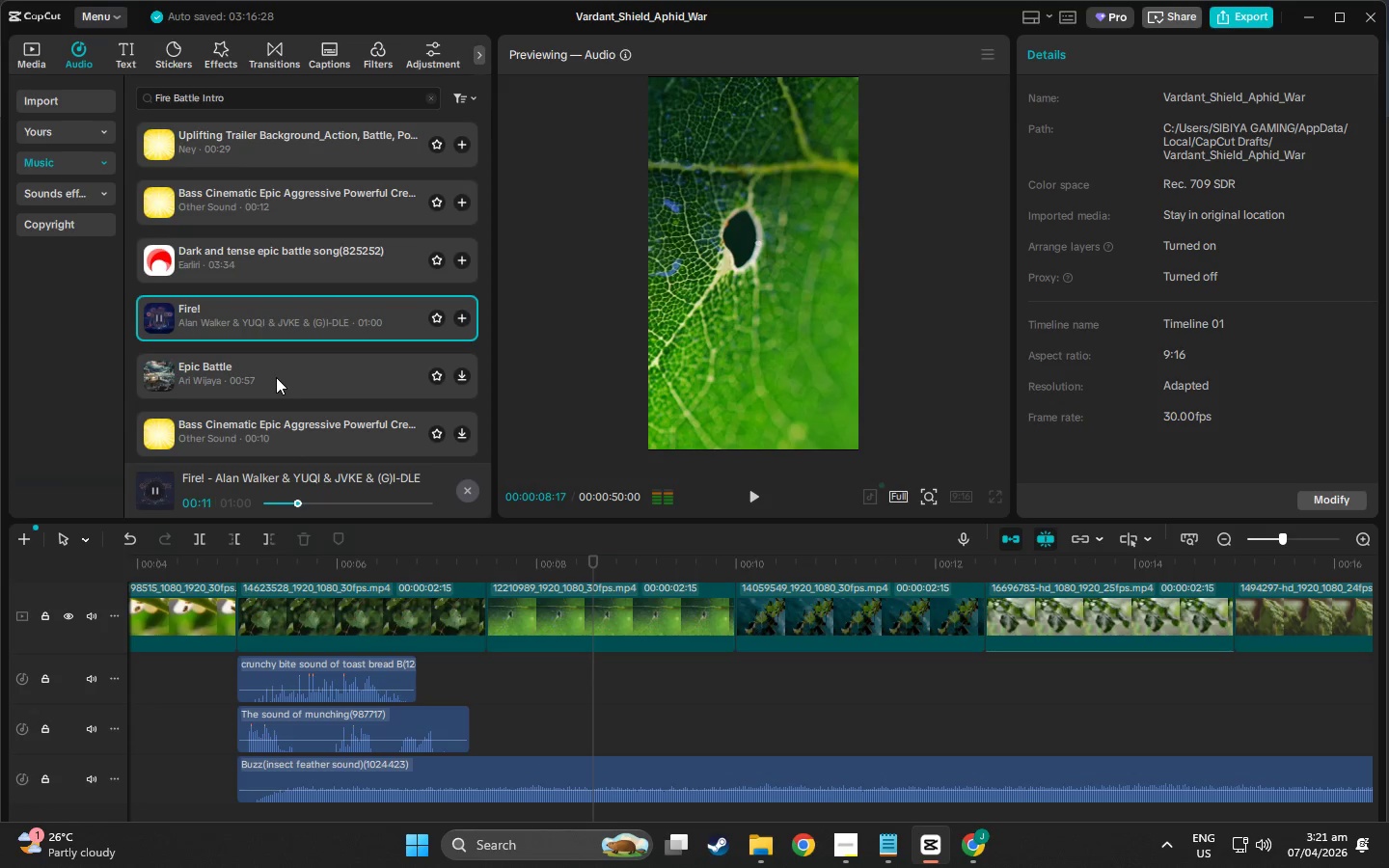 
wait(13.63)
 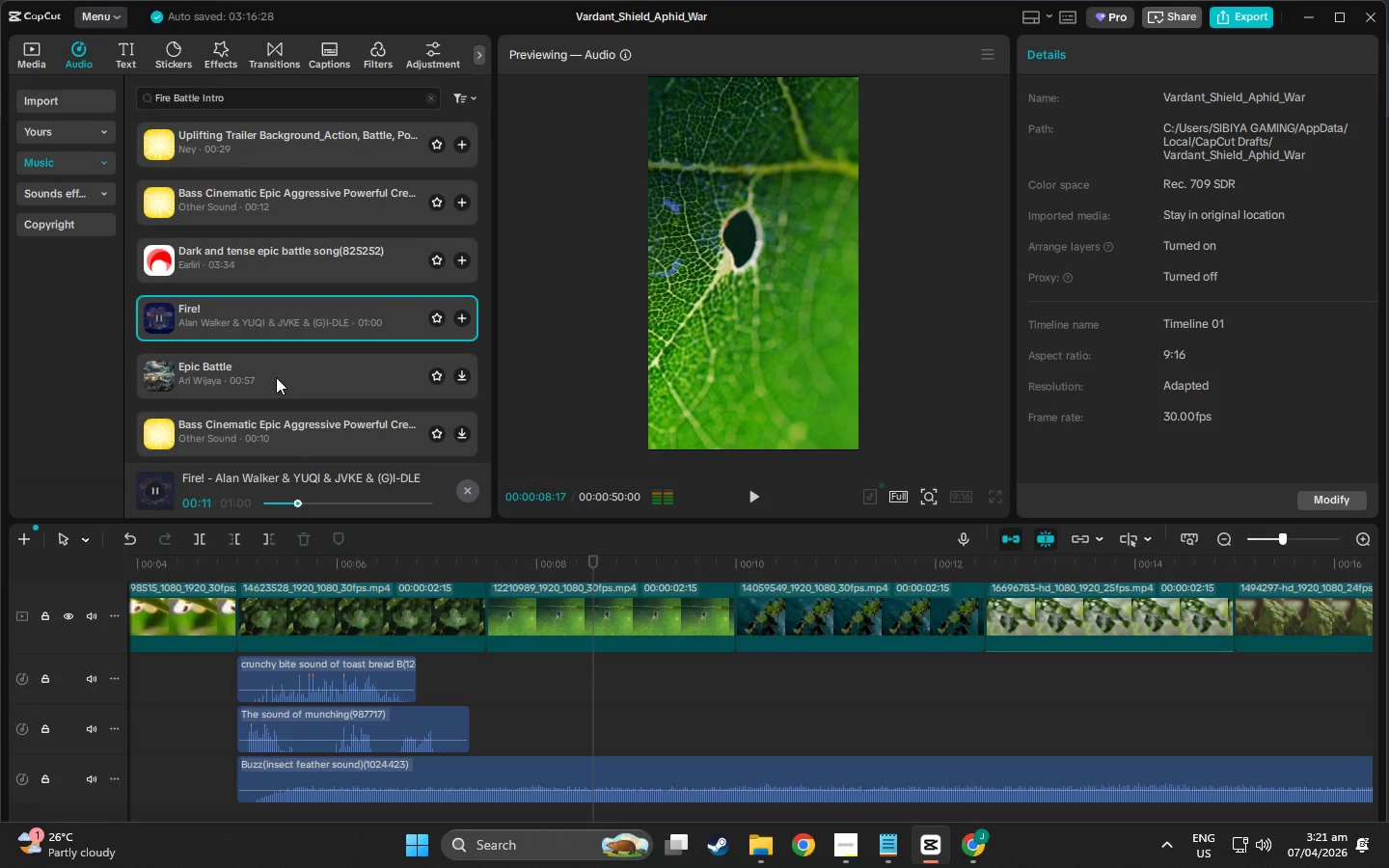 
scroll: coordinate [276, 377], scroll_direction: down, amount: 1.0
 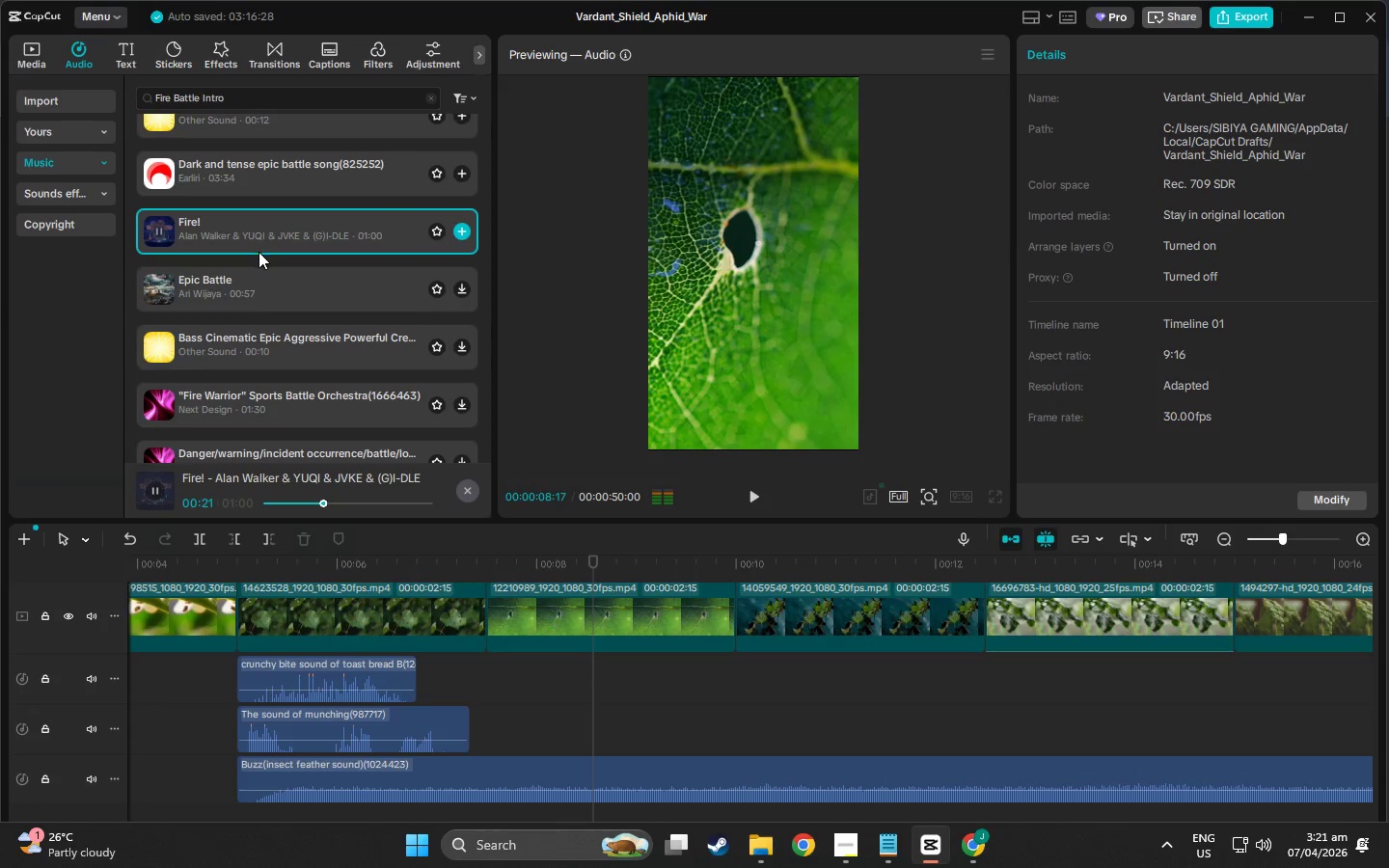 
wait(5.45)
 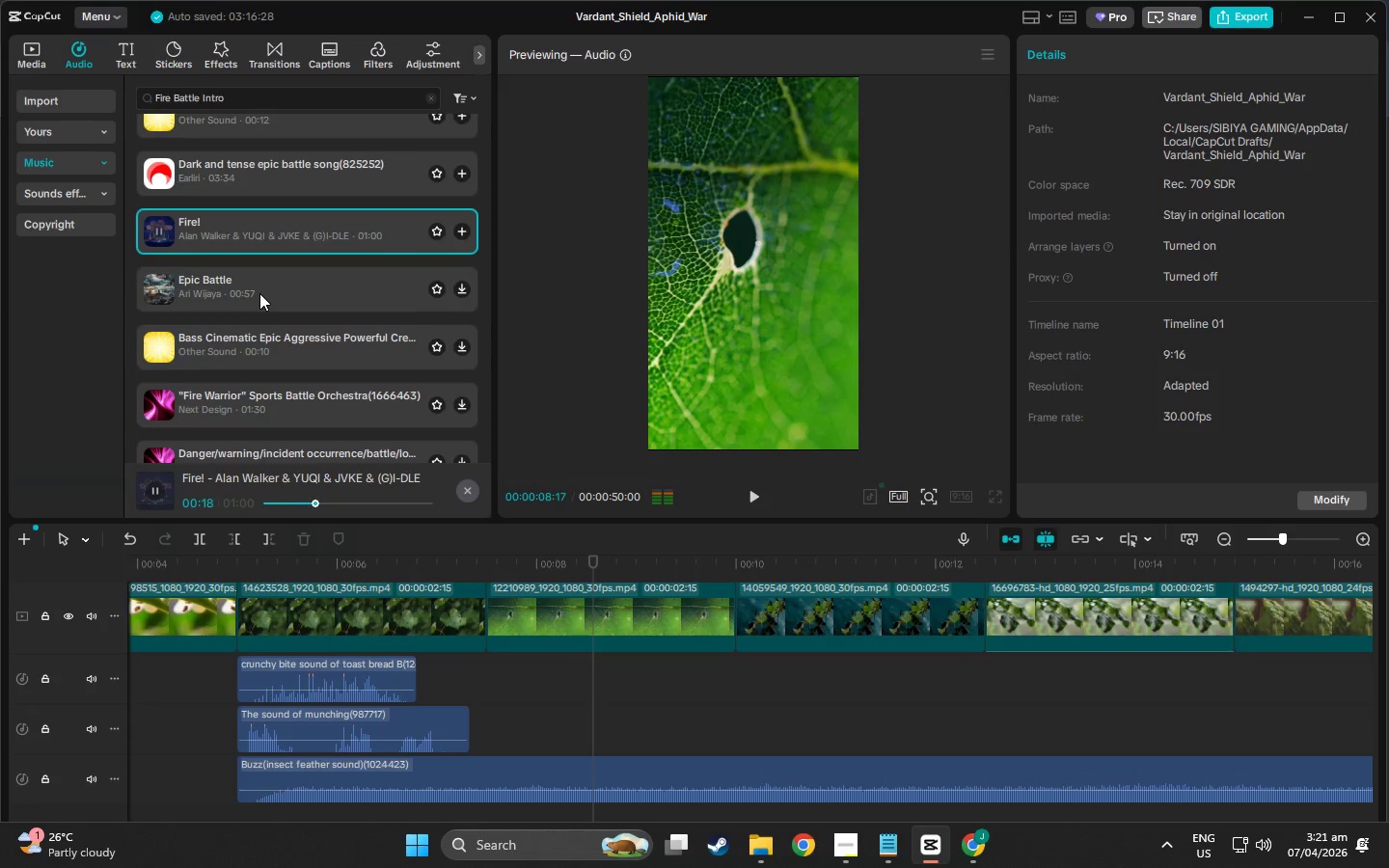 
scroll: coordinate [286, 363], scroll_direction: down, amount: 1.0
 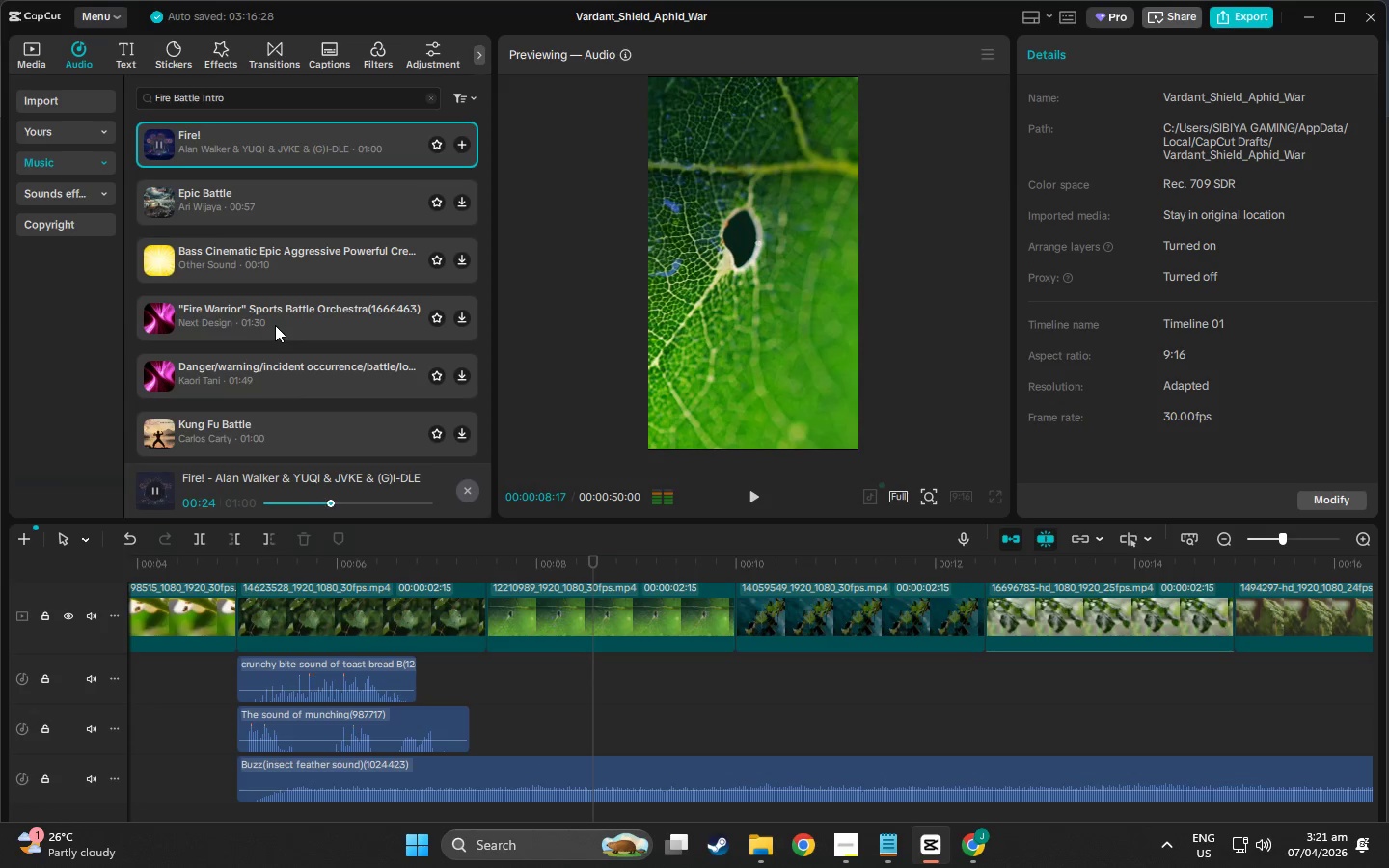 
left_click([275, 324])
 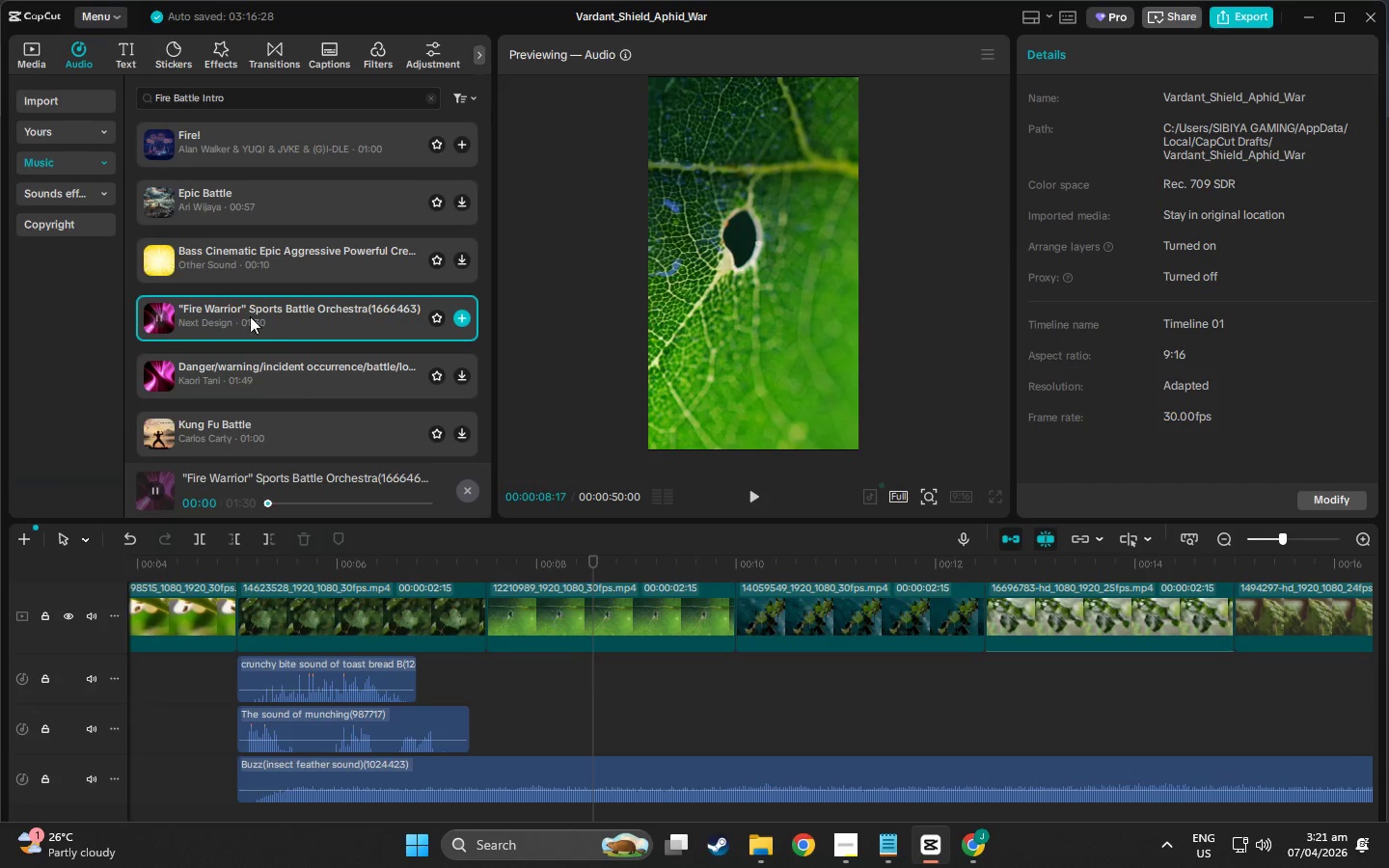 
scroll: coordinate [250, 337], scroll_direction: down, amount: 2.0
 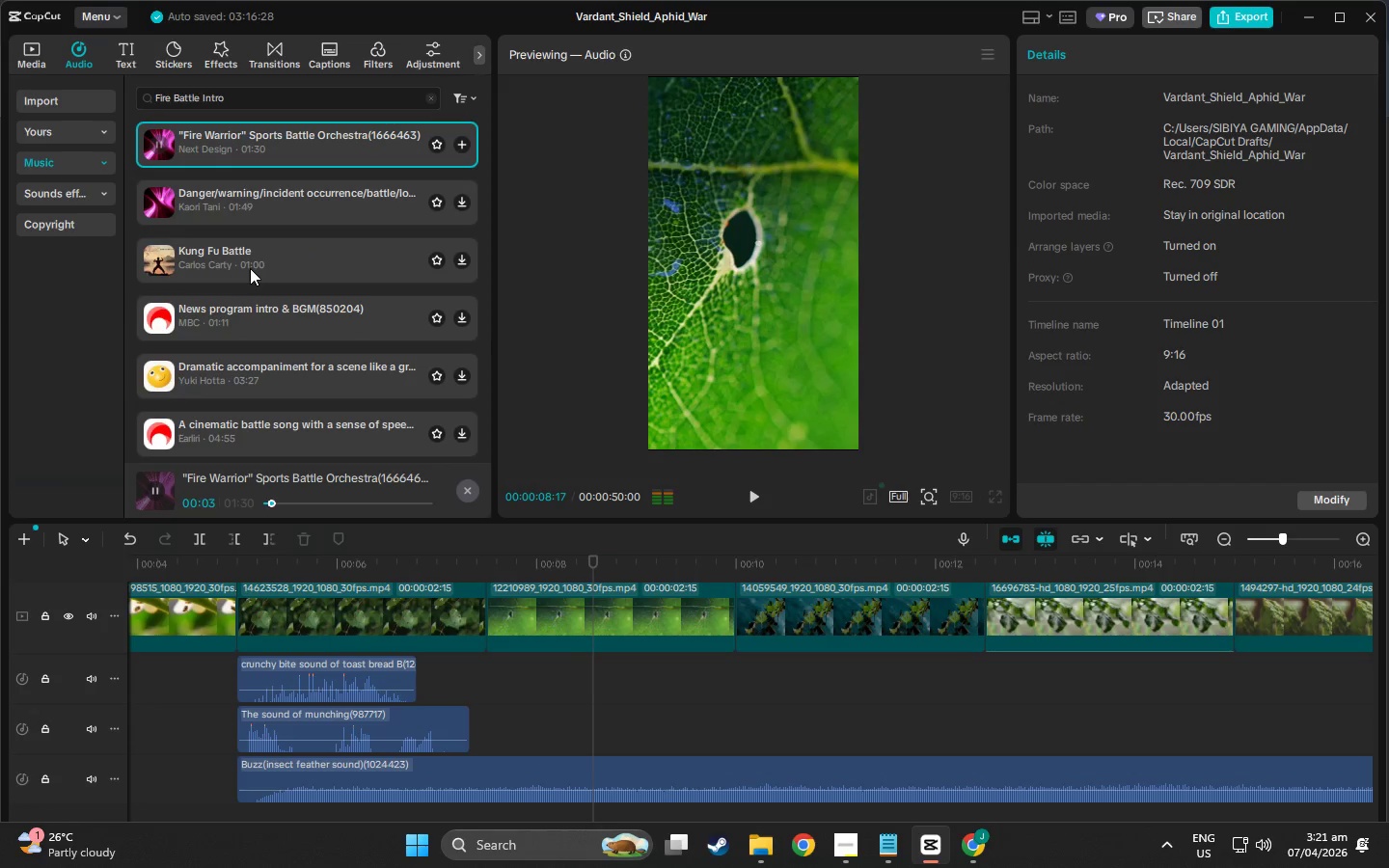 
left_click([250, 268])
 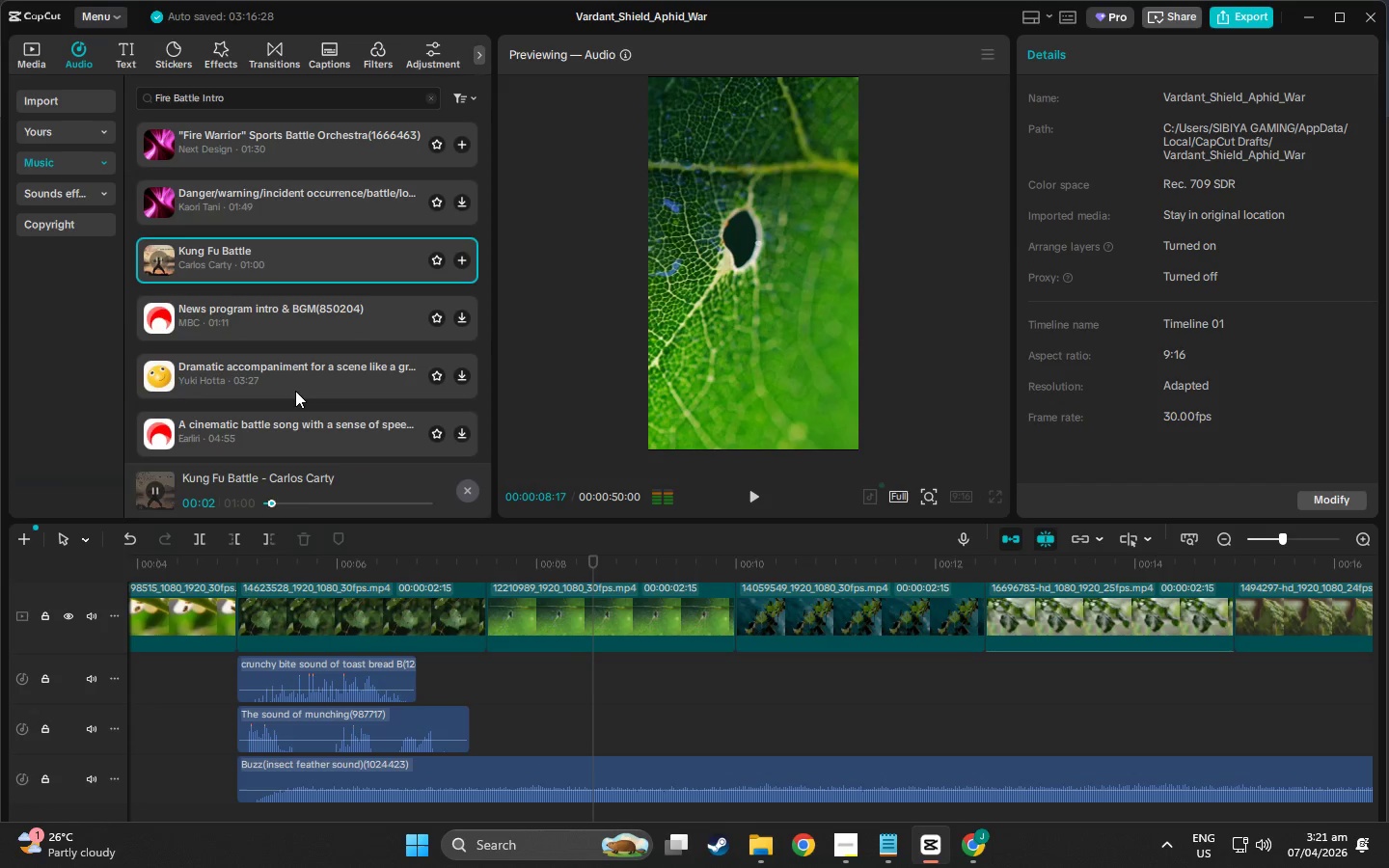 
scroll: coordinate [270, 313], scroll_direction: down, amount: 5.0
 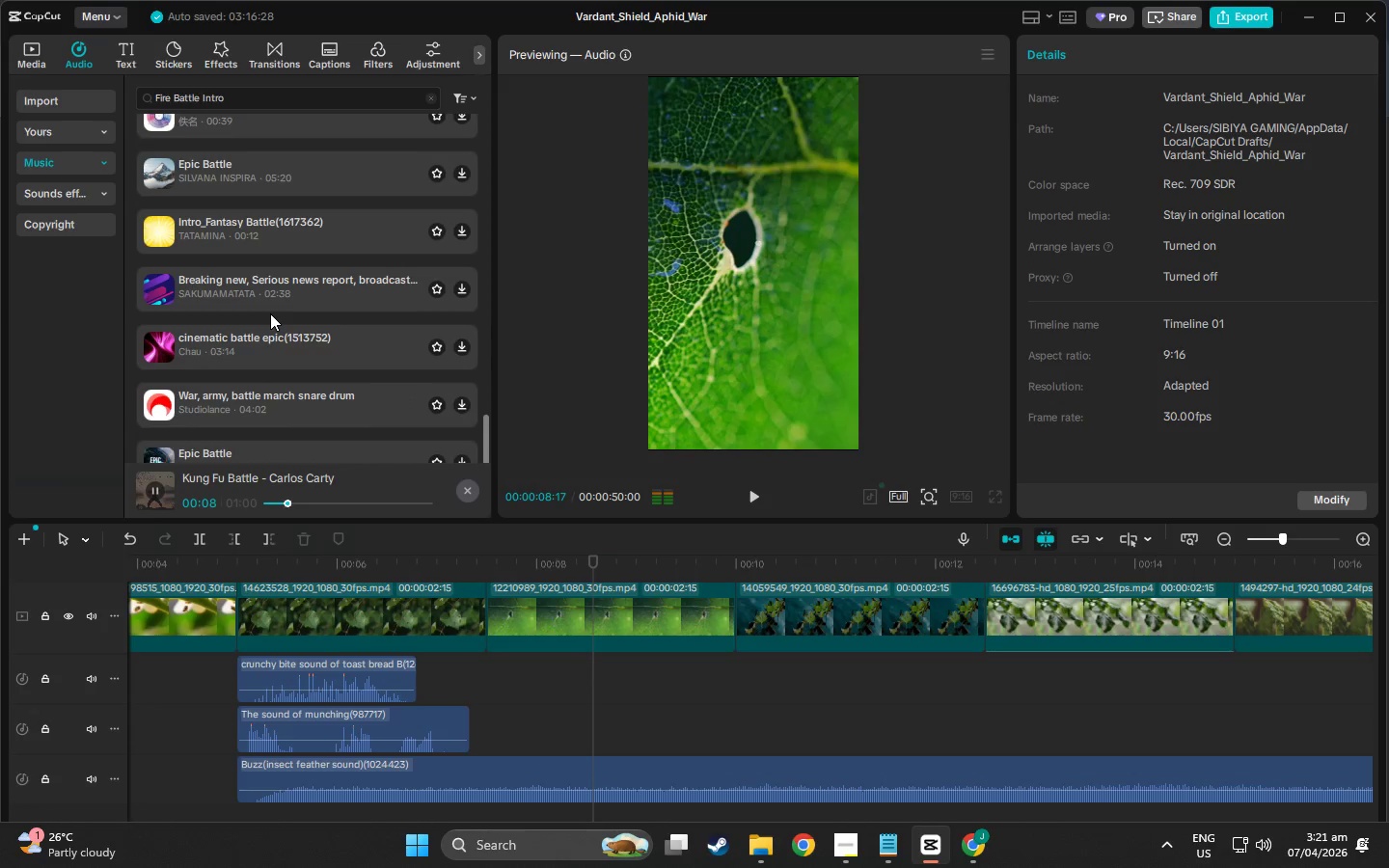 
key(Alt+Tab)
 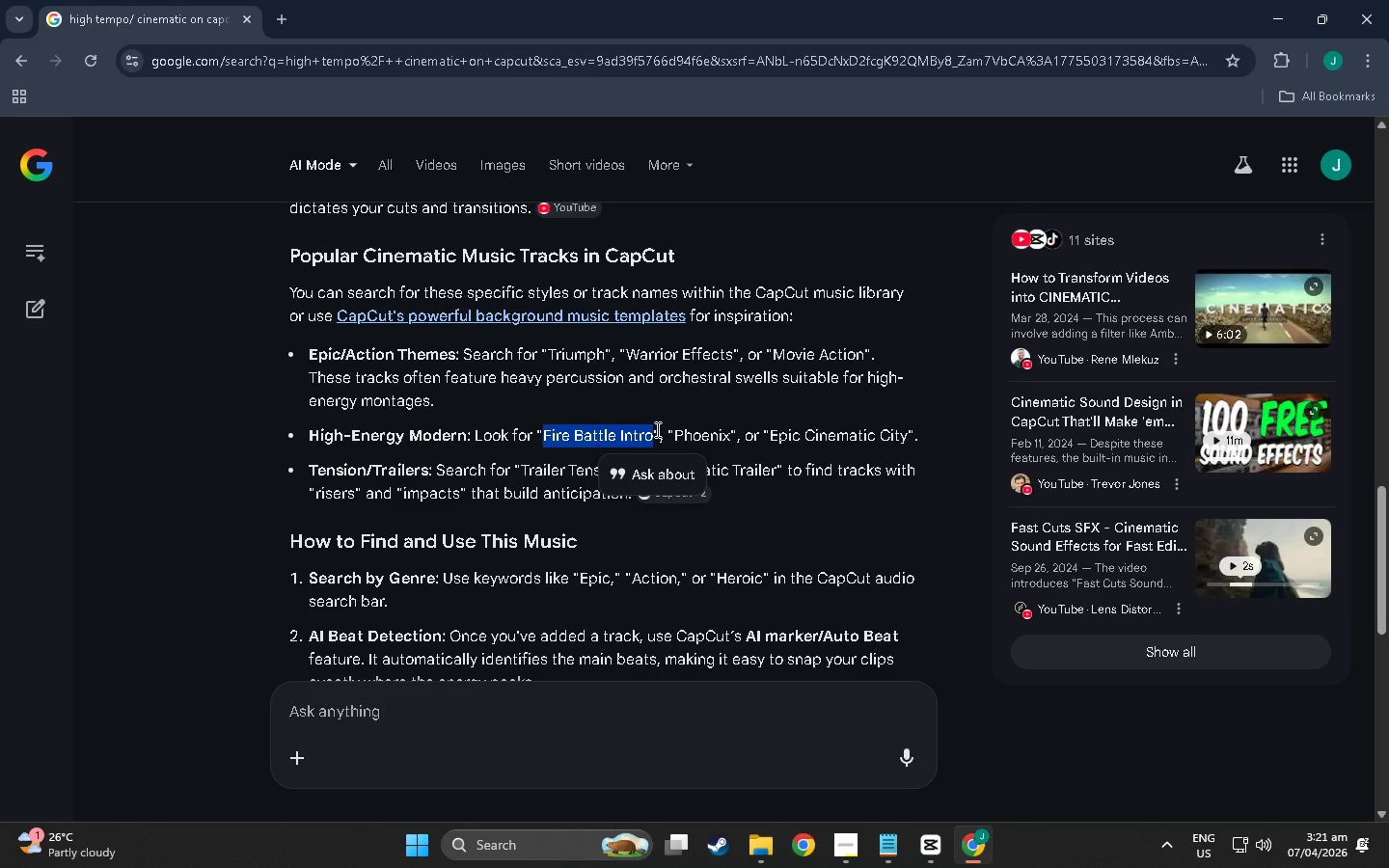 
key(Alt+AltLeft)
 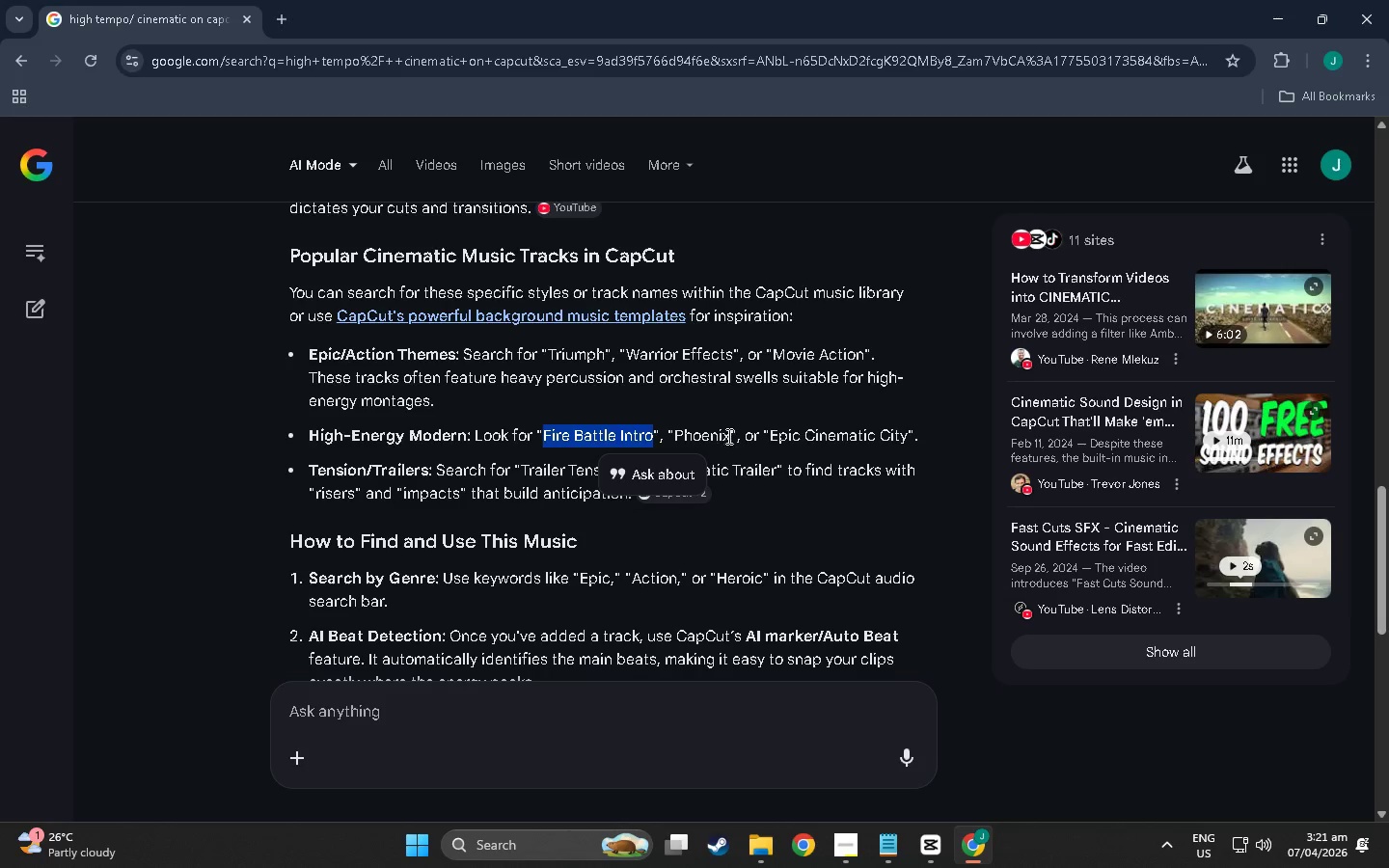 
left_click_drag(start_coordinate=[732, 437], to_coordinate=[675, 431])
 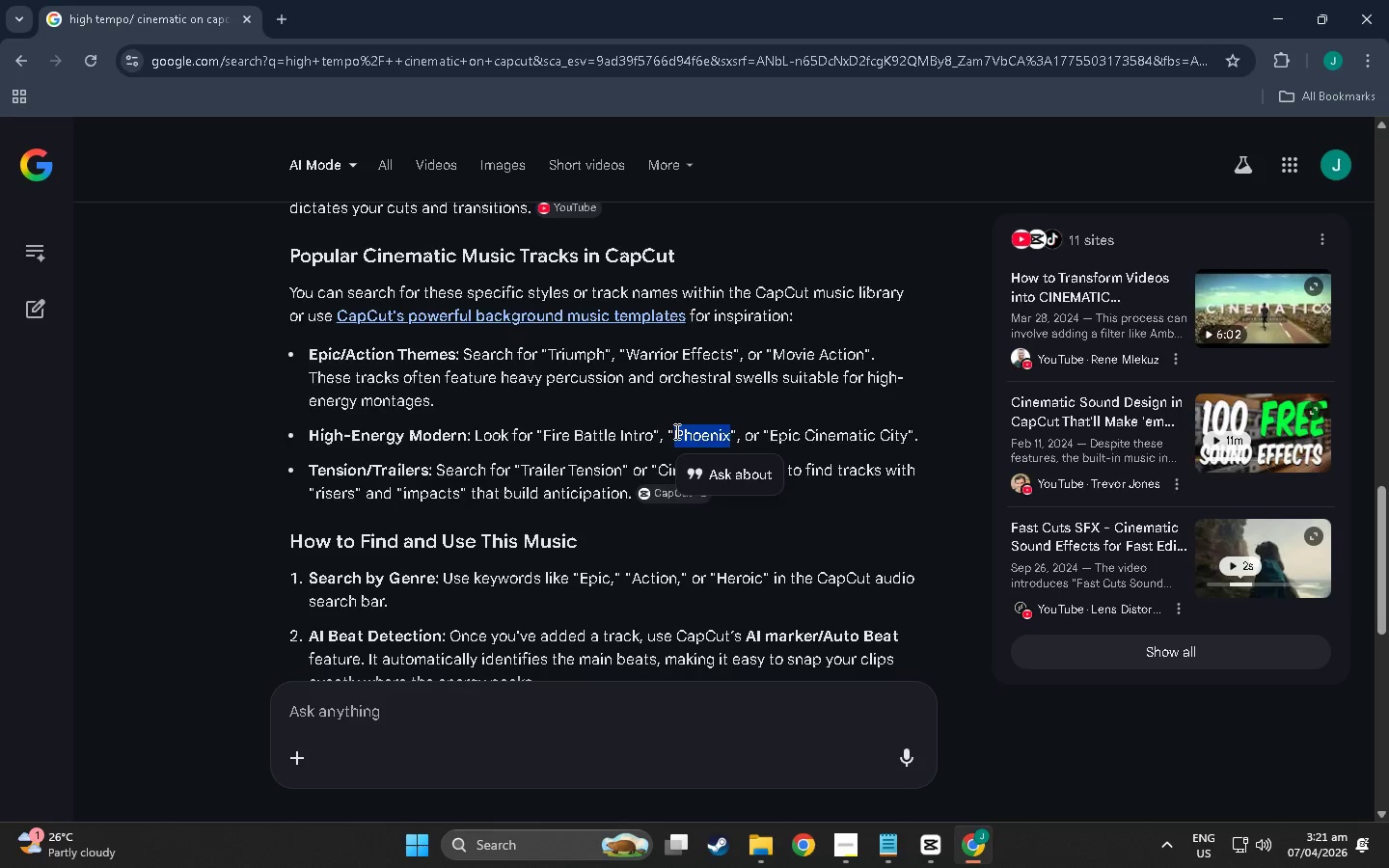 
key(Control+ControlLeft)
 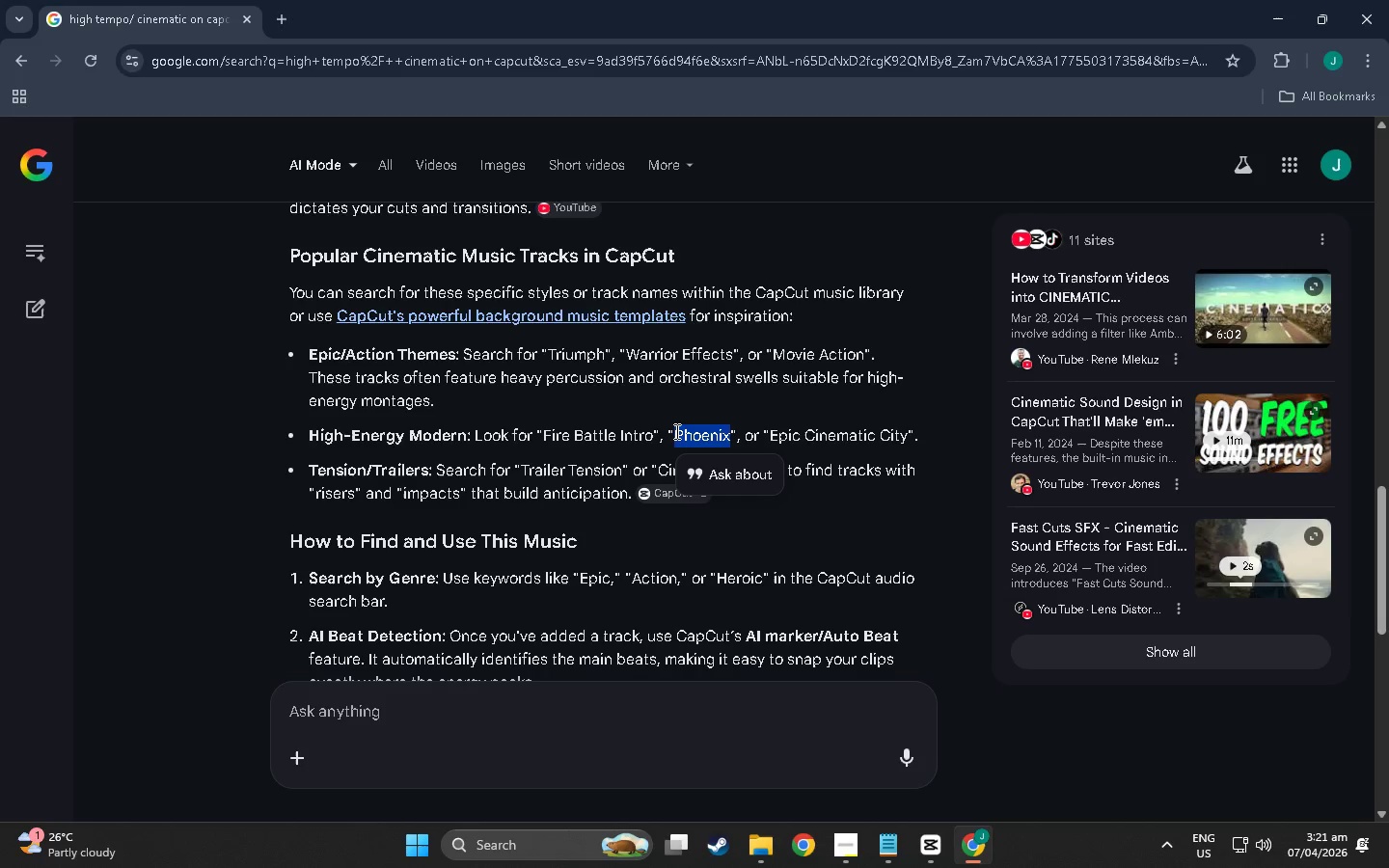 
key(Control+C)
 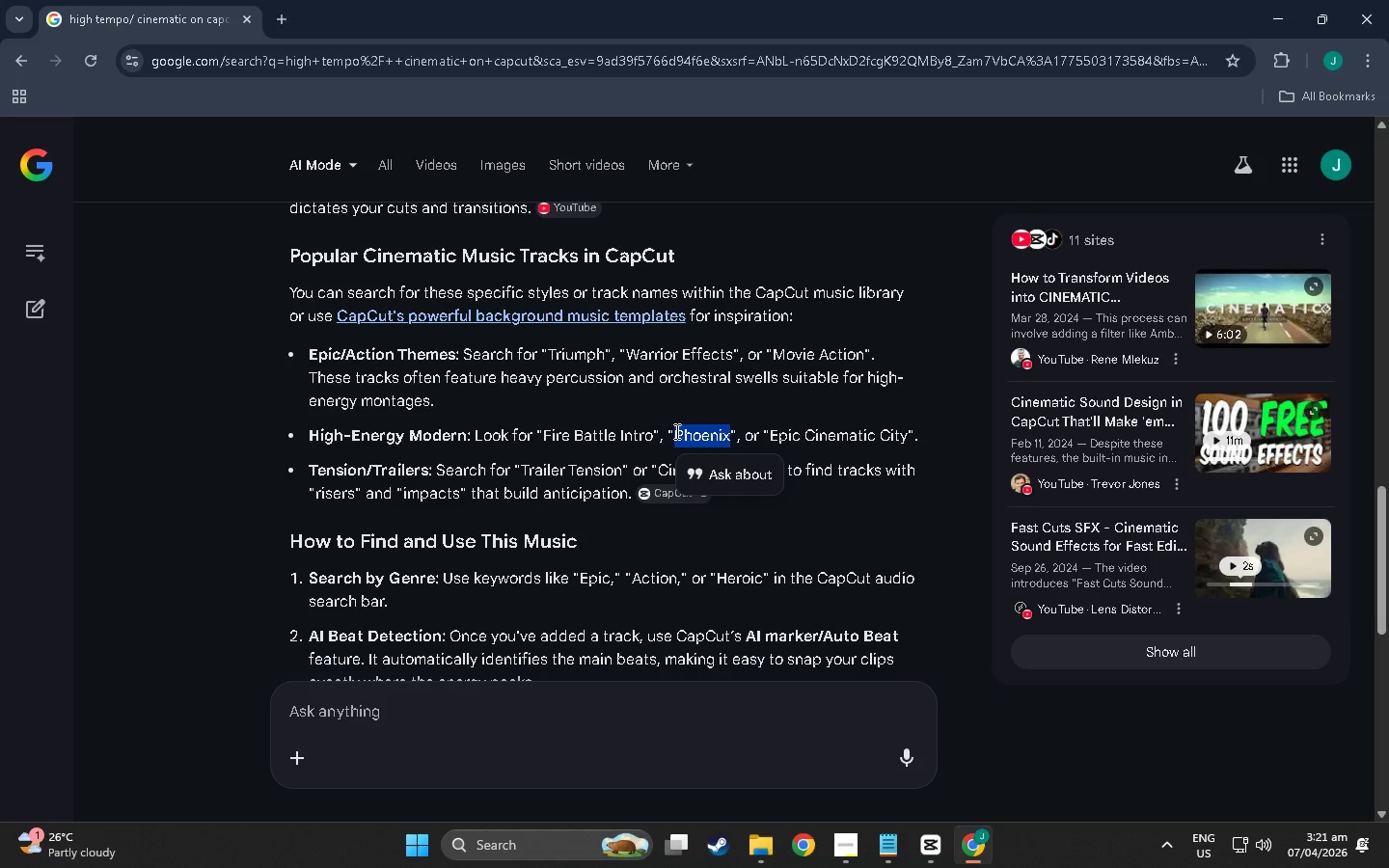 
key(Alt+Tab)
 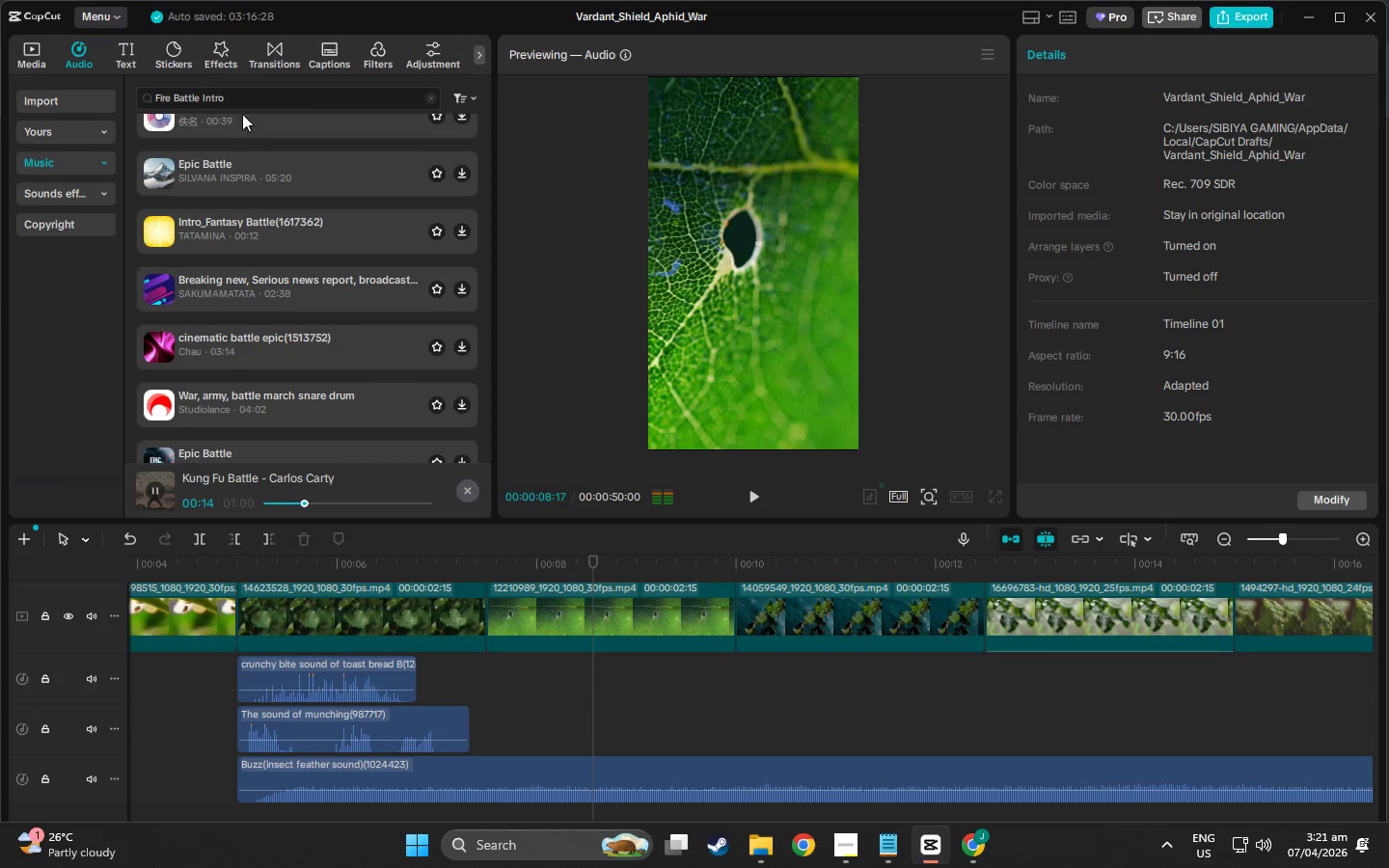 
left_click_drag(start_coordinate=[246, 100], to_coordinate=[18, 83])
 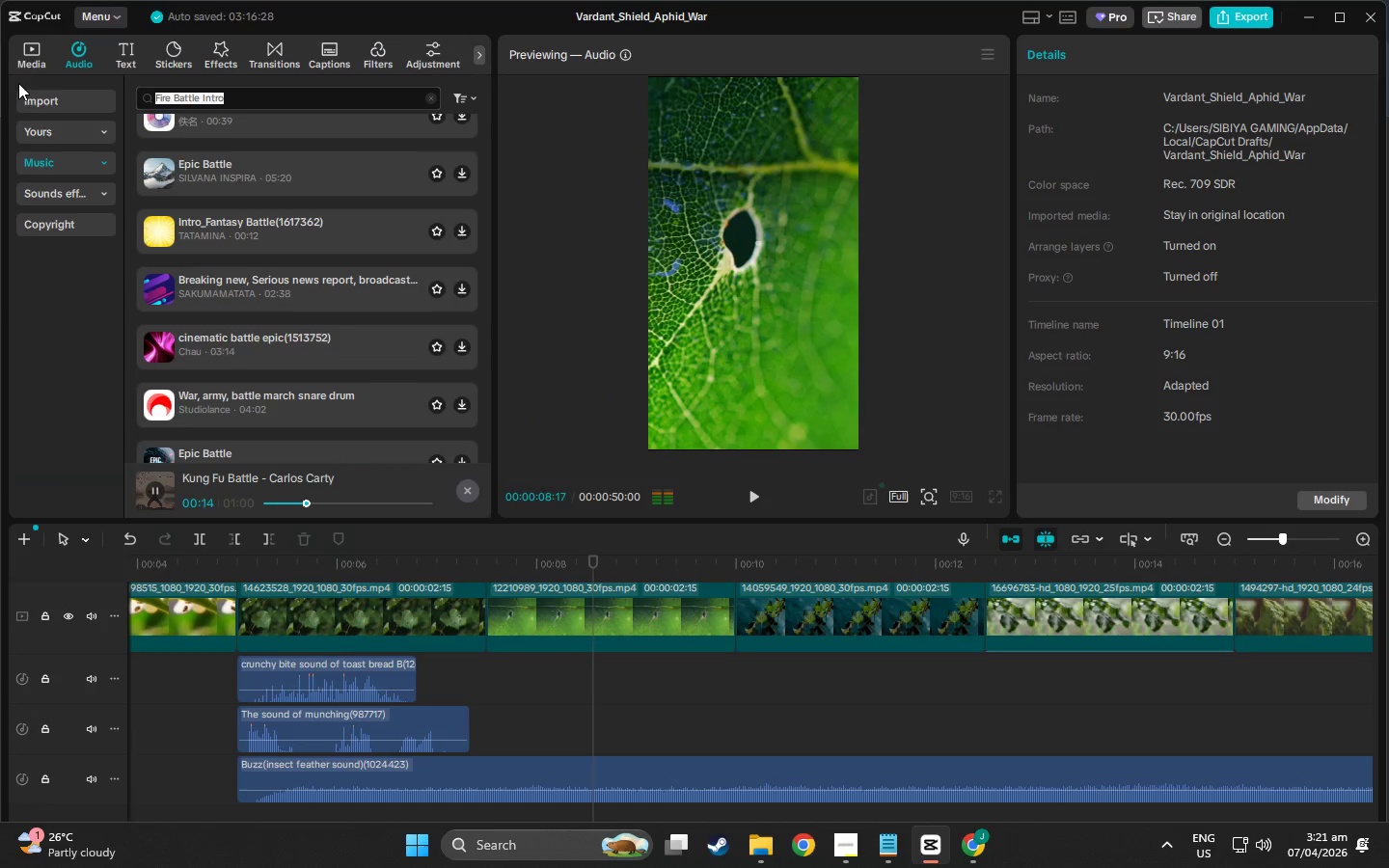 
key(Control+V)
 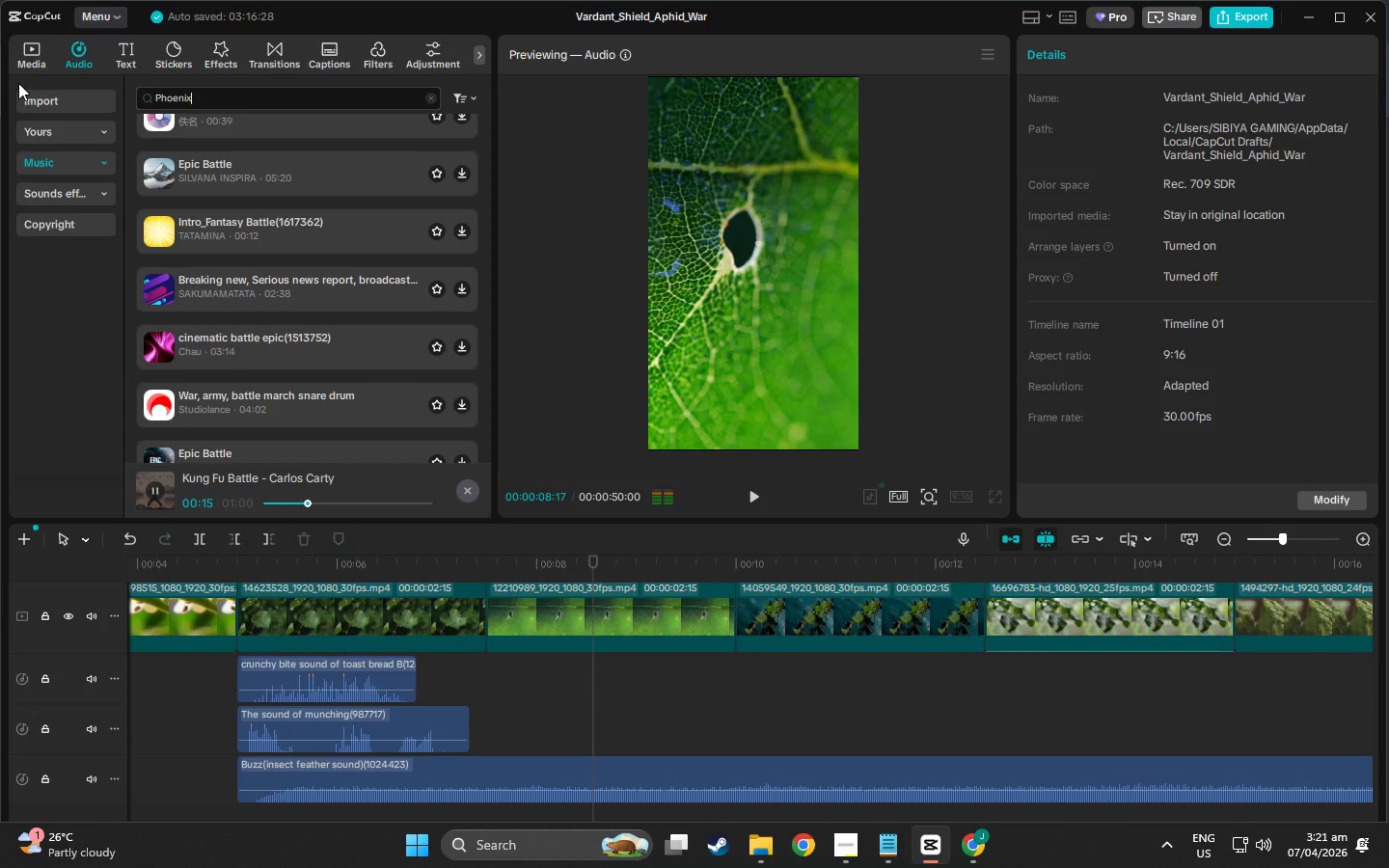 
key(NumpadEnter)
 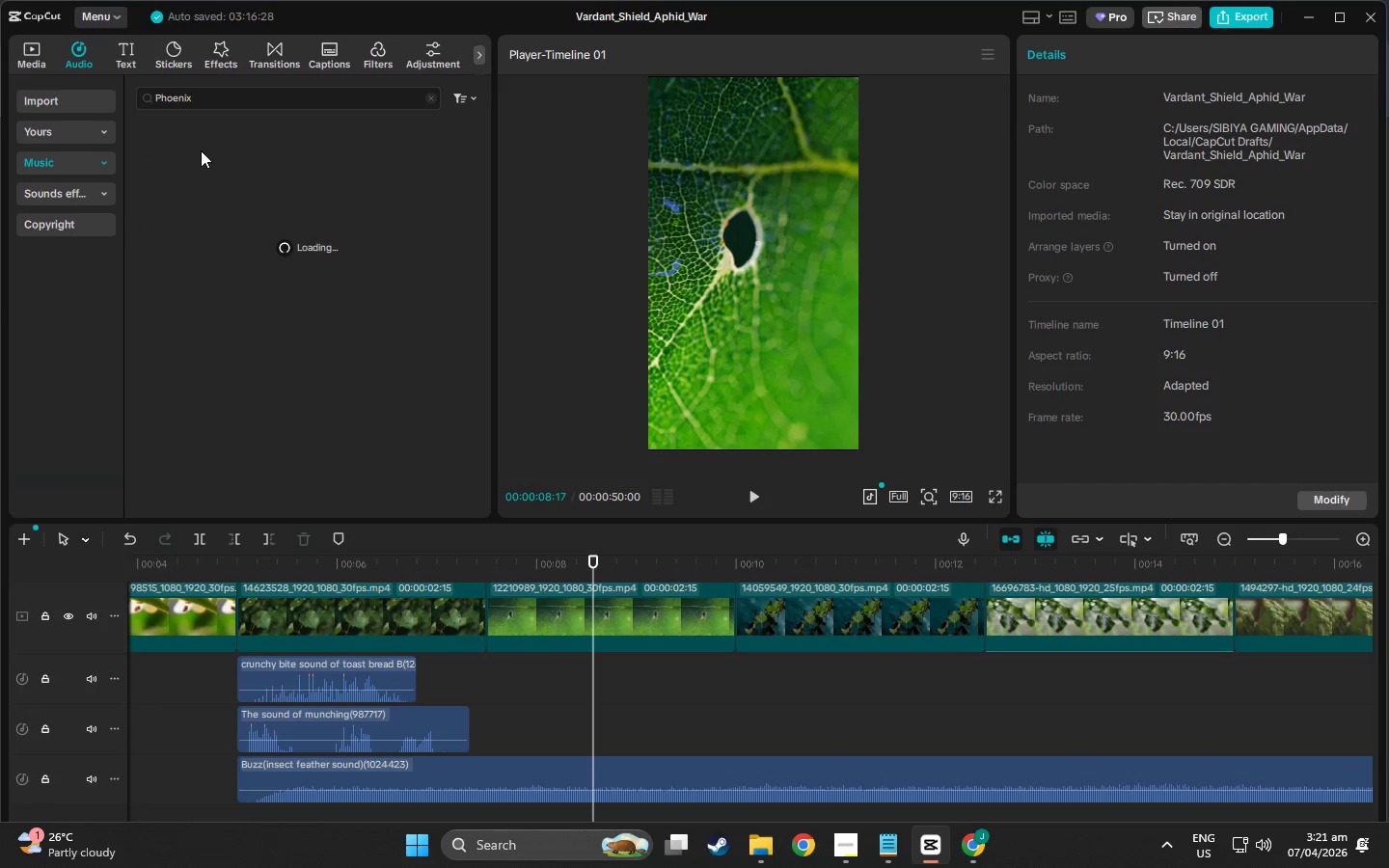 
left_click([204, 149])
 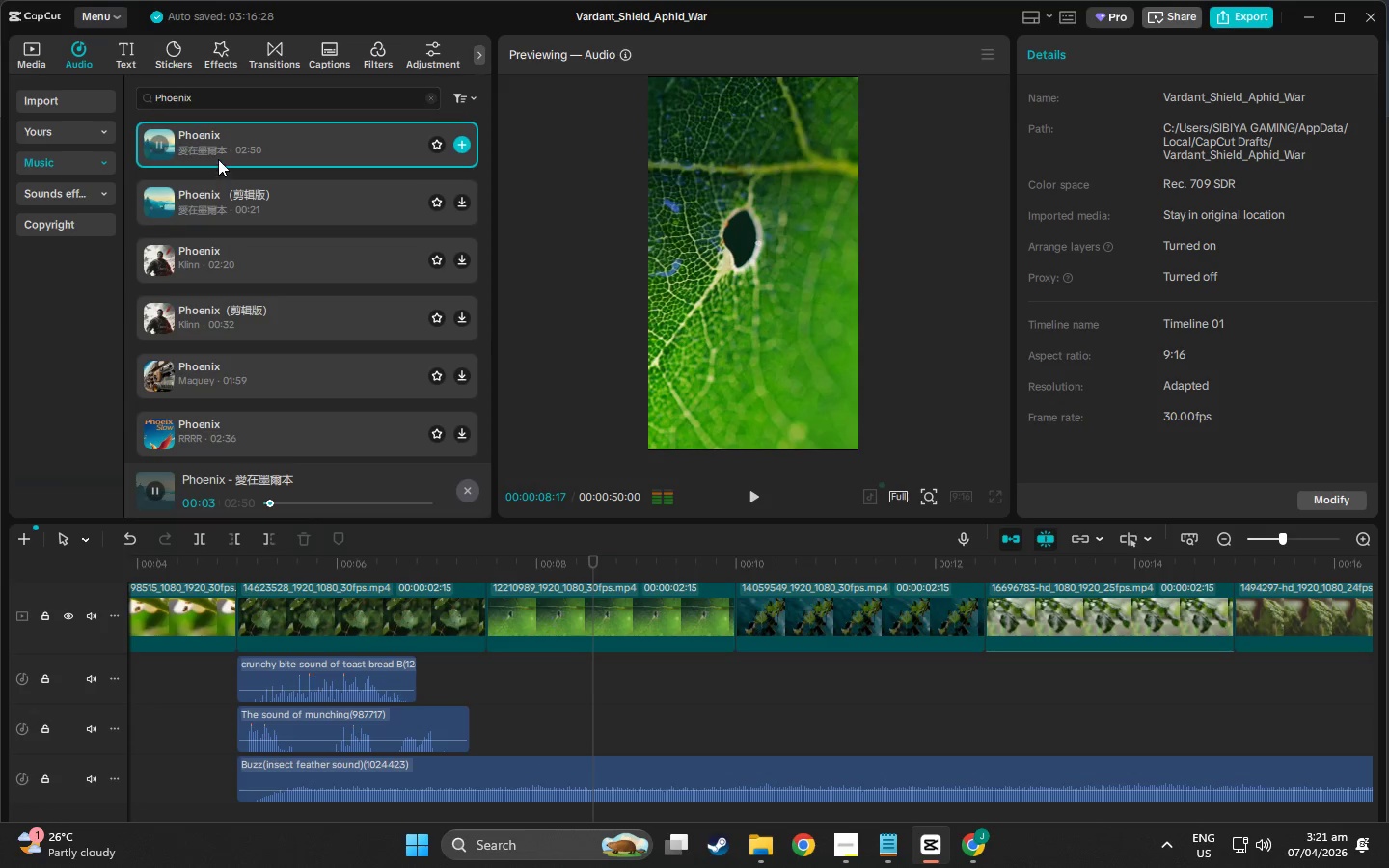 
wait(5.12)
 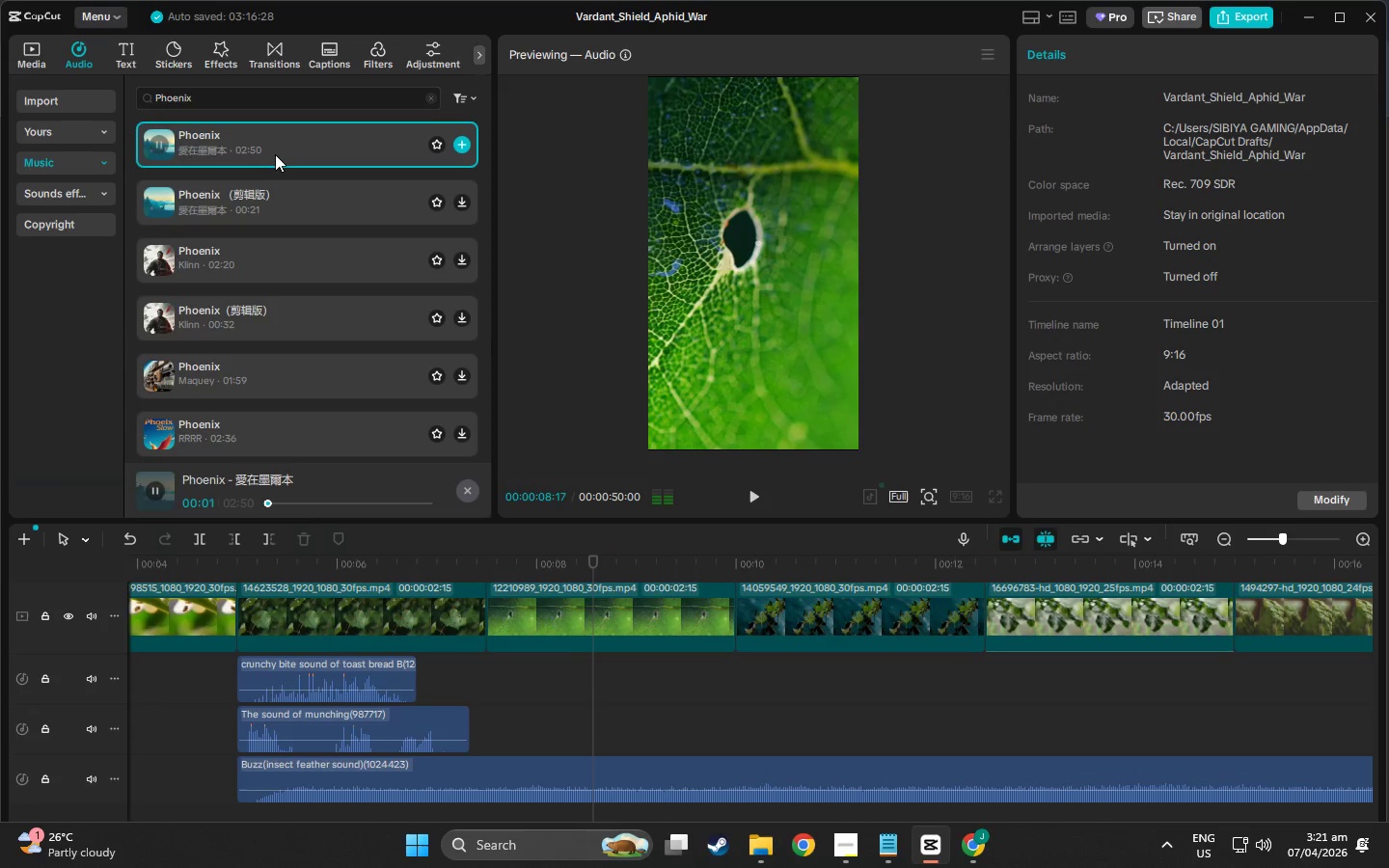 
left_click([215, 205])
 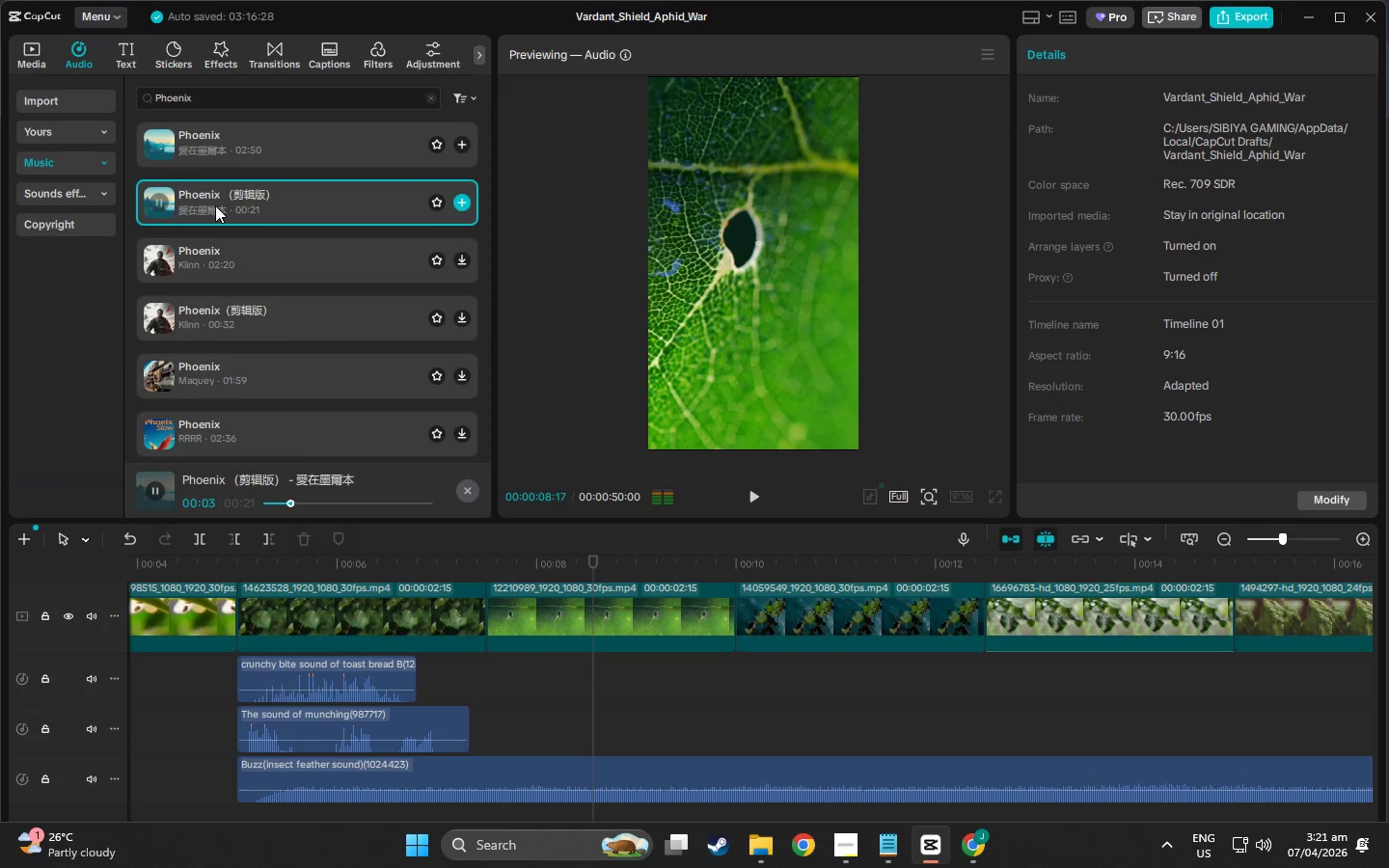 
wait(5.53)
 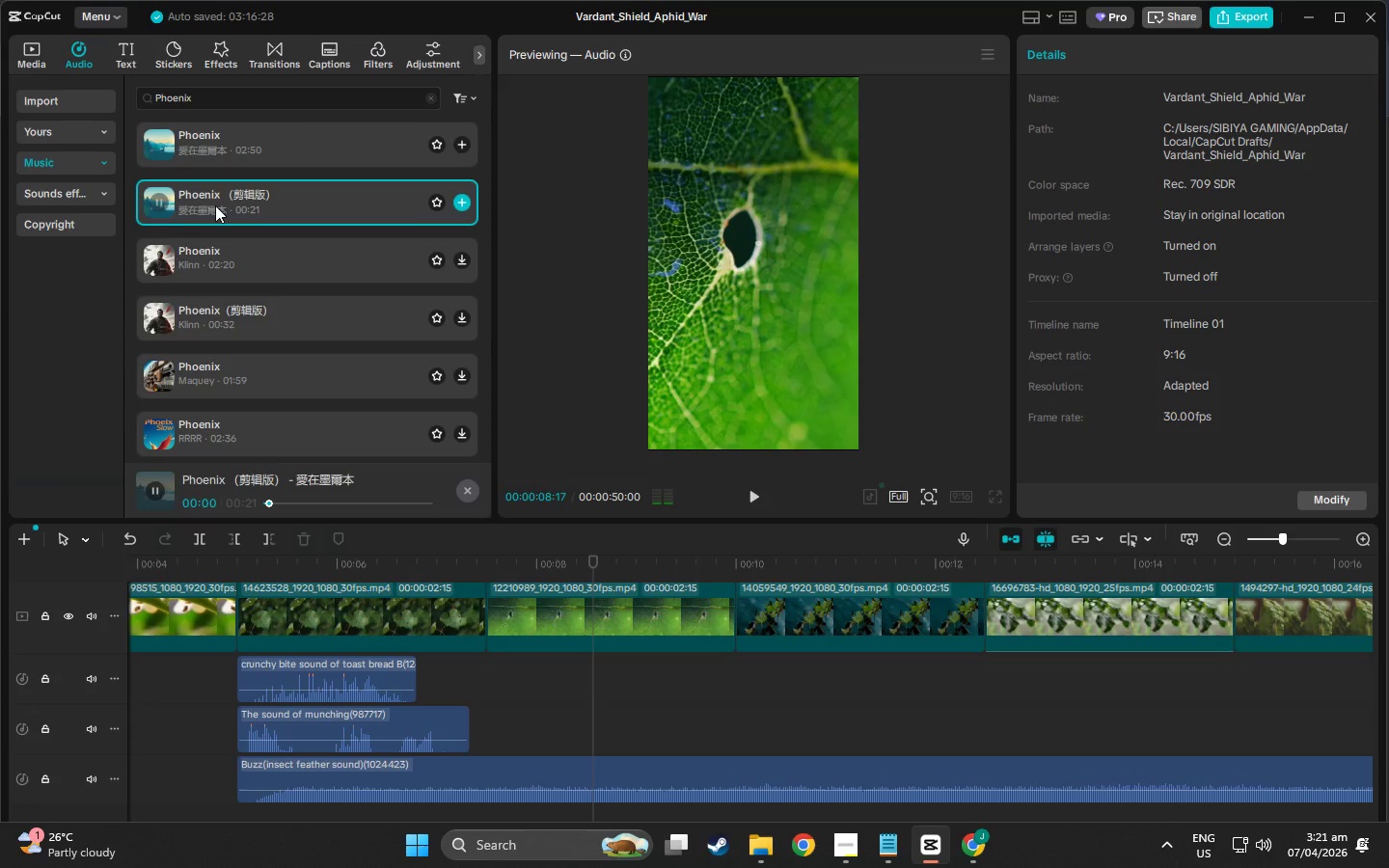 
left_click([217, 261])
 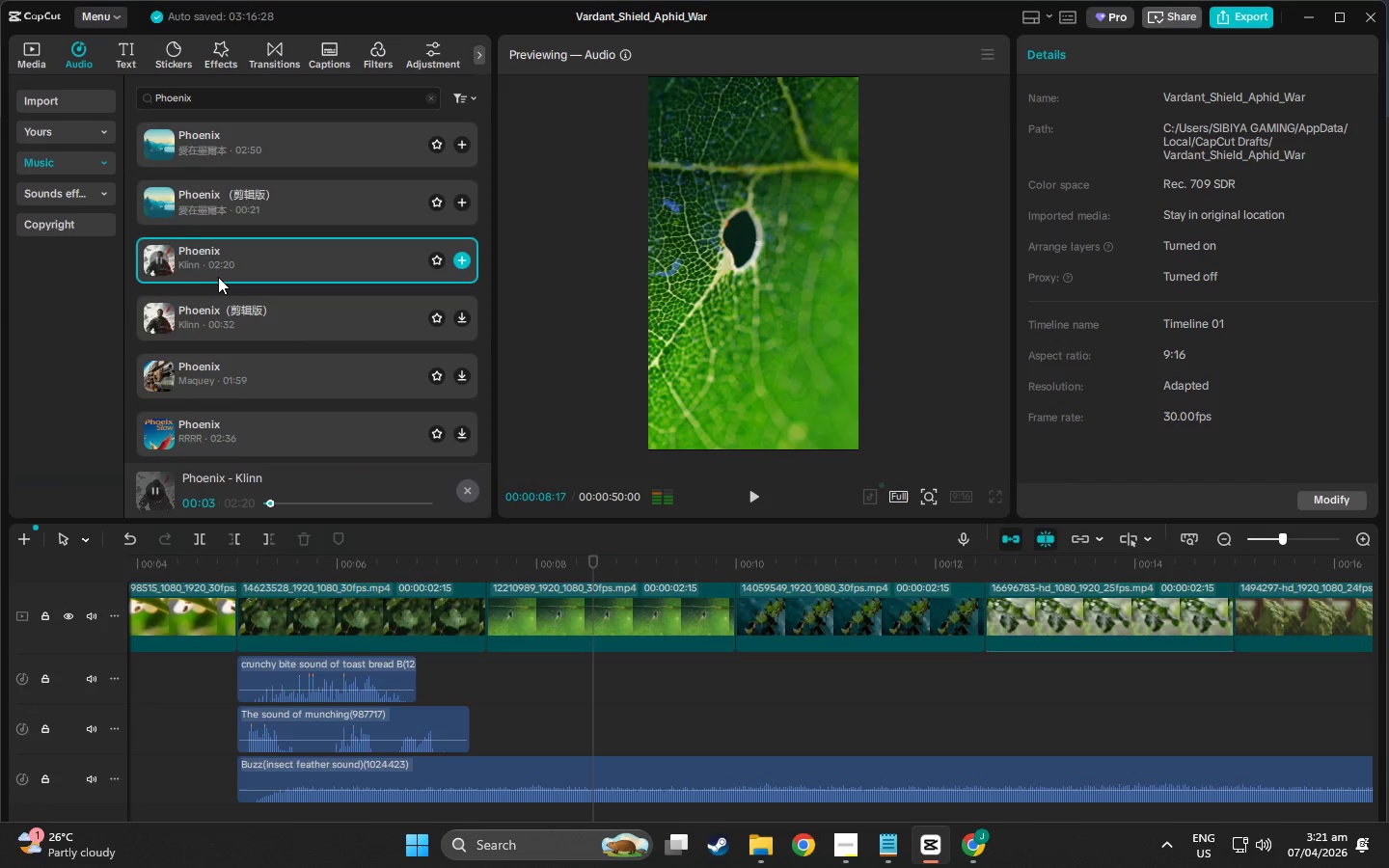 
wait(8.61)
 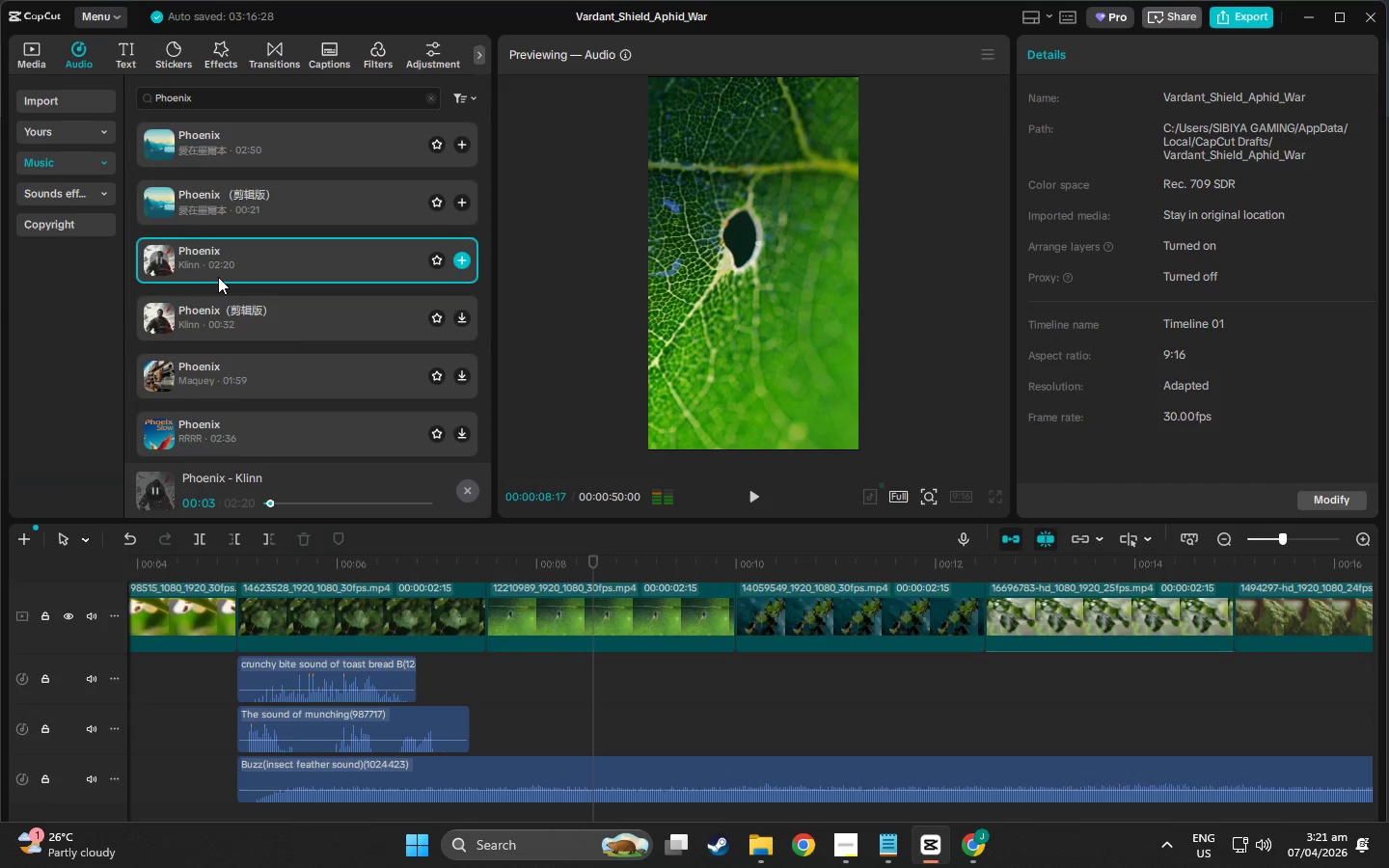 
scroll: coordinate [234, 349], scroll_direction: down, amount: 2.0
 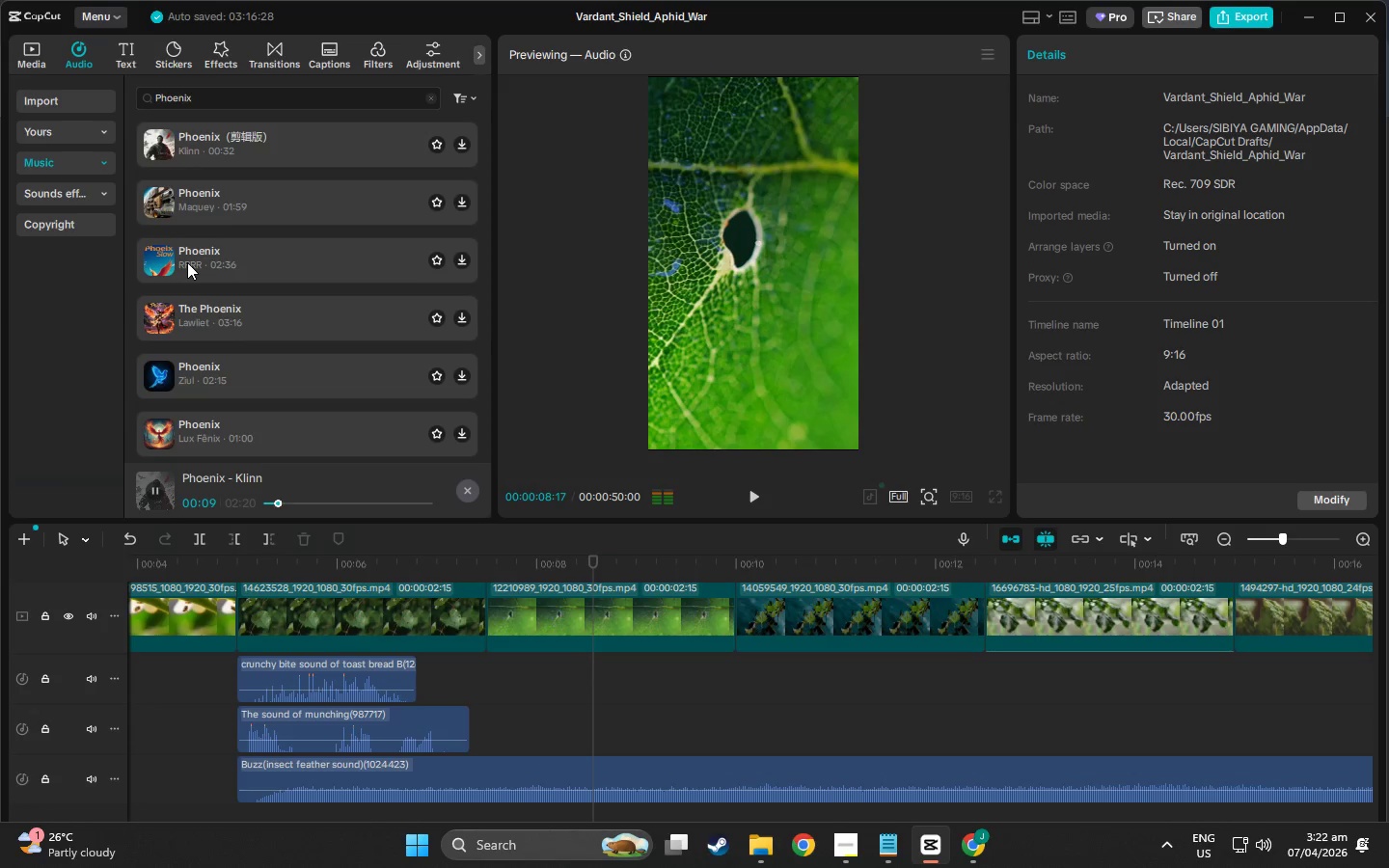 
left_click([187, 262])
 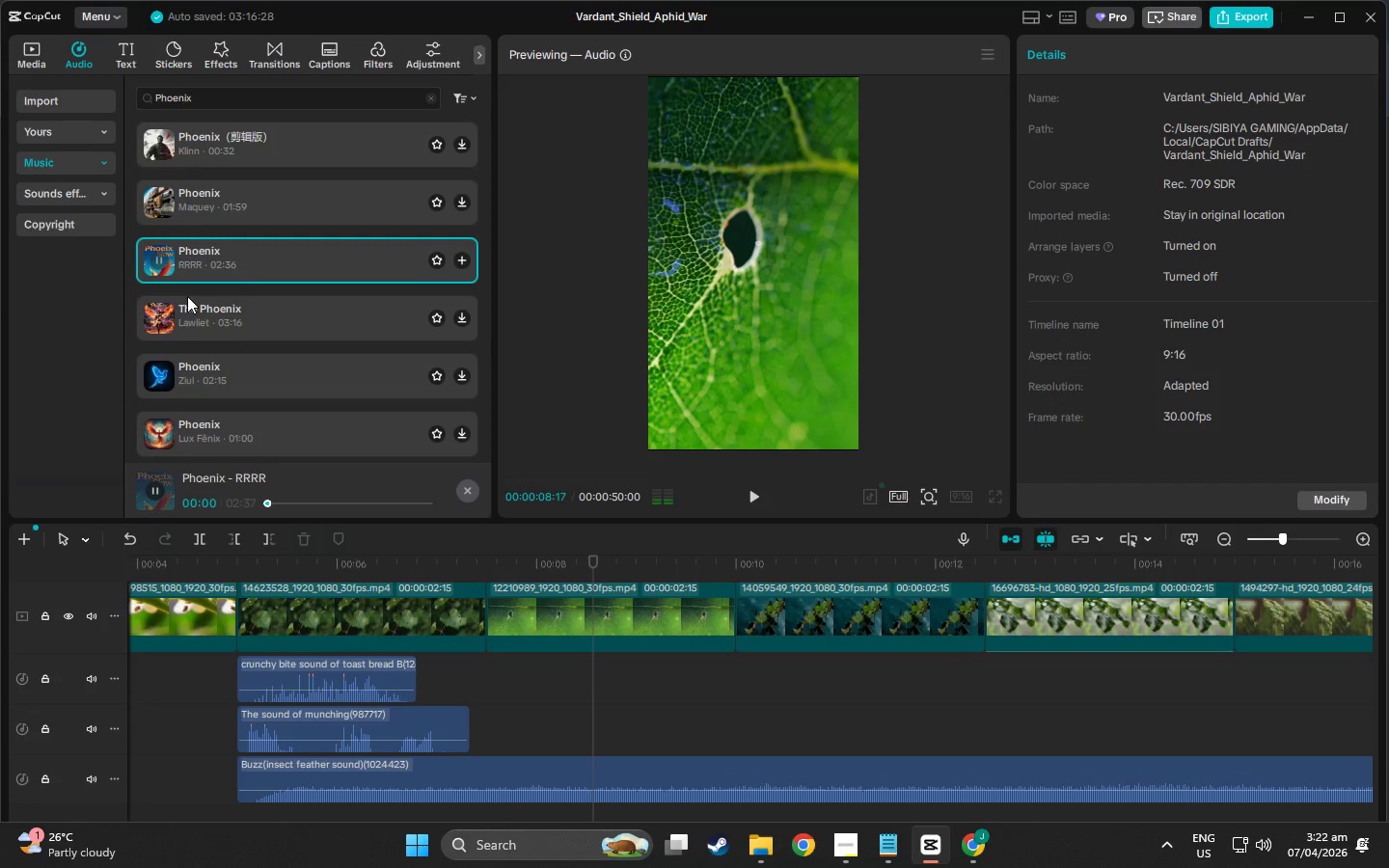 
scroll: coordinate [187, 296], scroll_direction: down, amount: 2.0
 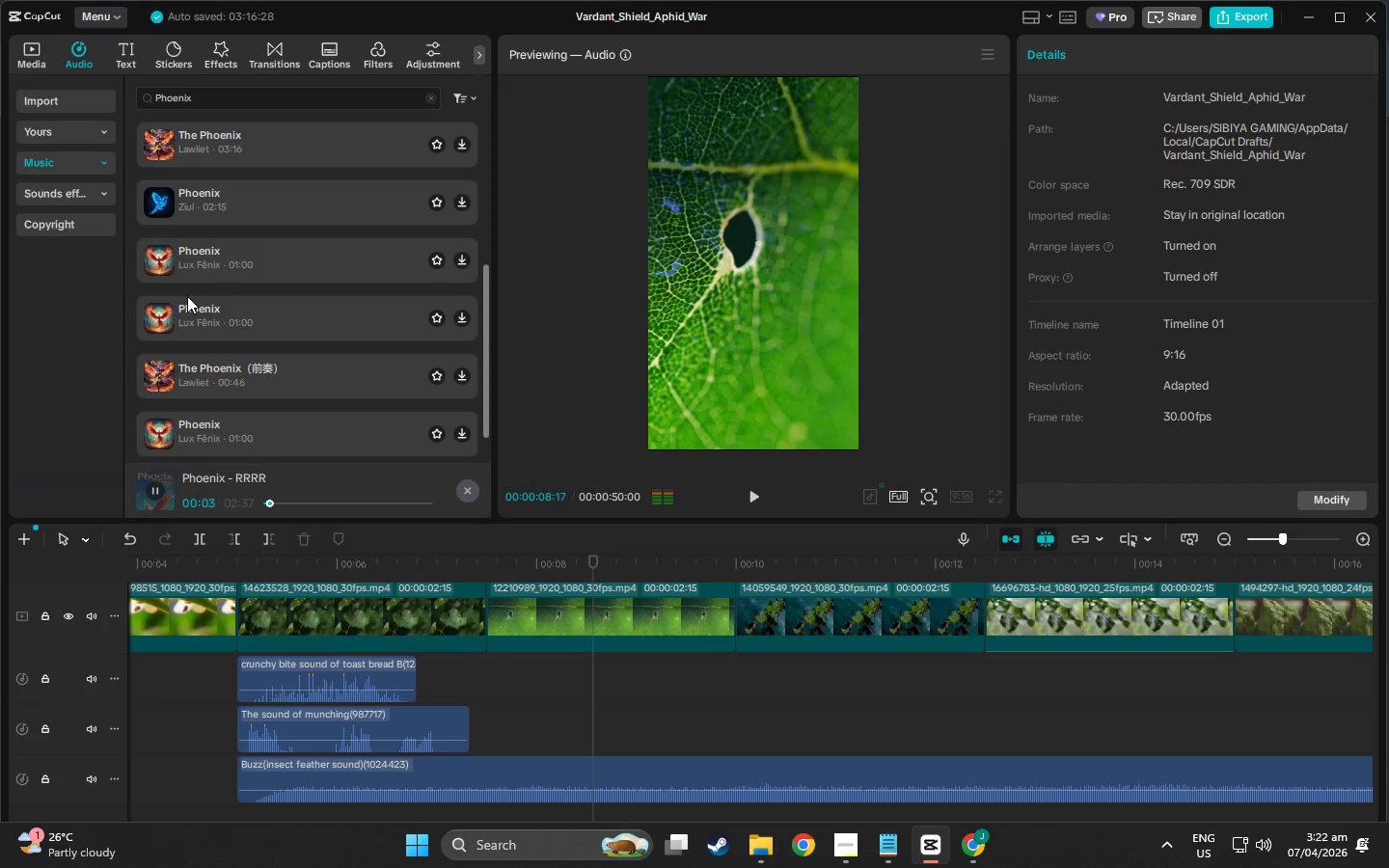 
scroll: coordinate [187, 292], scroll_direction: up, amount: 6.0
 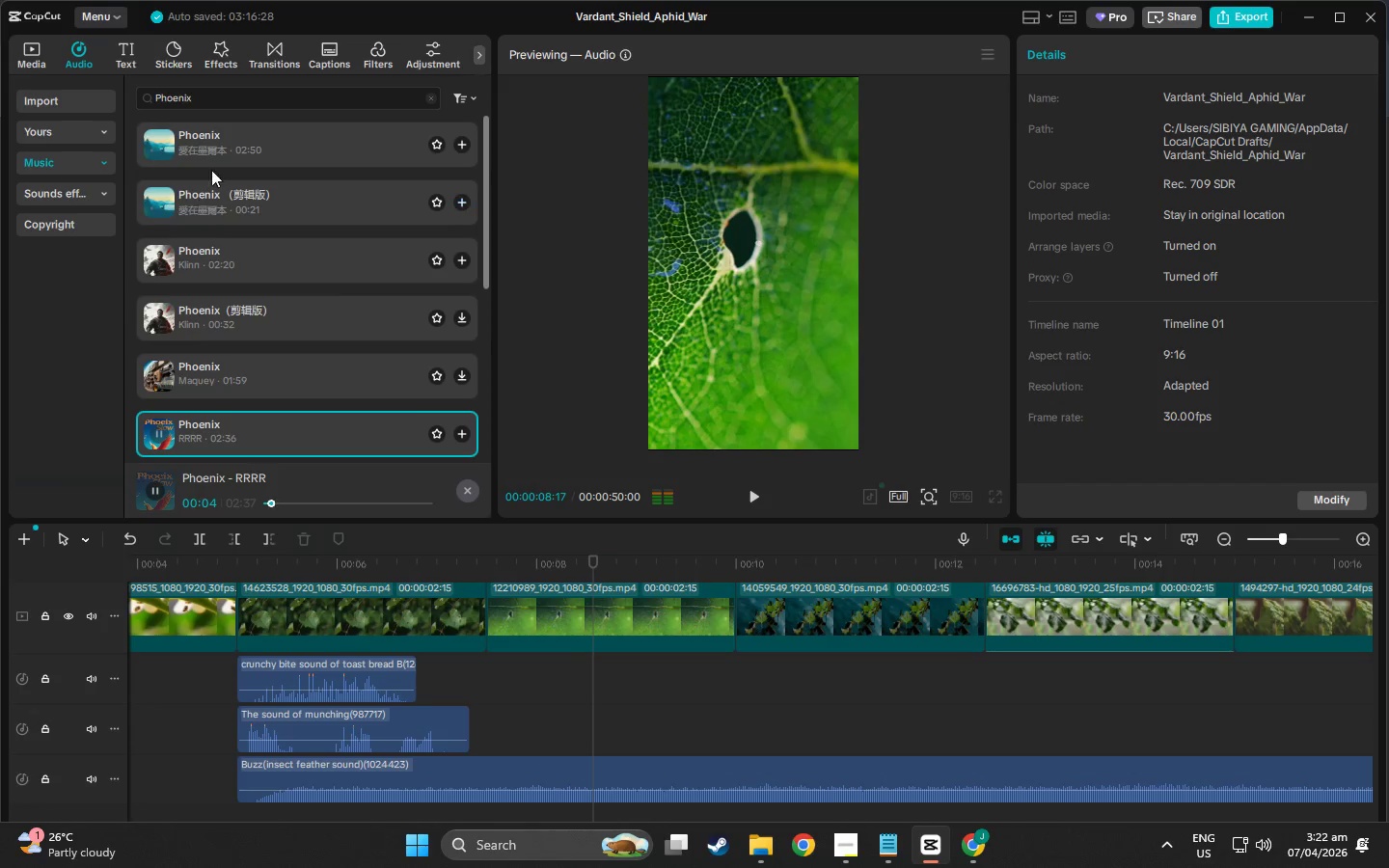 
left_click([213, 160])
 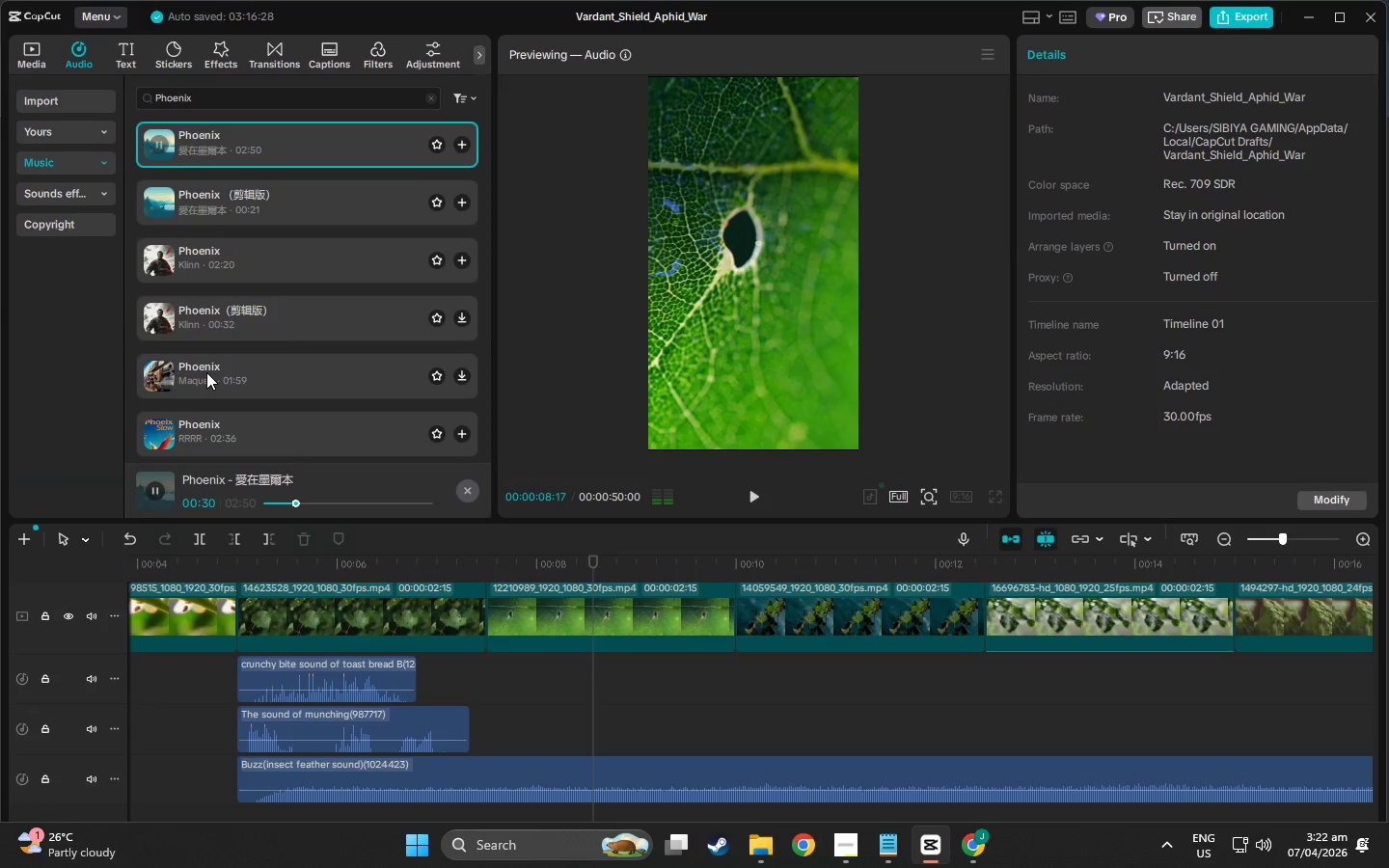 
wait(35.36)
 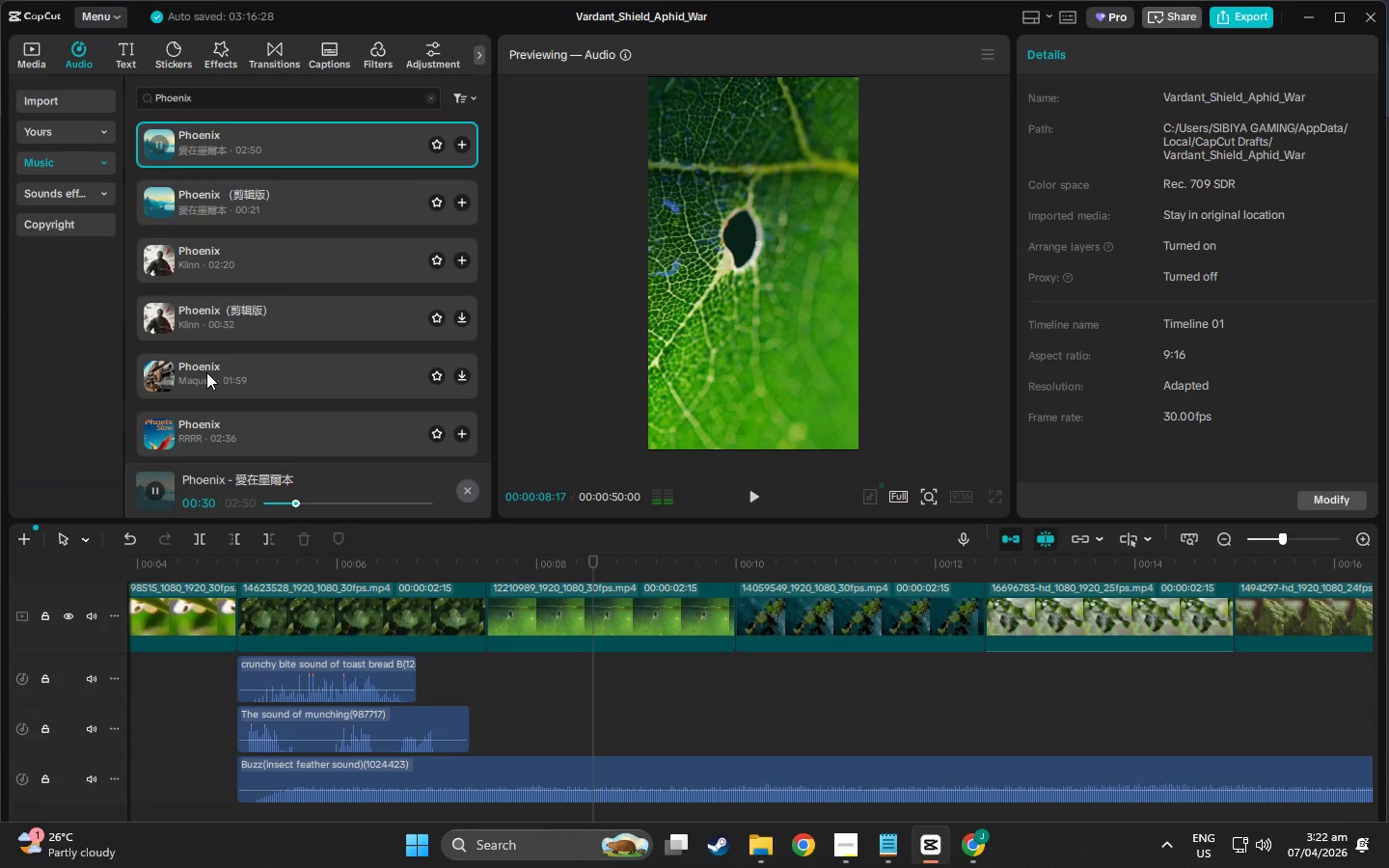 
scroll: coordinate [156, 258], scroll_direction: down, amount: 2.0
 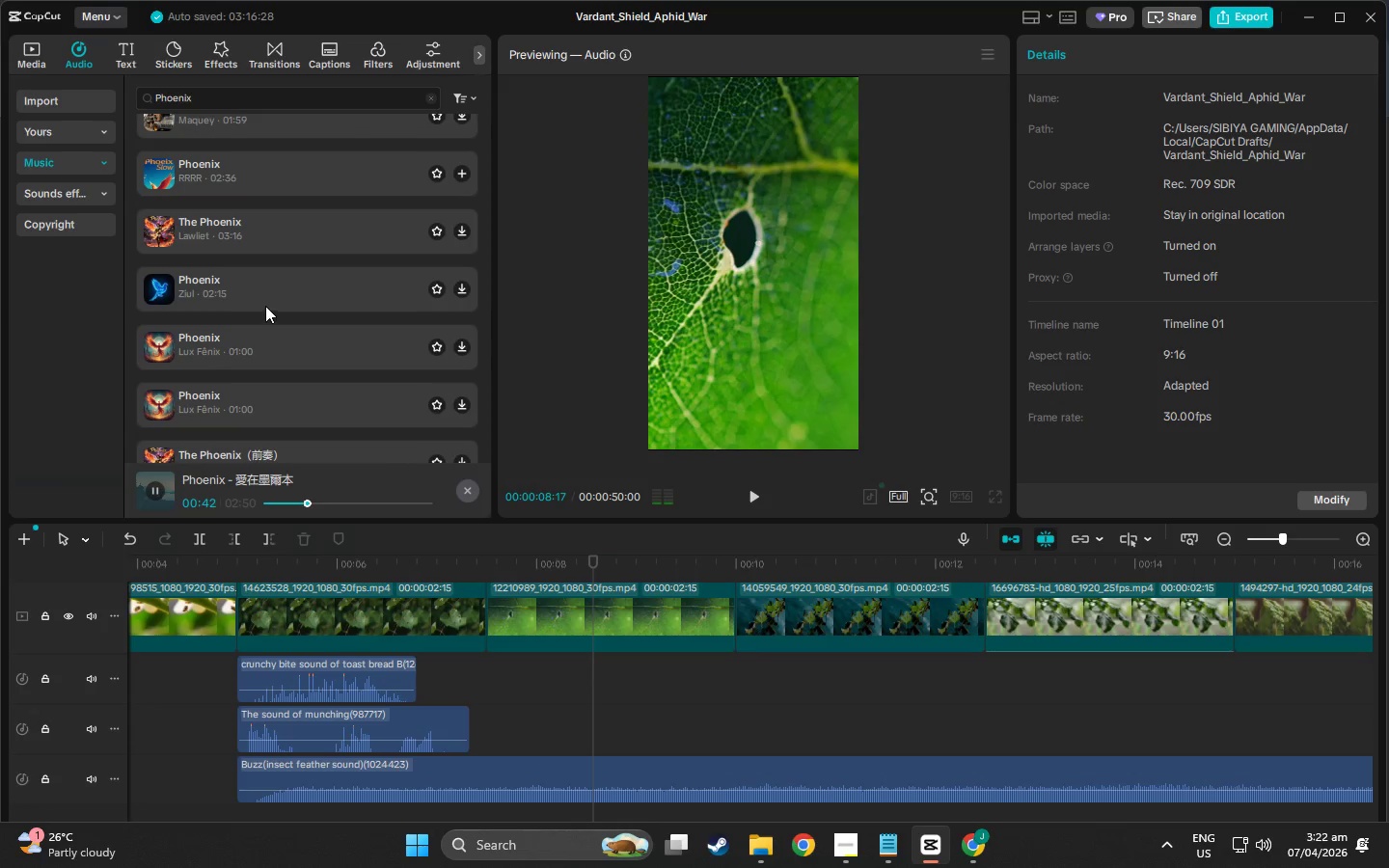 
wait(5.61)
 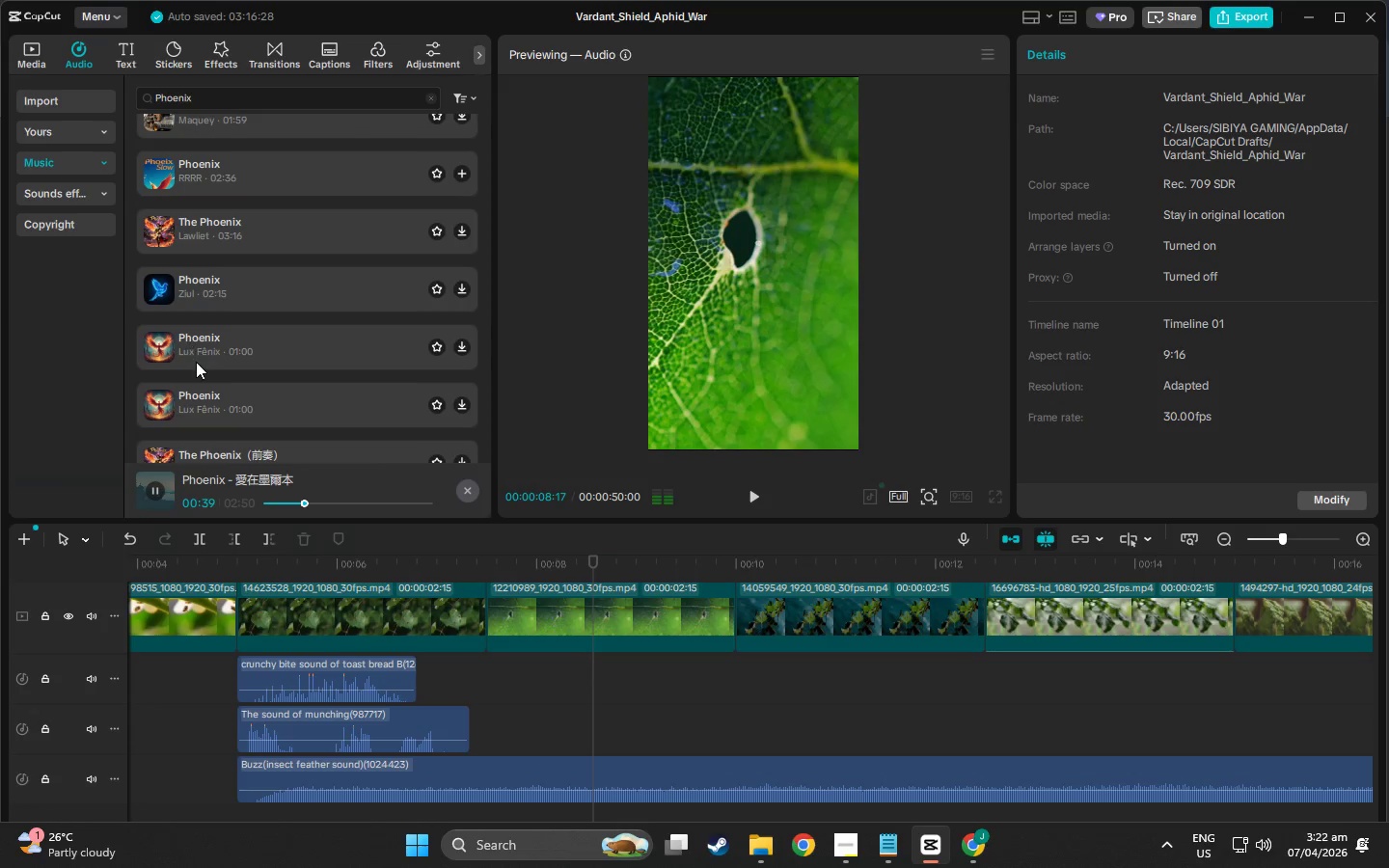 
scroll: coordinate [264, 297], scroll_direction: down, amount: 5.0
 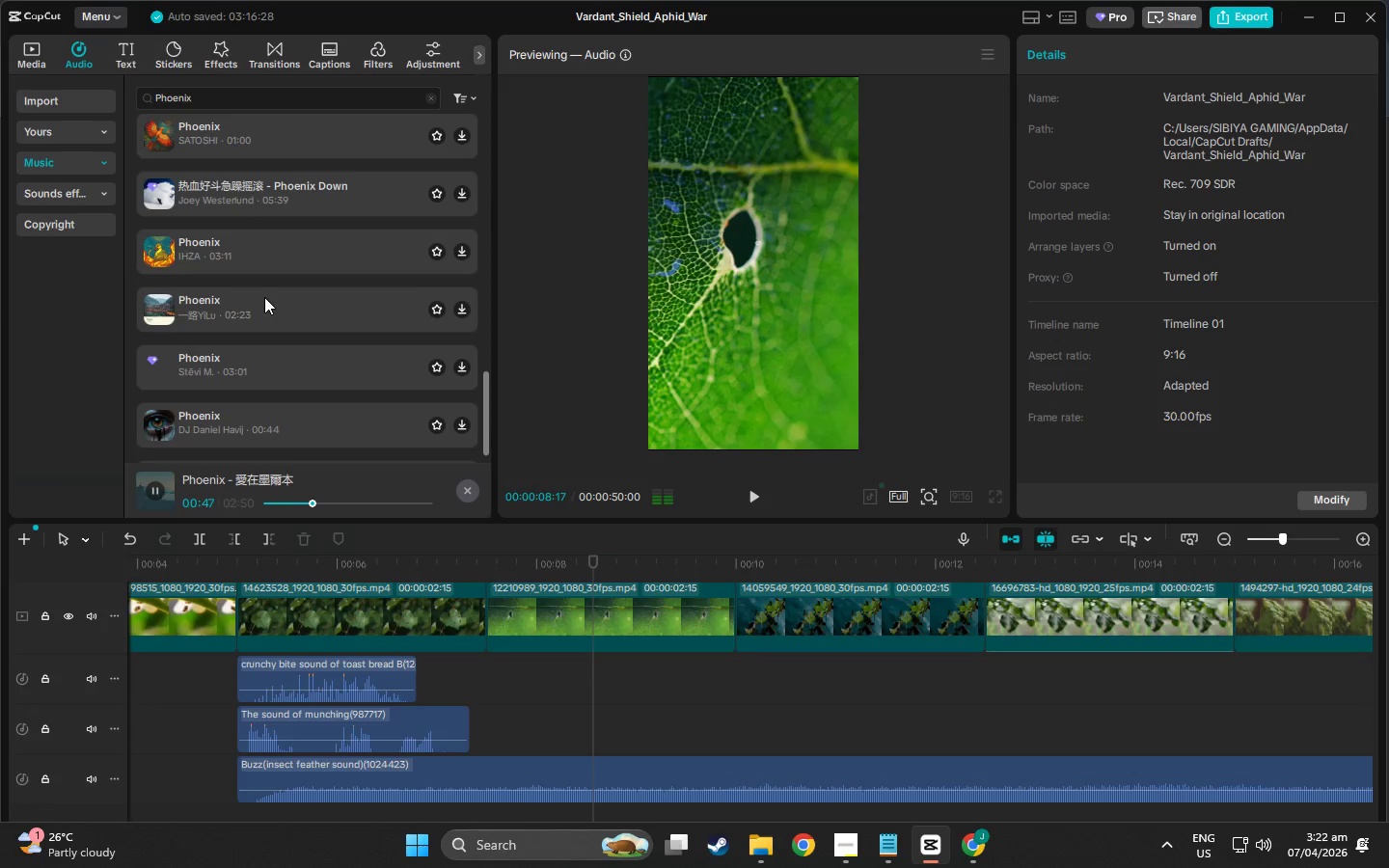 
scroll: coordinate [492, 160], scroll_direction: up, amount: 11.0
 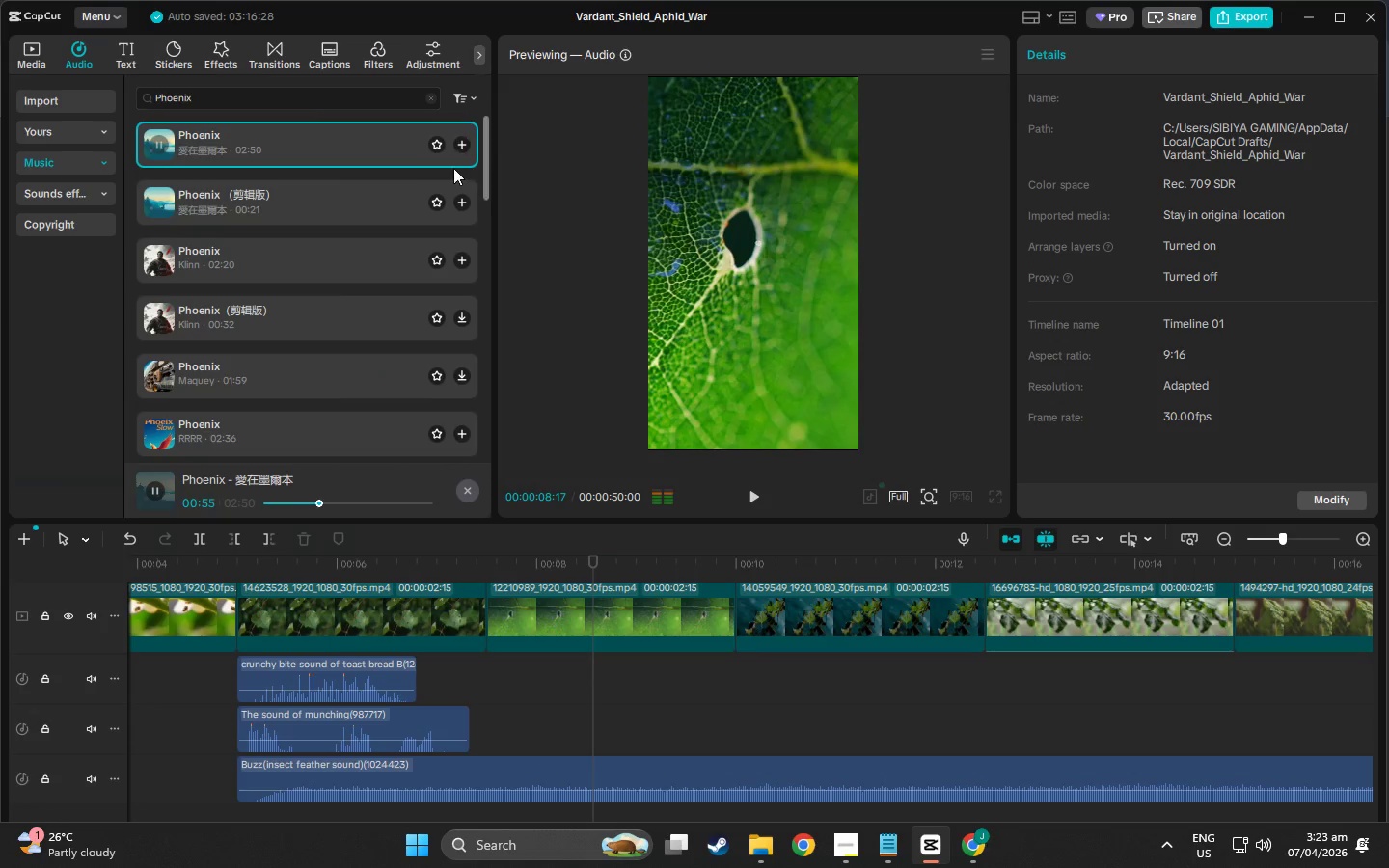 
scroll: coordinate [280, 225], scroll_direction: down, amount: 3.0
 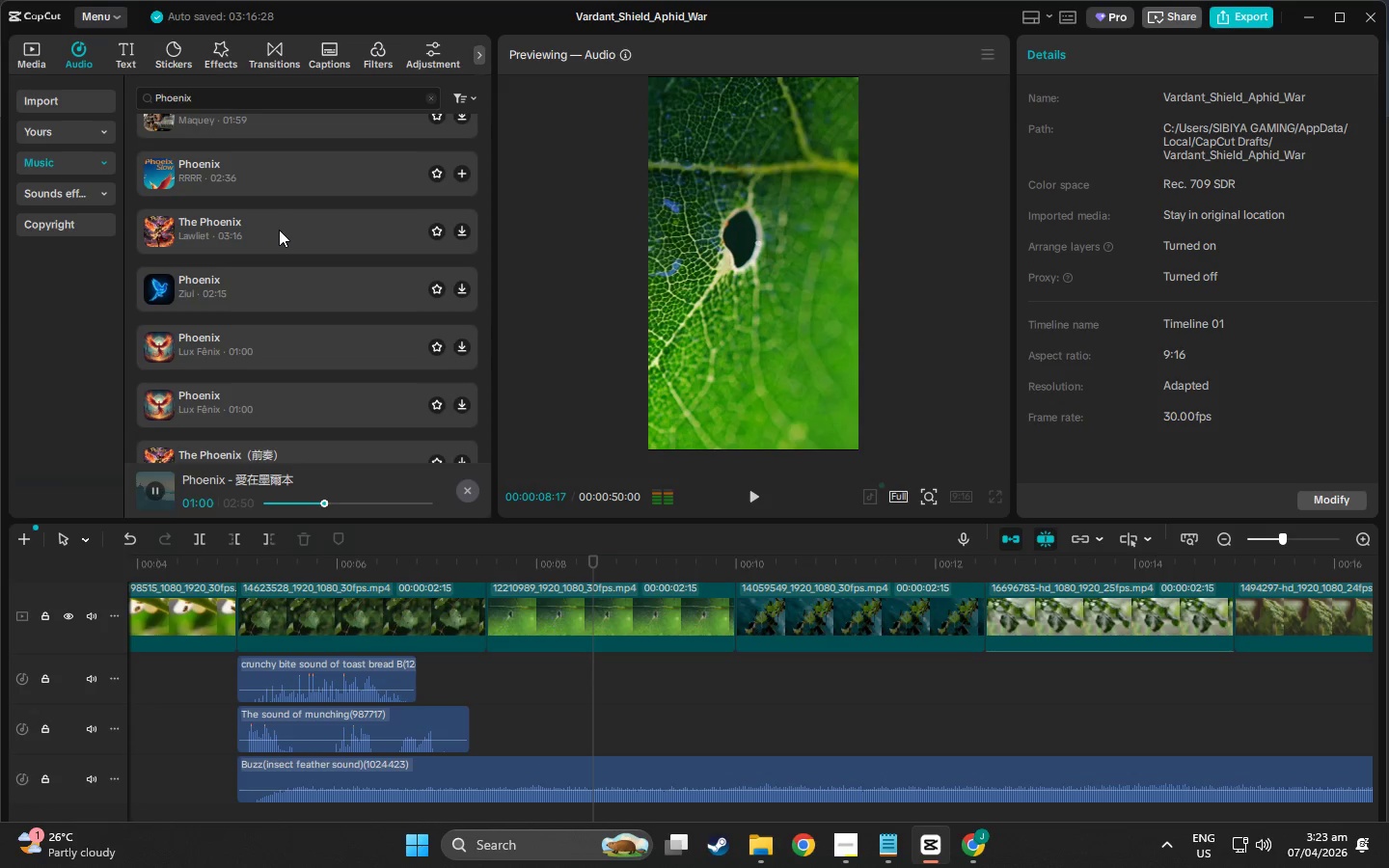 
left_click([279, 230])
 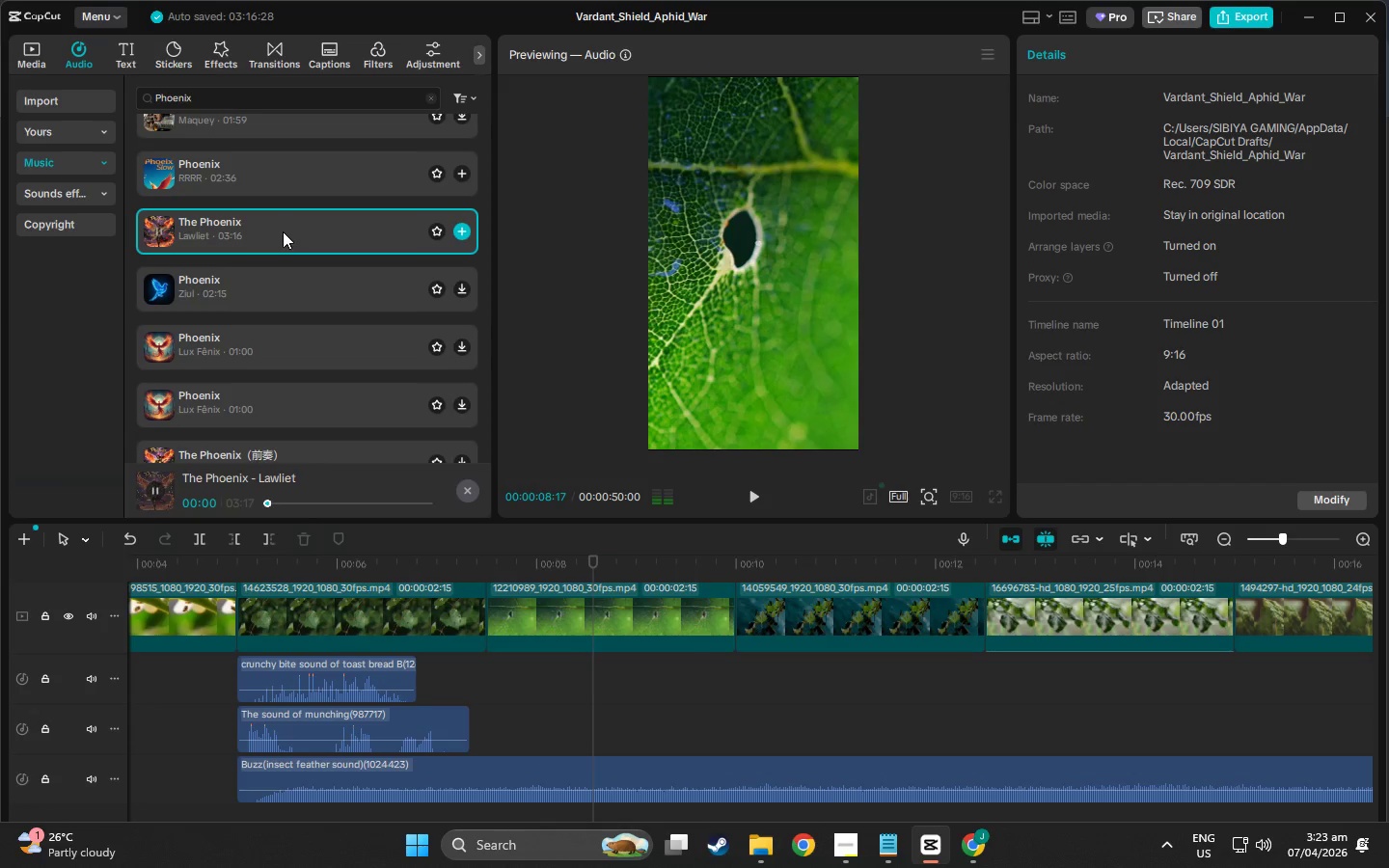 
scroll: coordinate [277, 267], scroll_direction: down, amount: 1.0
 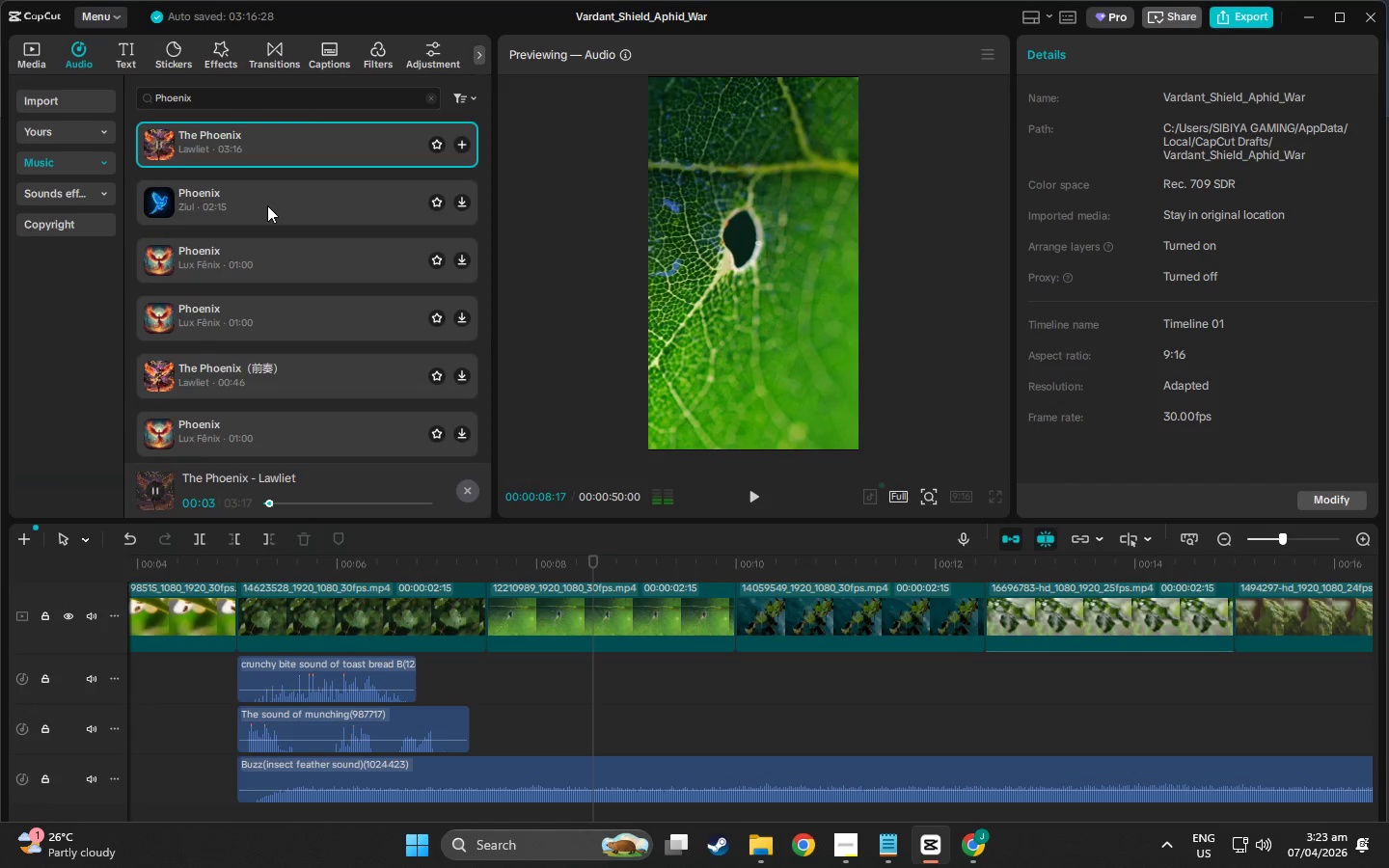 
left_click([267, 205])
 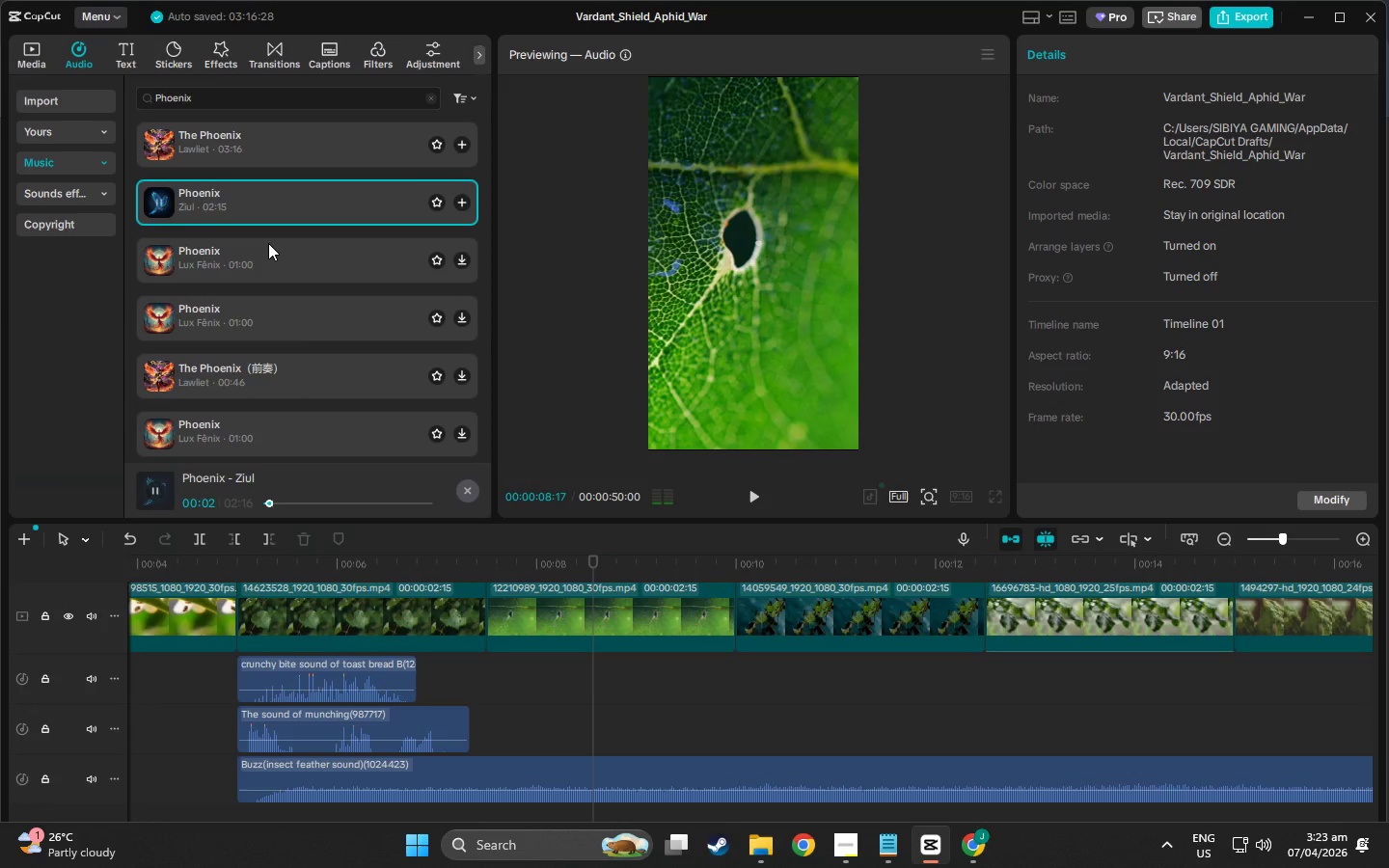 
scroll: coordinate [254, 280], scroll_direction: down, amount: 9.0
 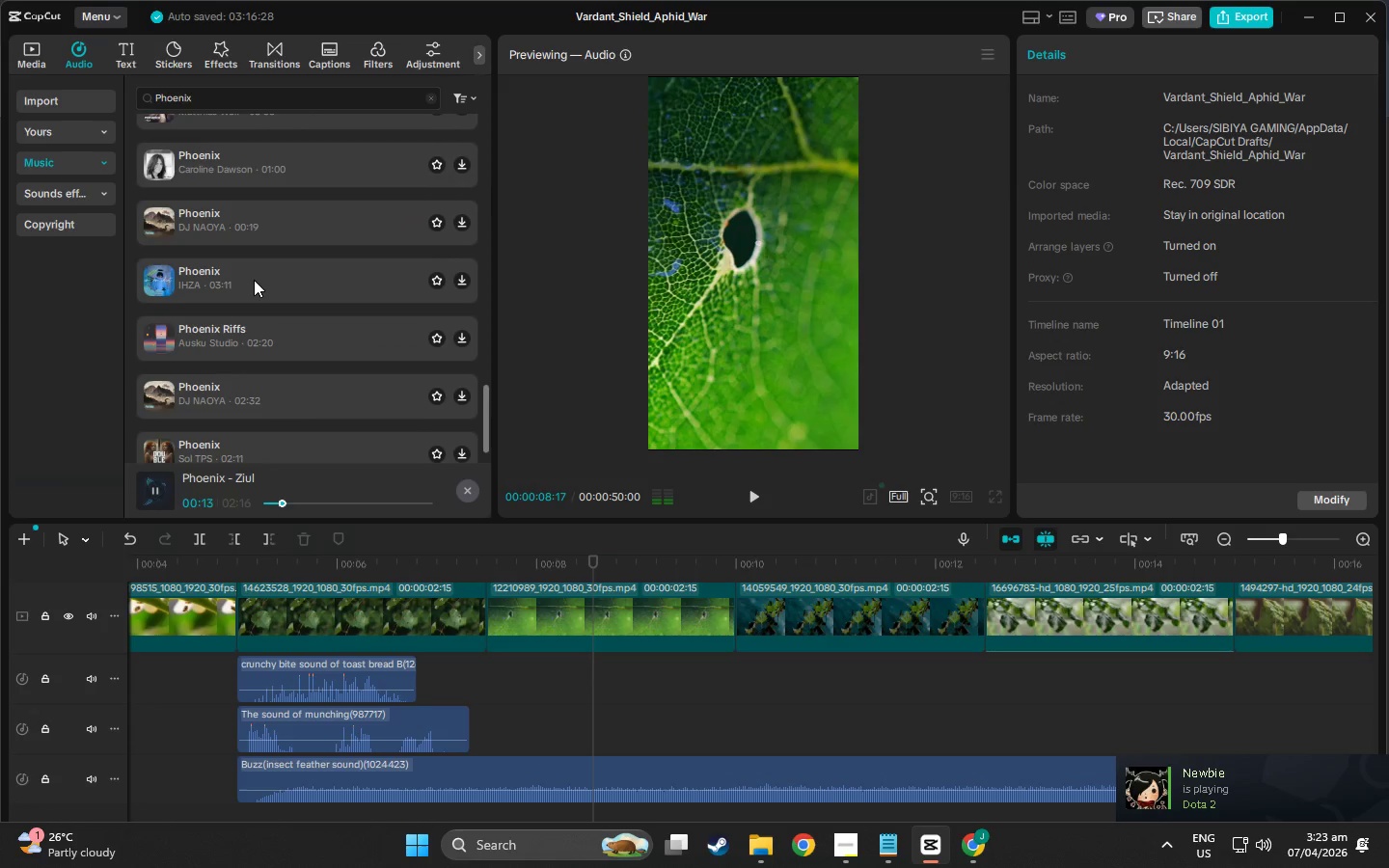 
scroll: coordinate [254, 280], scroll_direction: down, amount: 2.0
 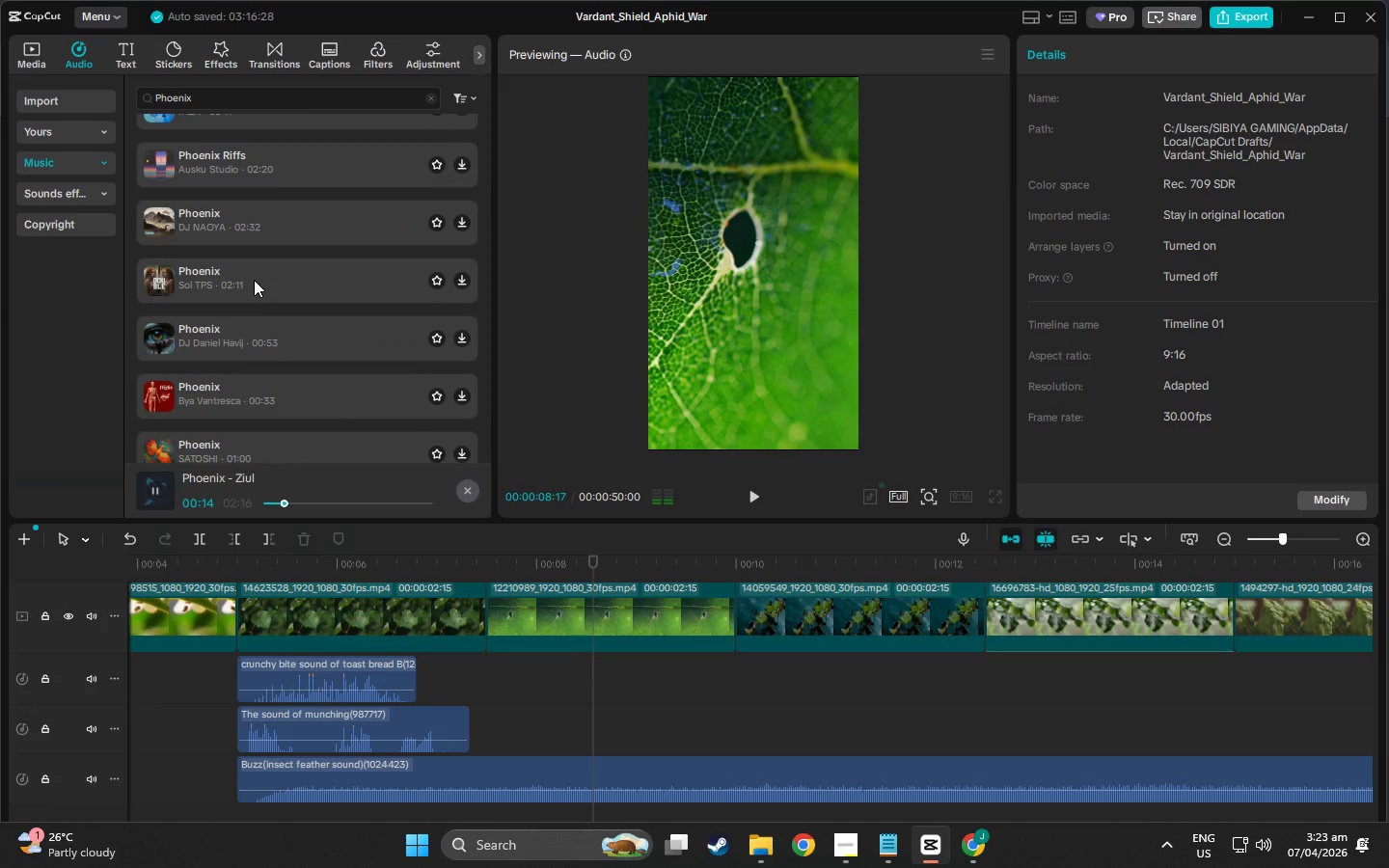 
left_click([254, 298])
 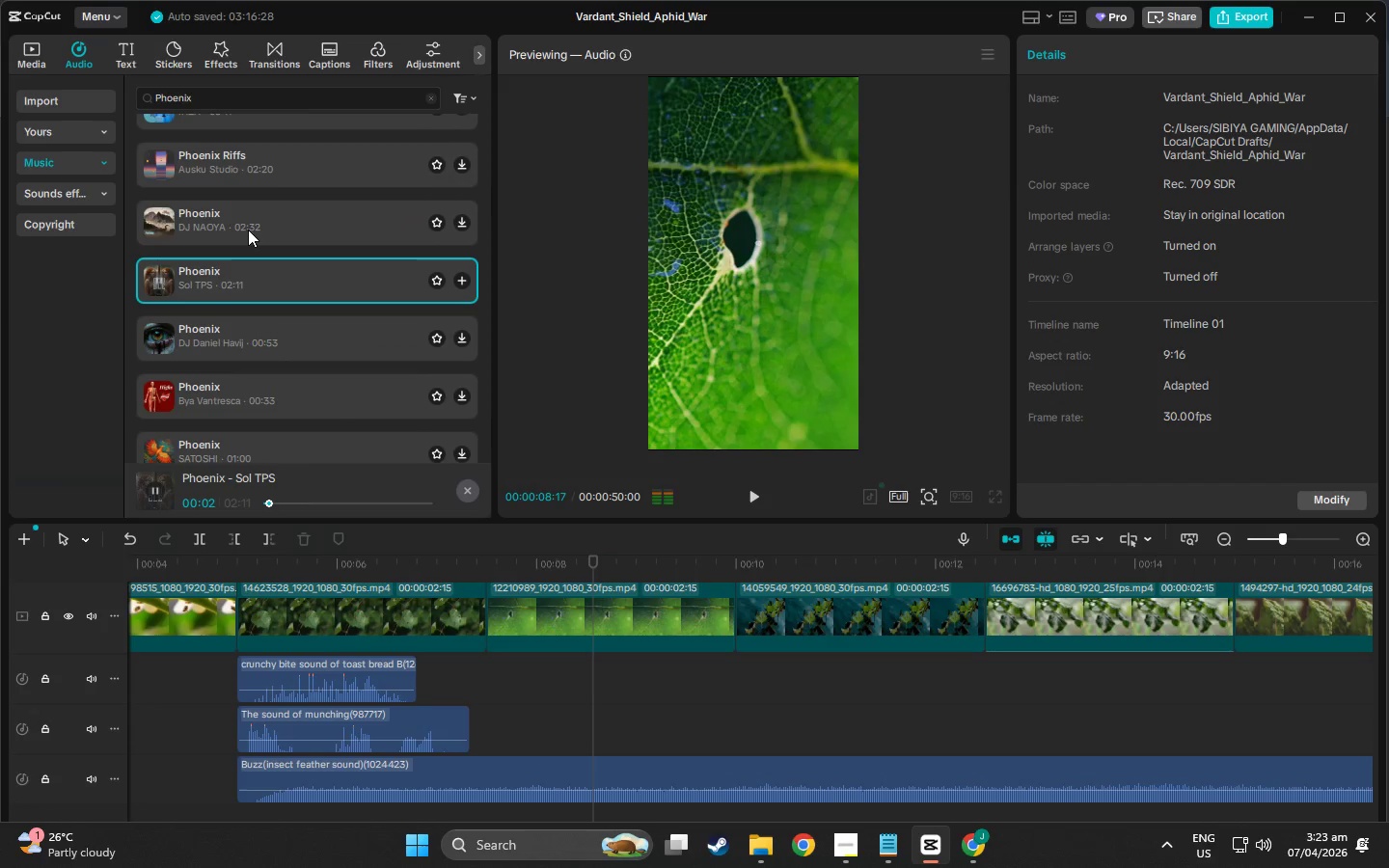 
left_click([248, 230])
 